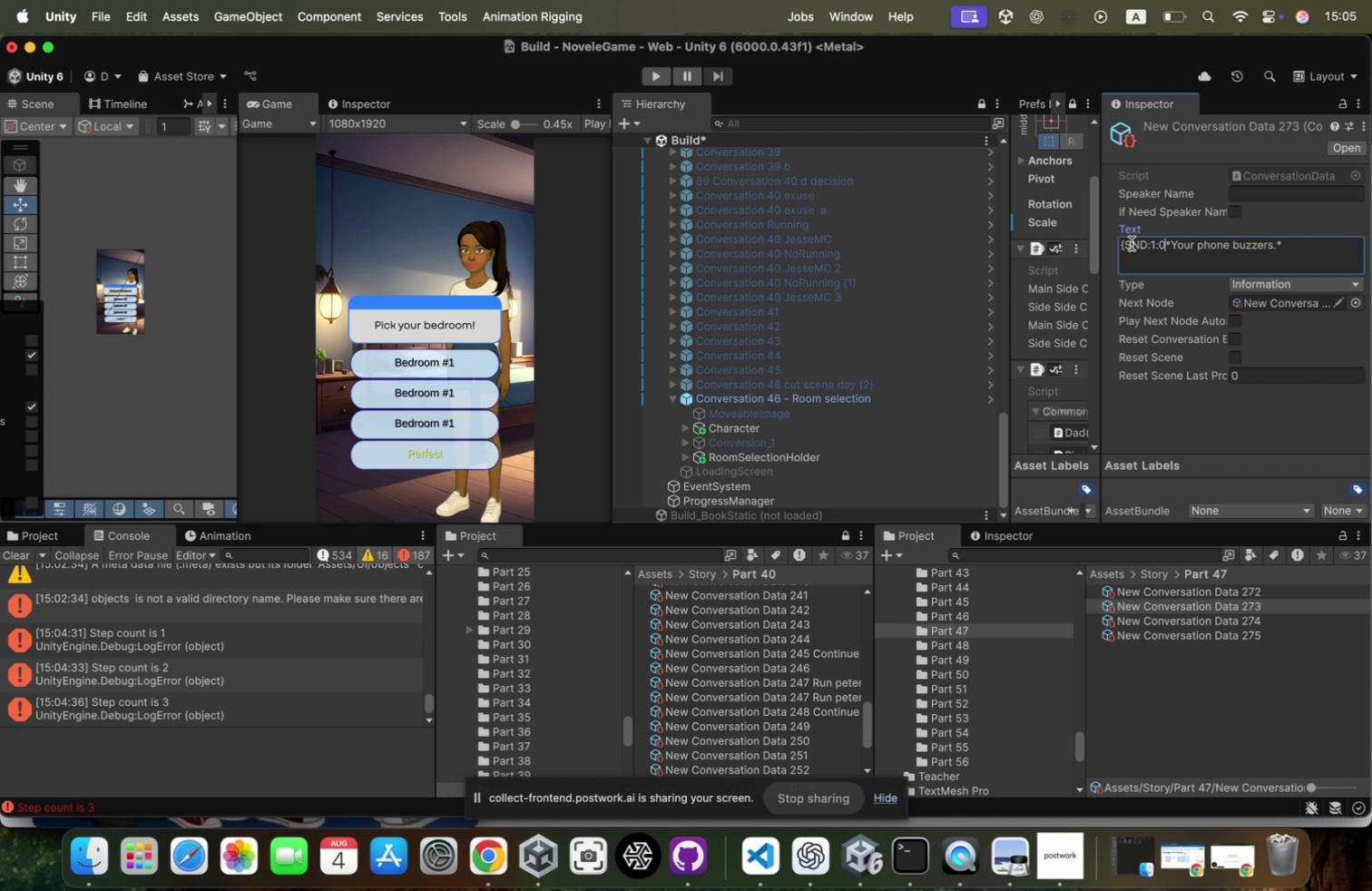 
key(Shift+BracketRight)
 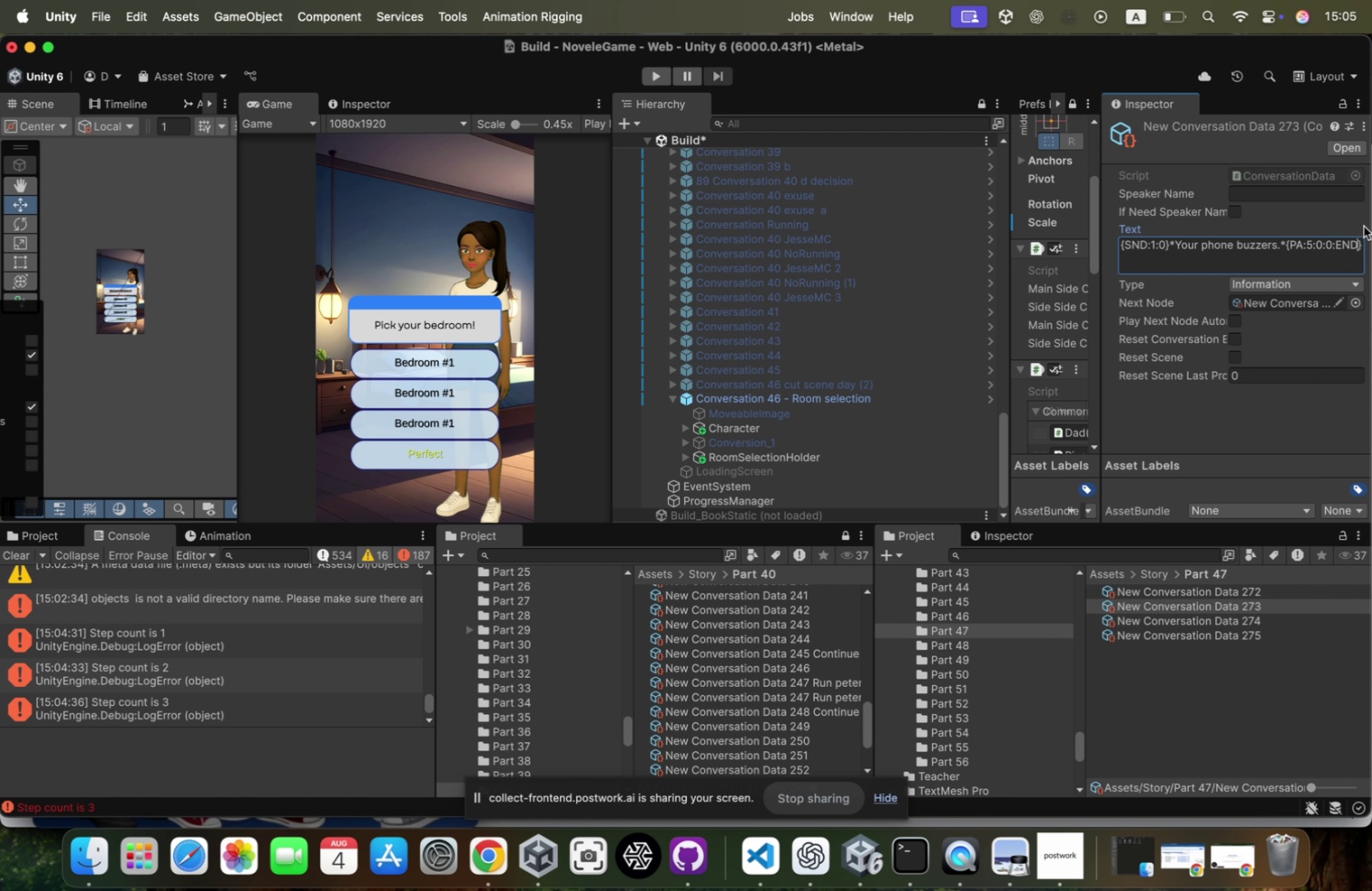 
left_click([1331, 248])
 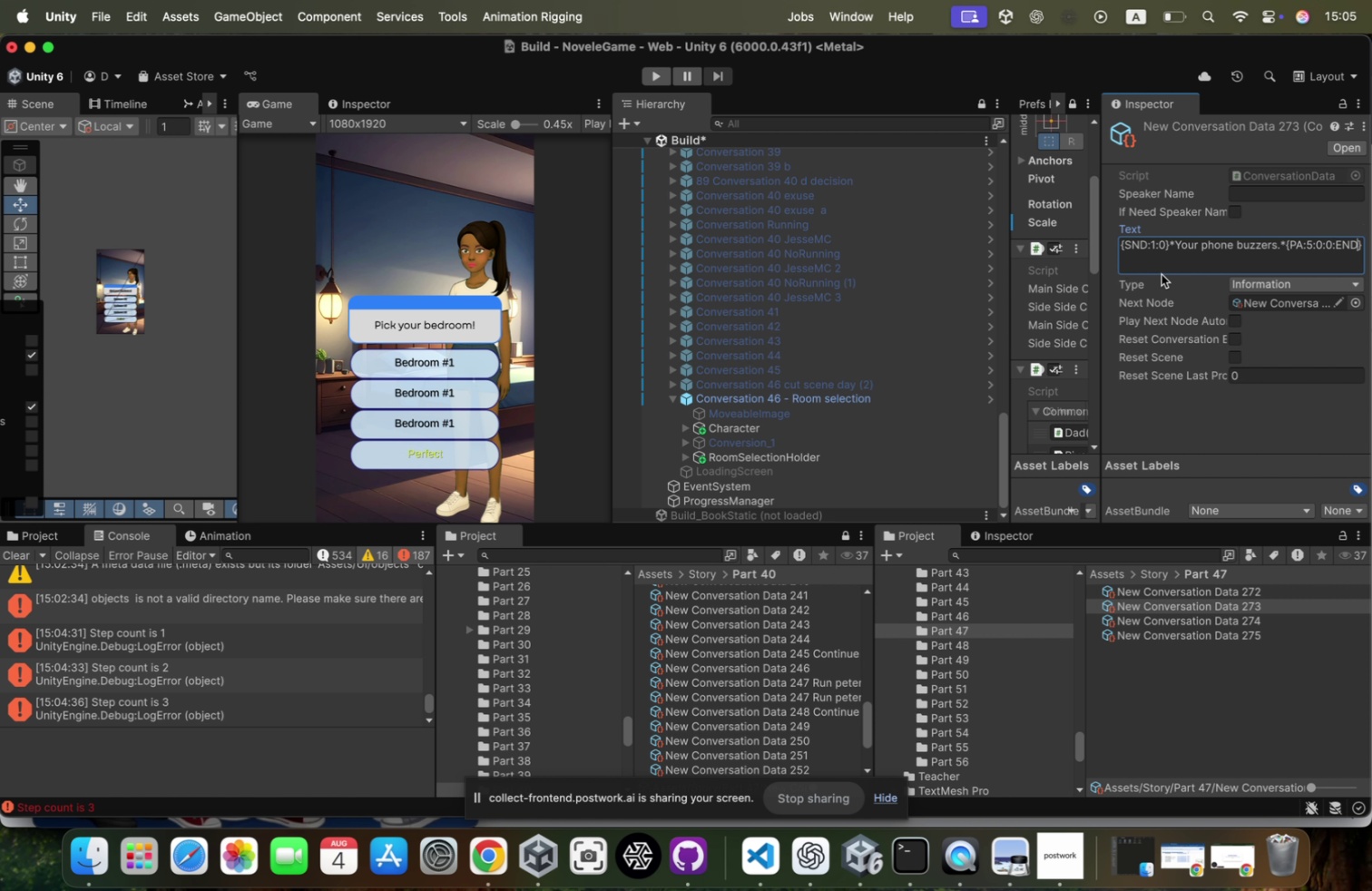 
type(P{)
key(Backspace)
key(Backspace)
type({PA:5:0:0})
 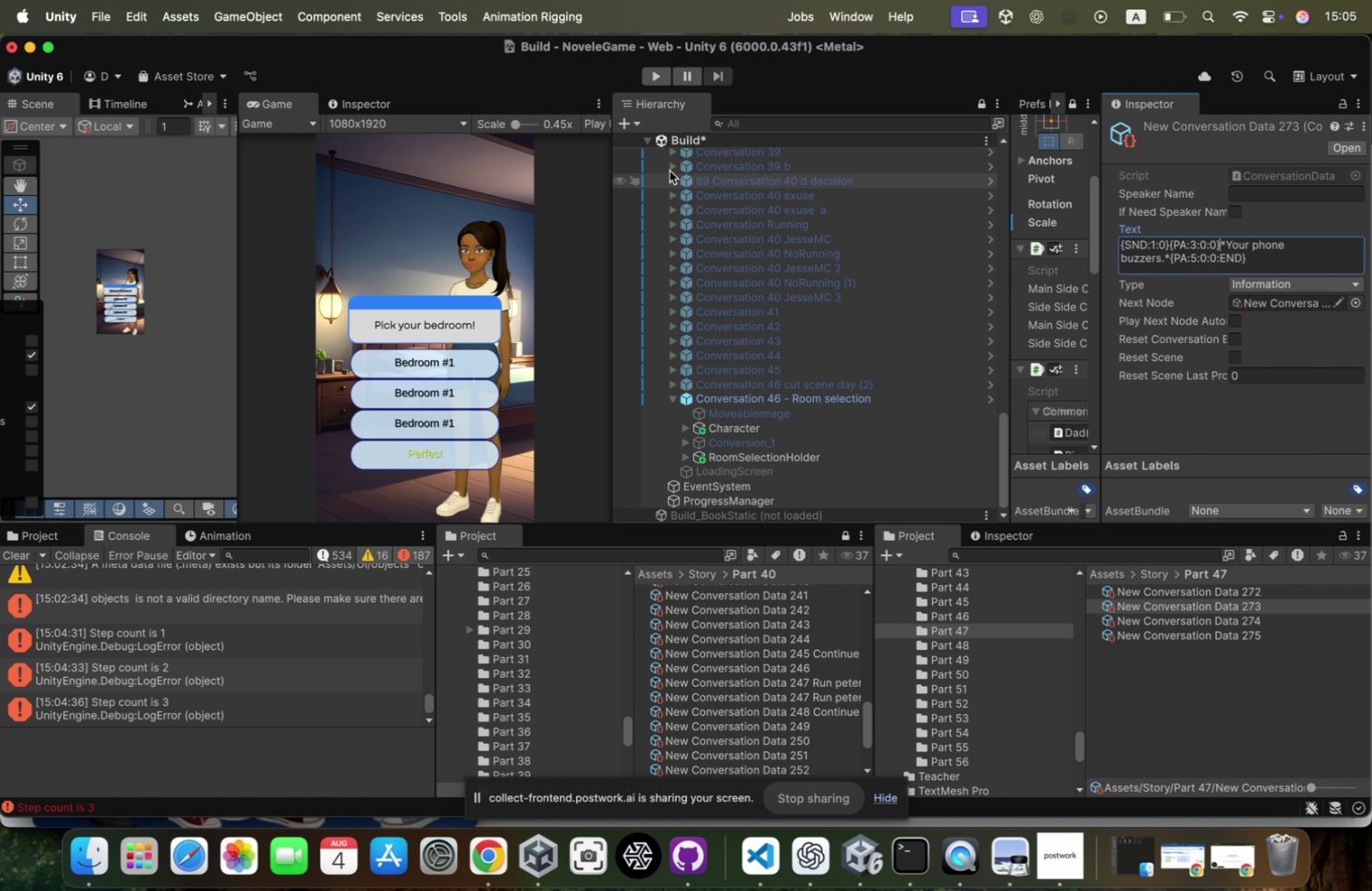 
key(ArrowLeft)
 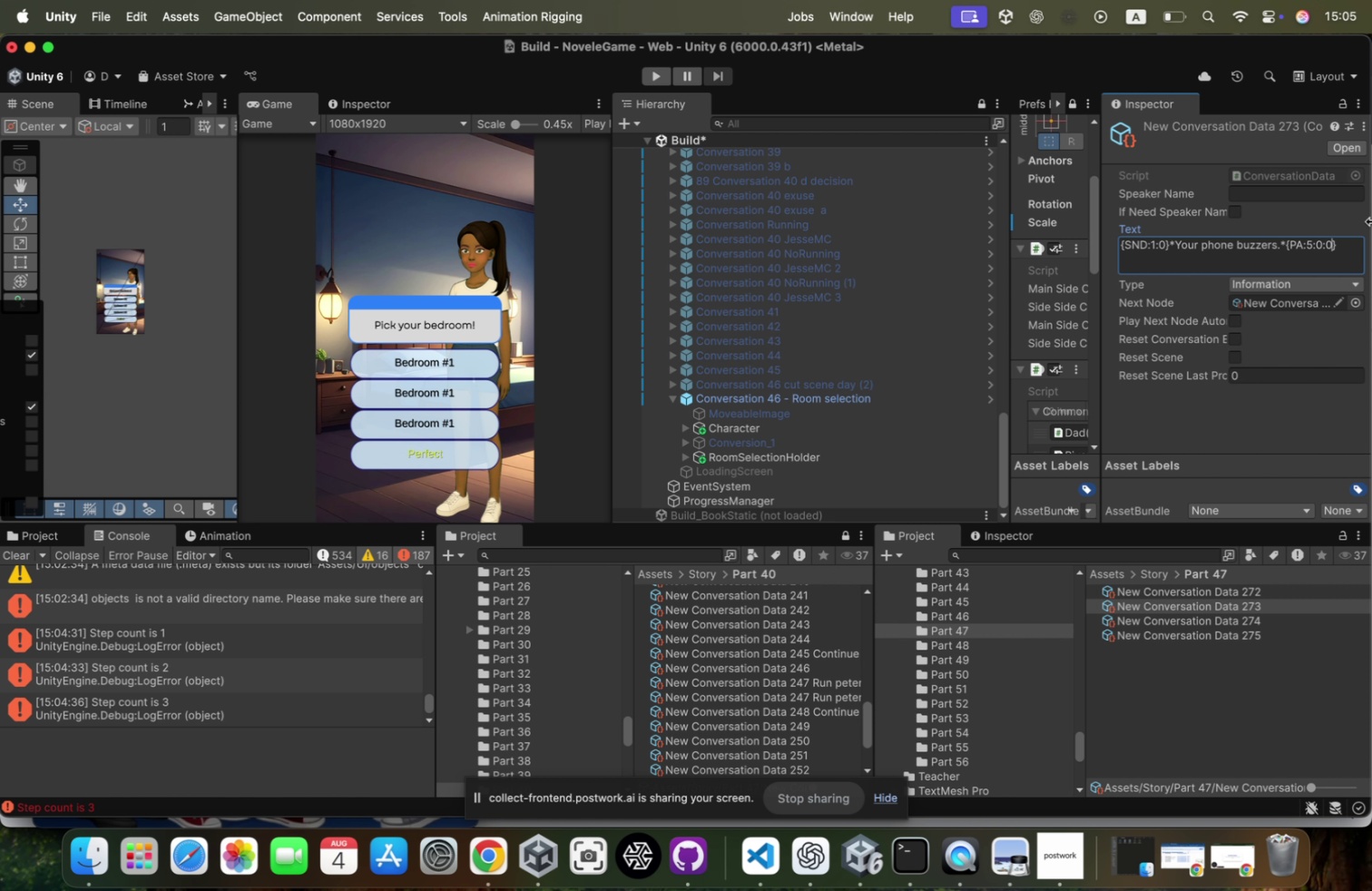 
hold_key(key=ShiftRight, duration=0.42)
 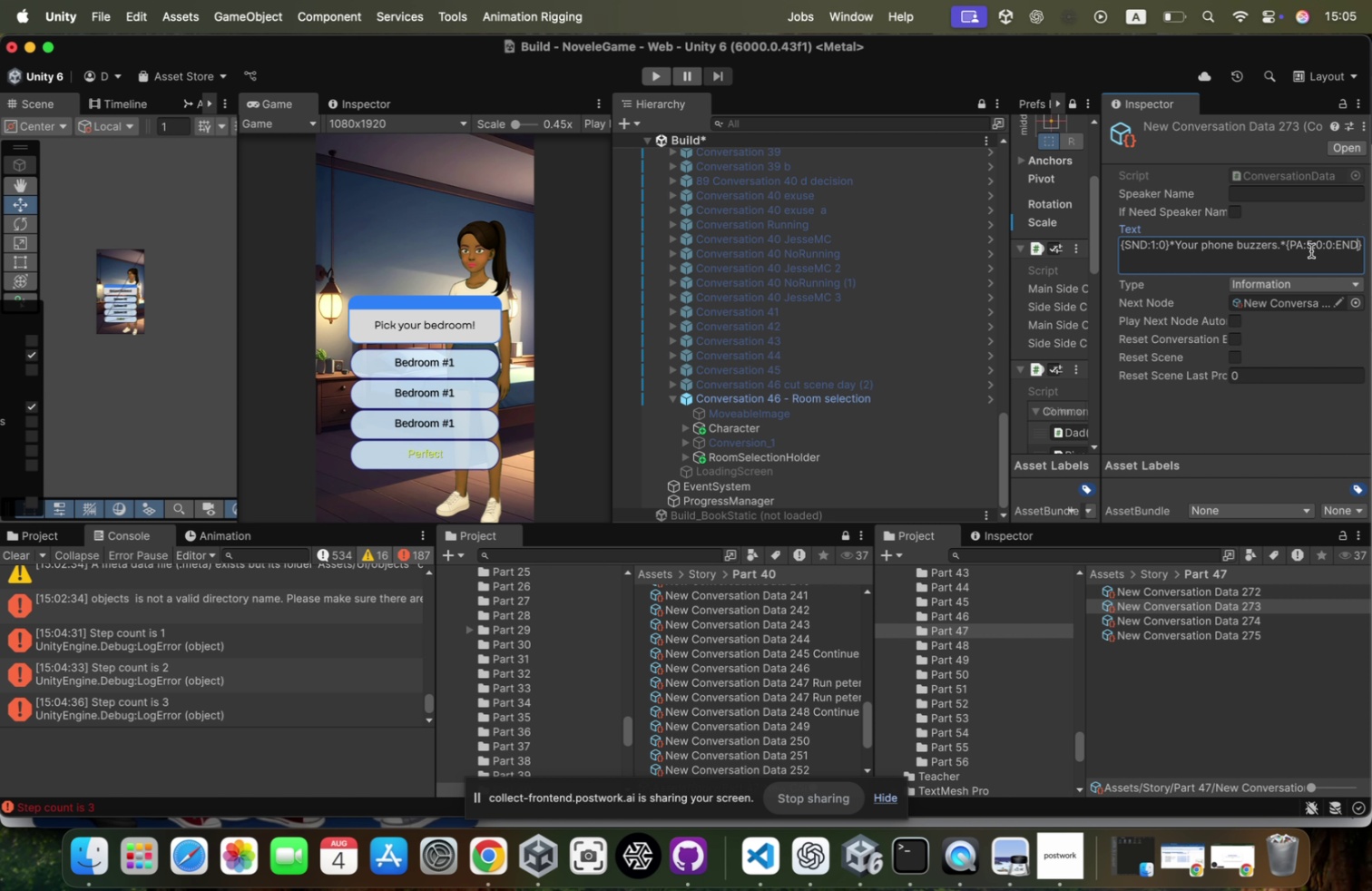 
type(:END)
 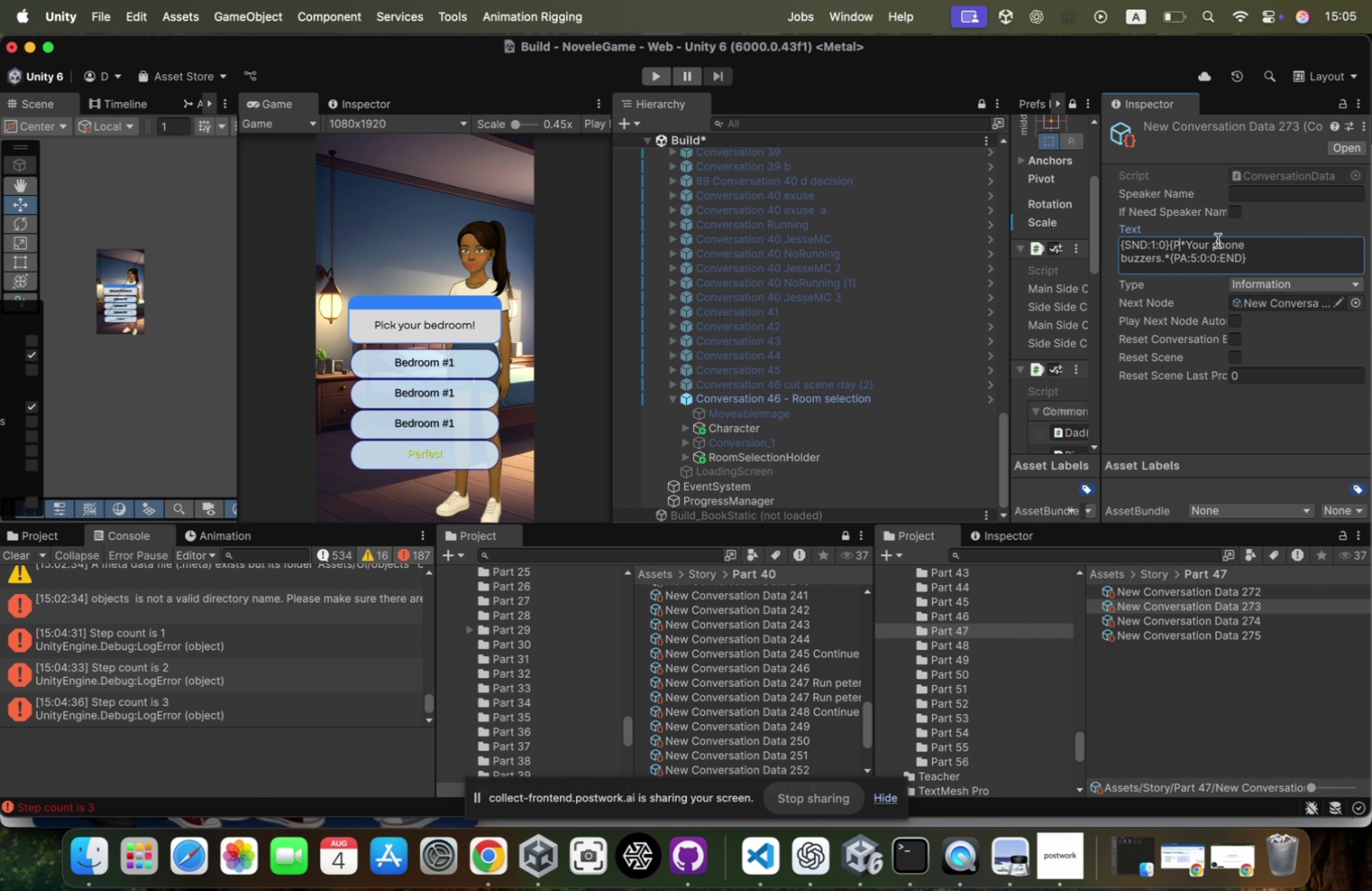 
left_click([1172, 247])
 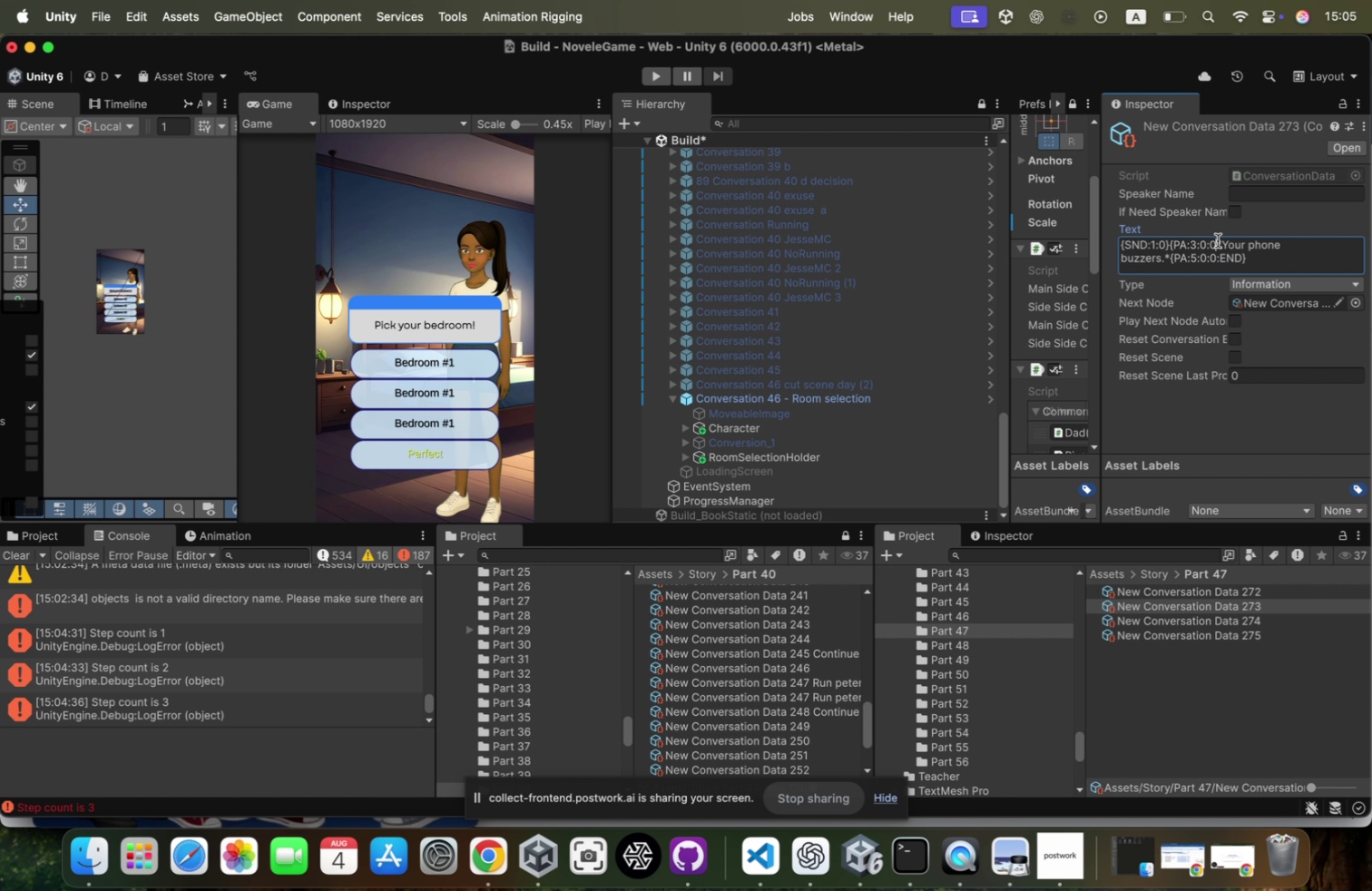 
key(ArrowLeft)
 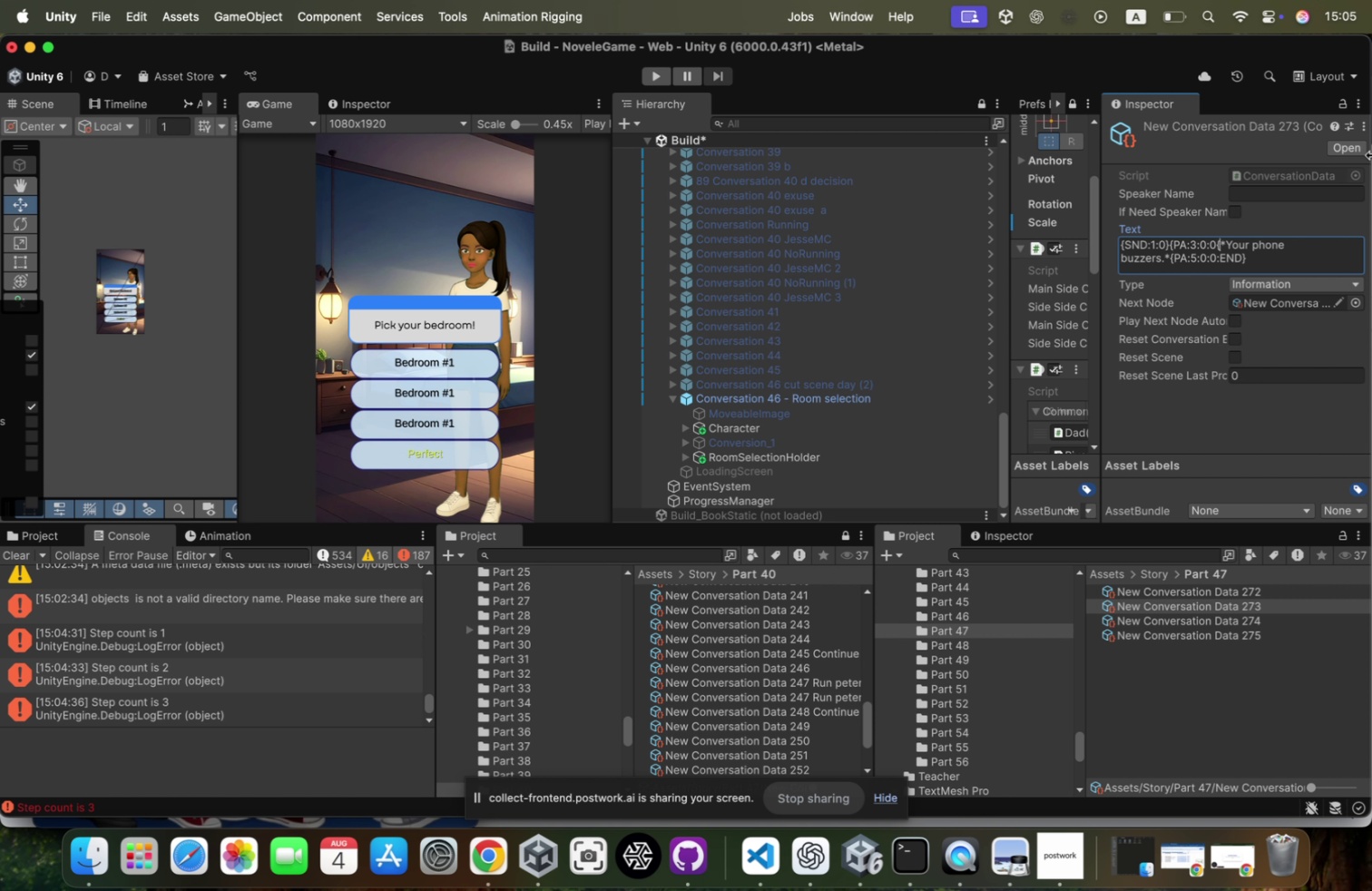 
type({PA{)
key(Backspace)
type(:3:0:0{)
key(Backspace)
type({)
key(Backspace)
type(})
 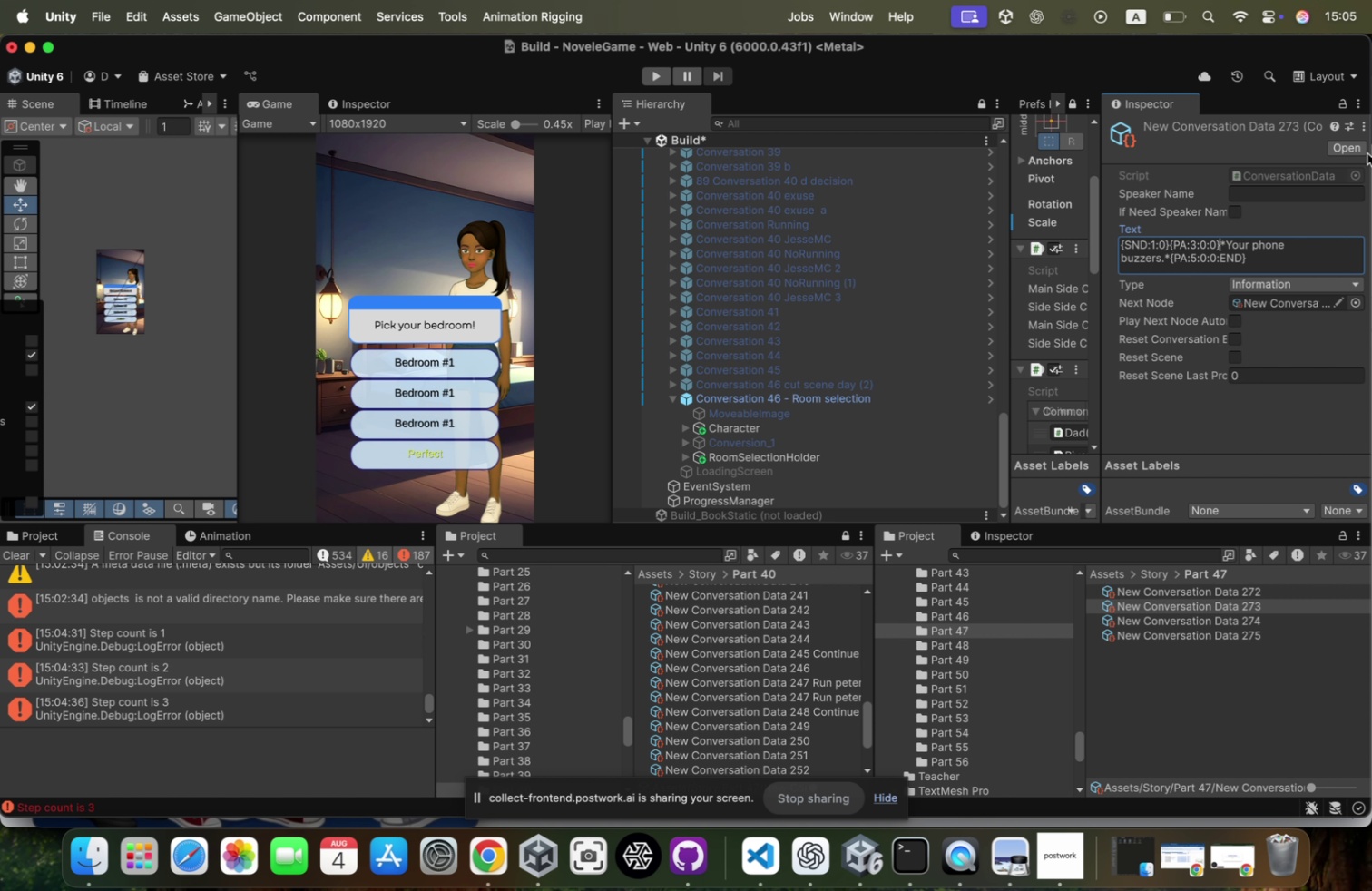 
wait(6.86)
 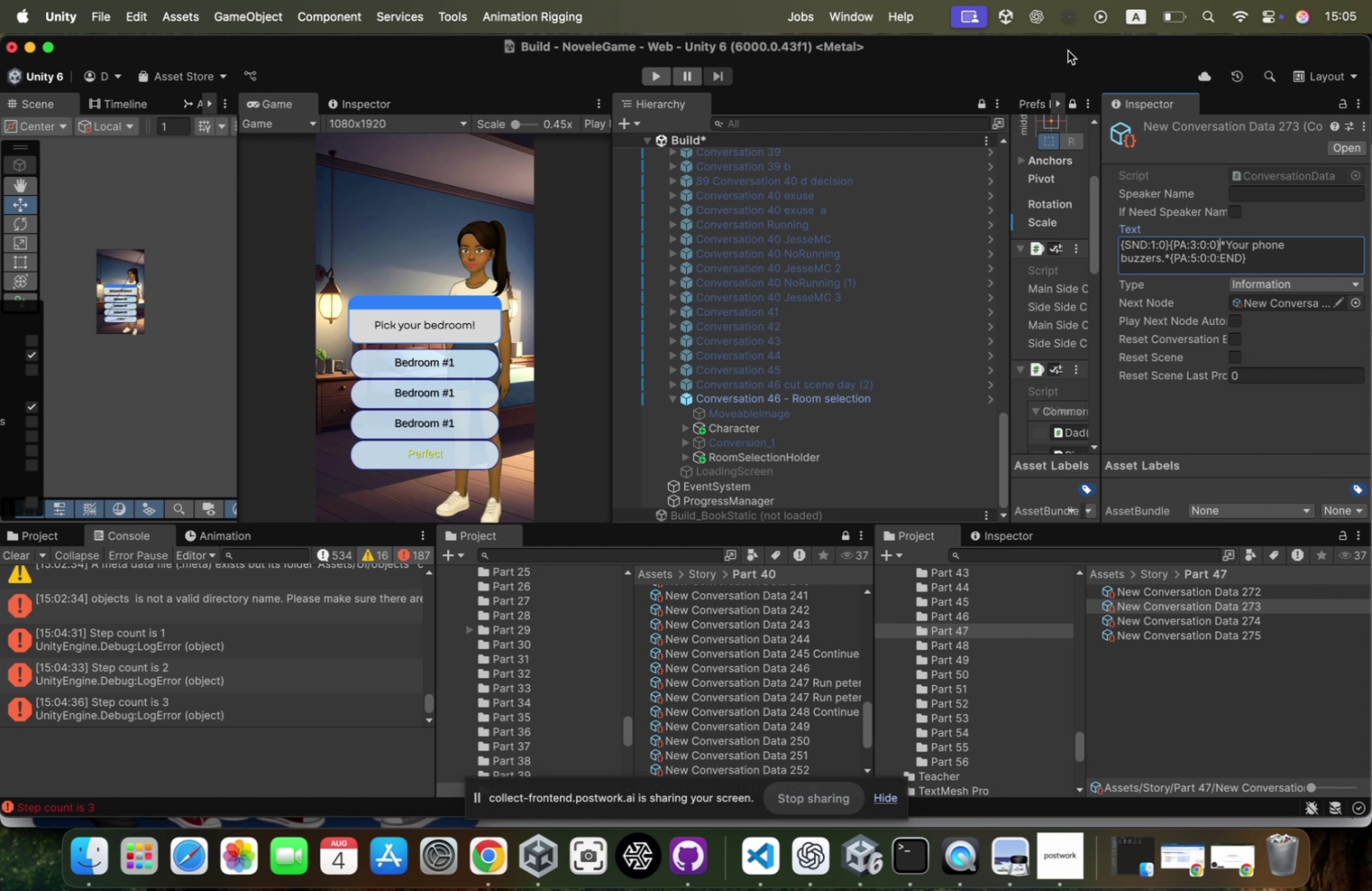 
hold_key(key=ShiftLeft, duration=1.04)
left_click([1120, 245])
 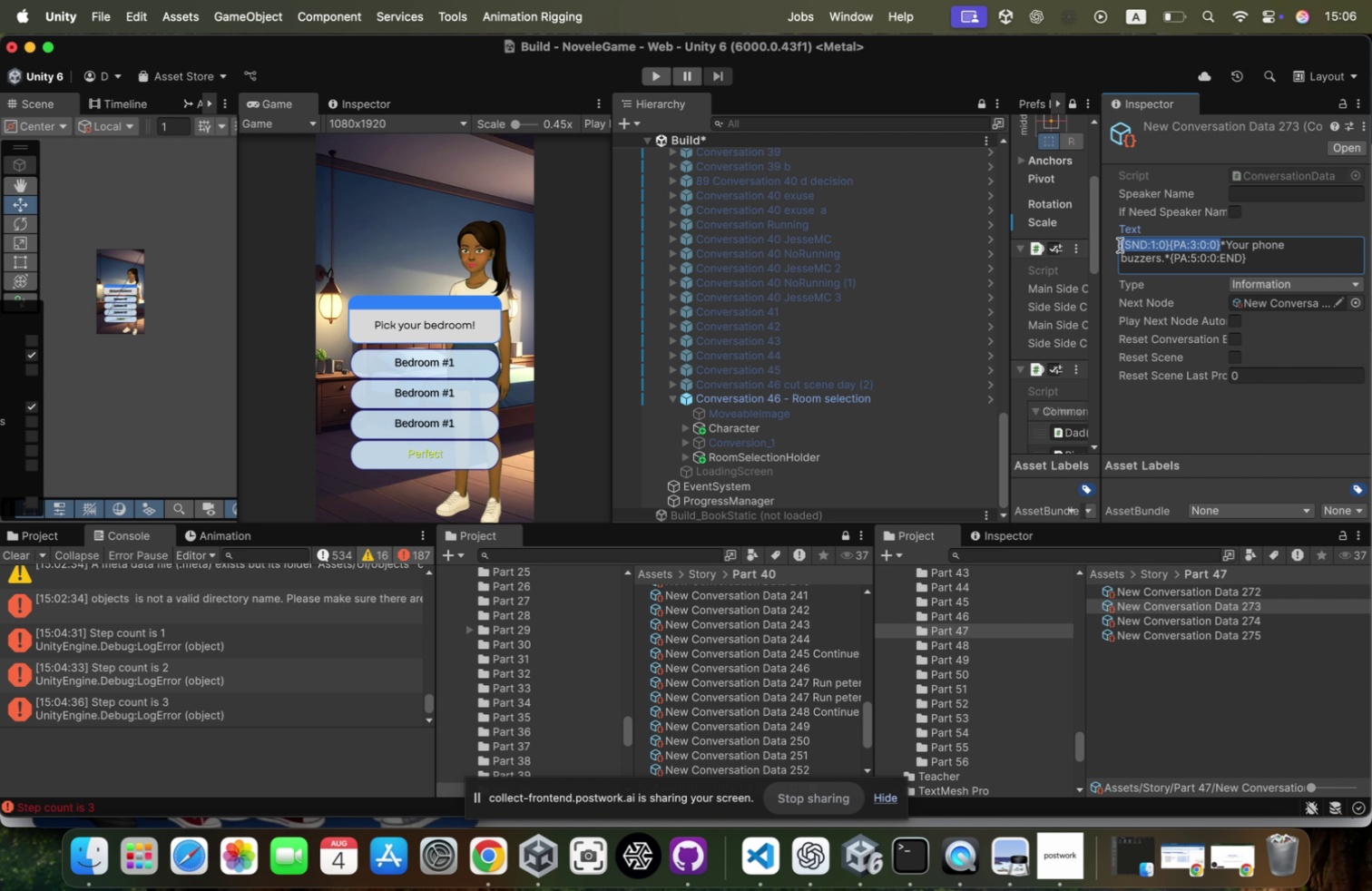 
key(Meta+CommandLeft)
 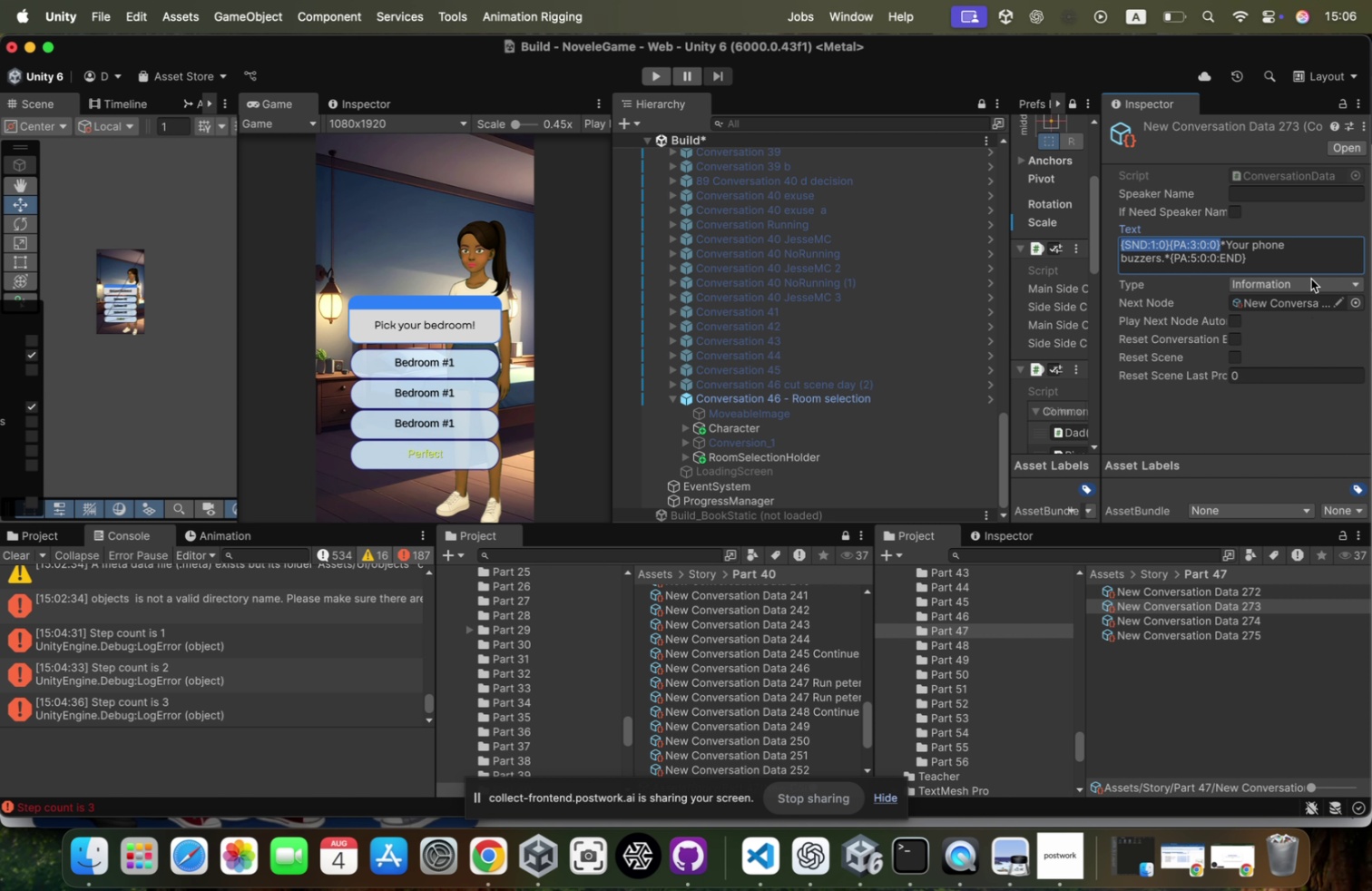 
key(Shift+ArrowRight)
 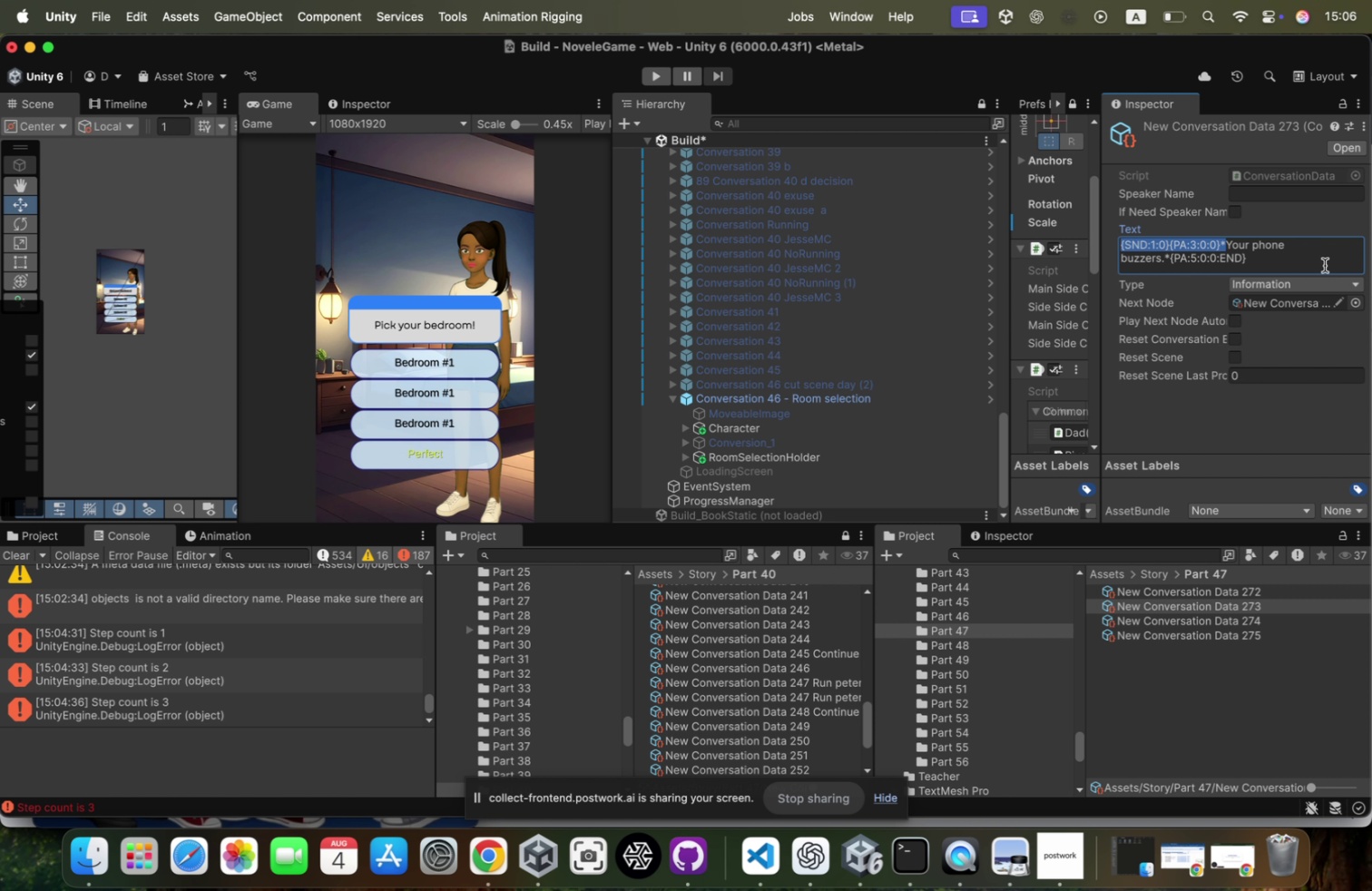 
key(Shift+ArrowRight)
 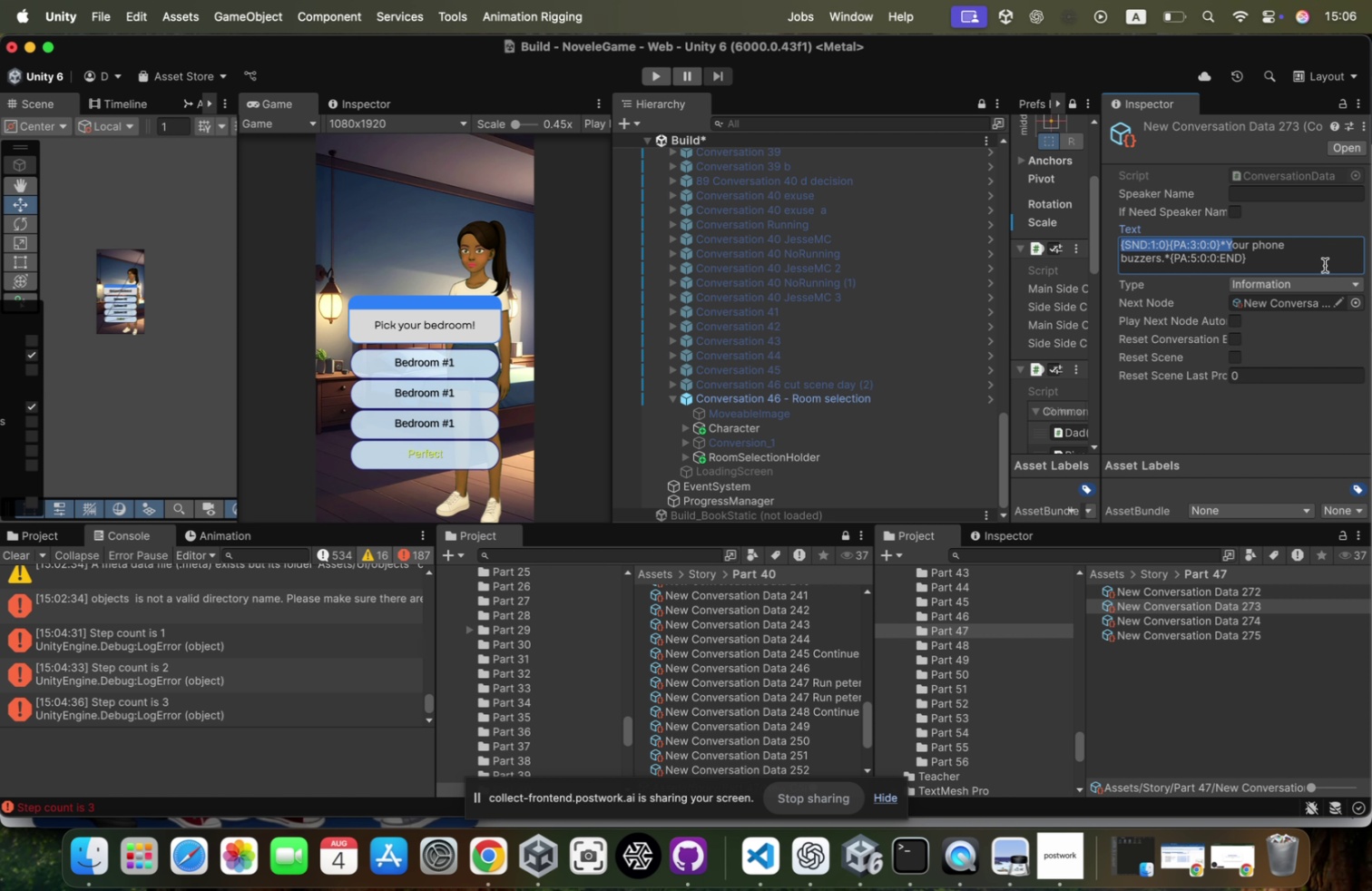 
key(Shift+ArrowRight)
 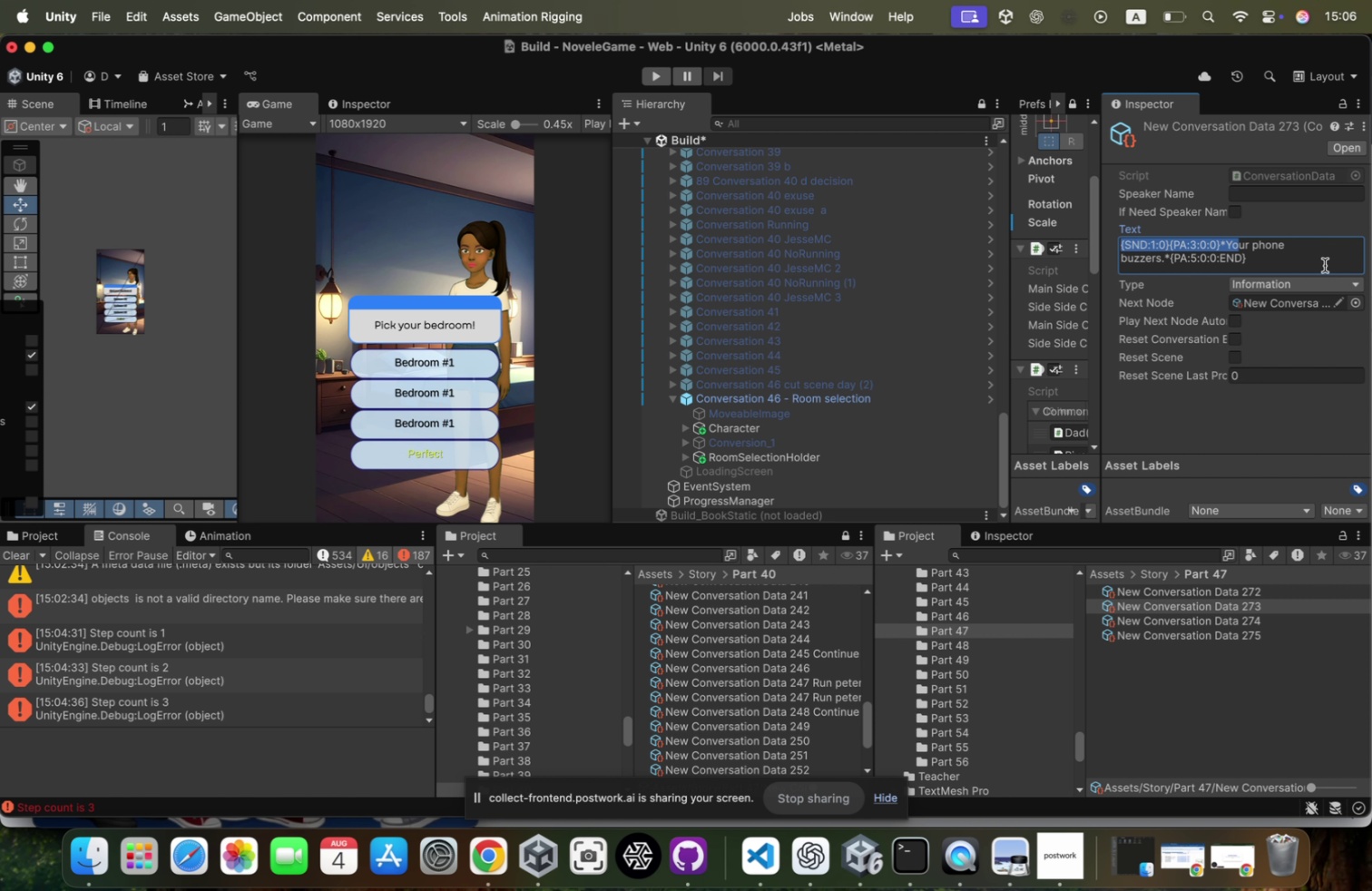 
key(ArrowLeft)
 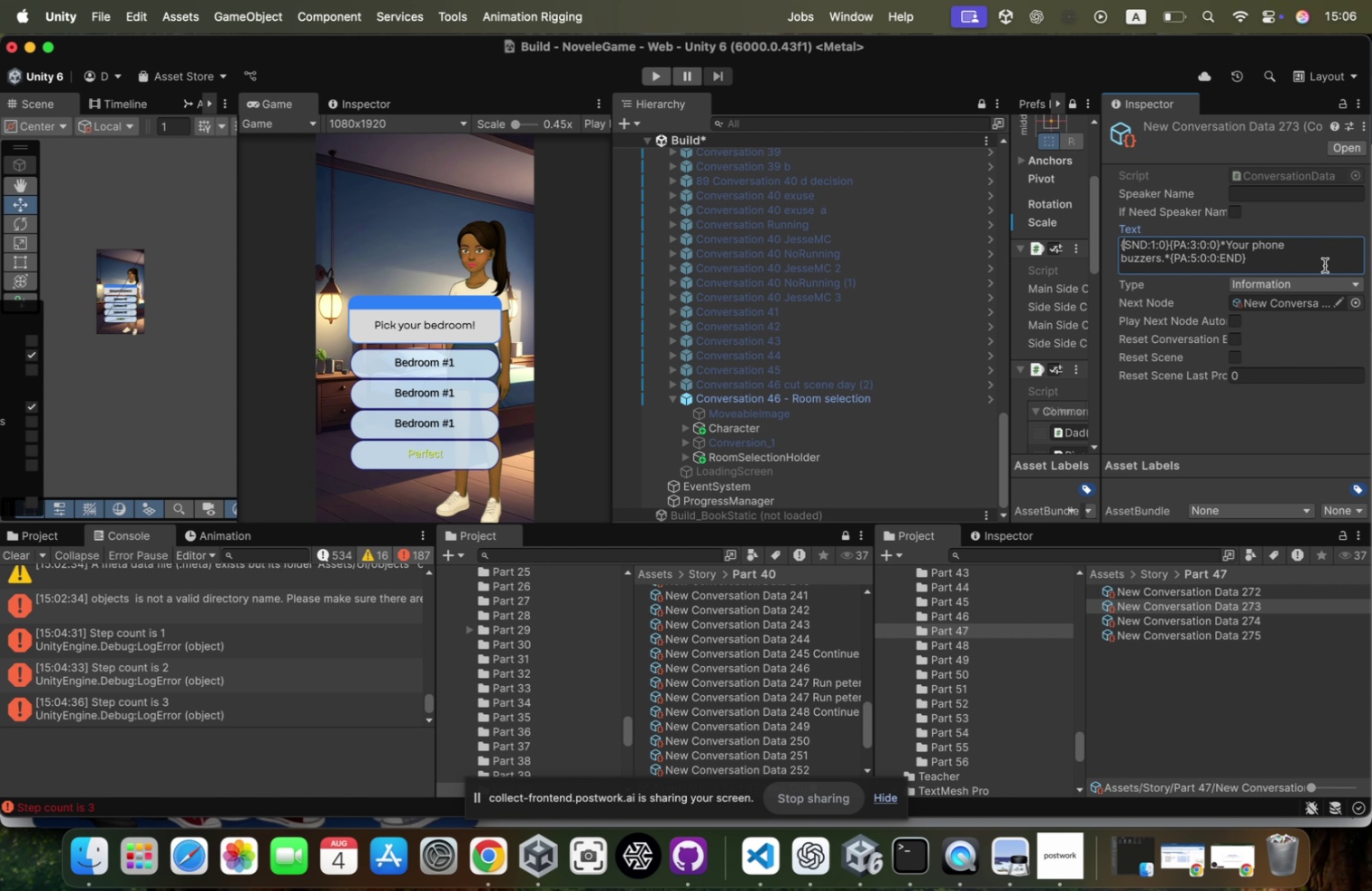 
hold_key(key=ArrowRight, duration=1.09)
 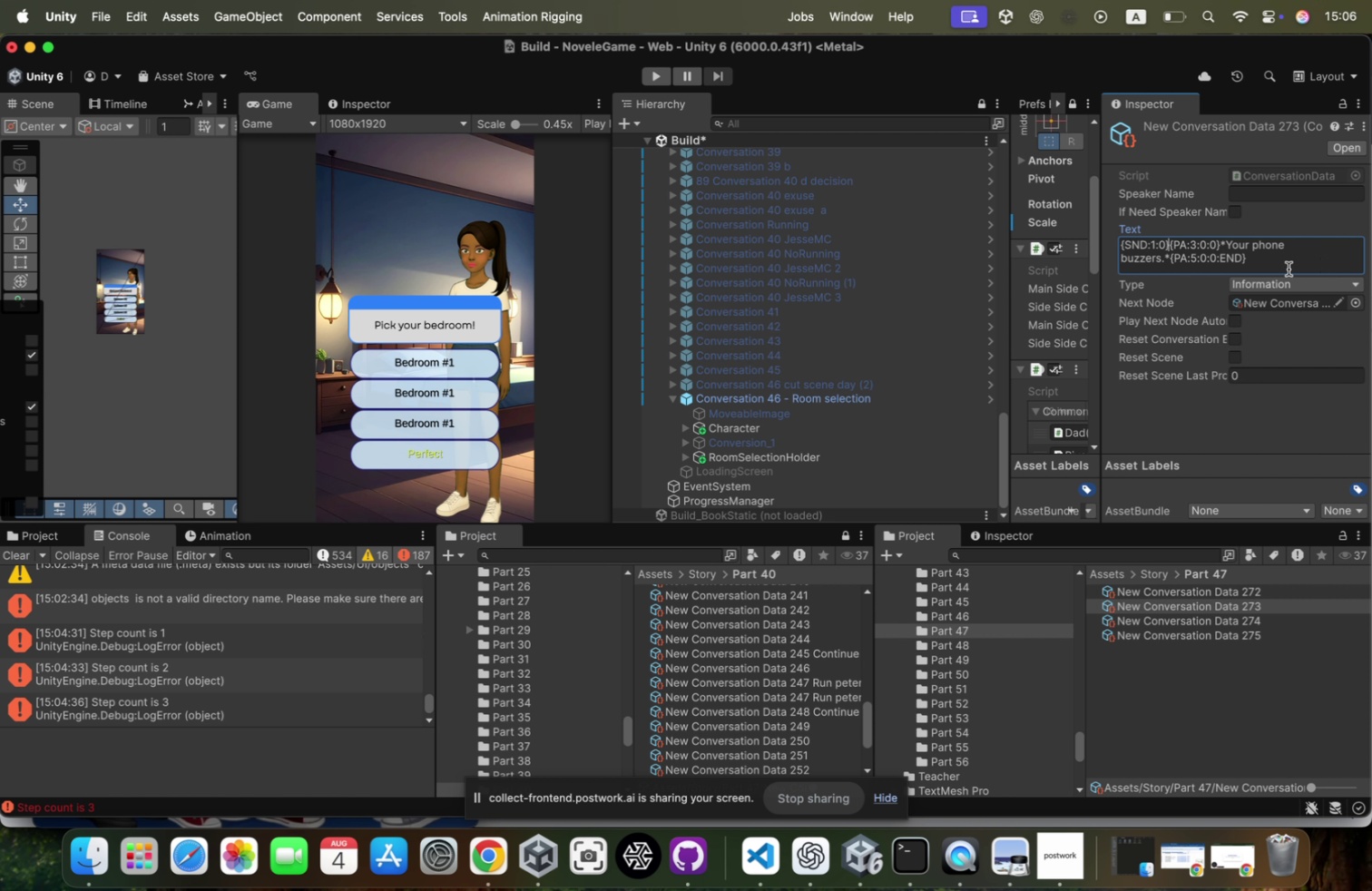 
key(Shift+ArrowRight)
 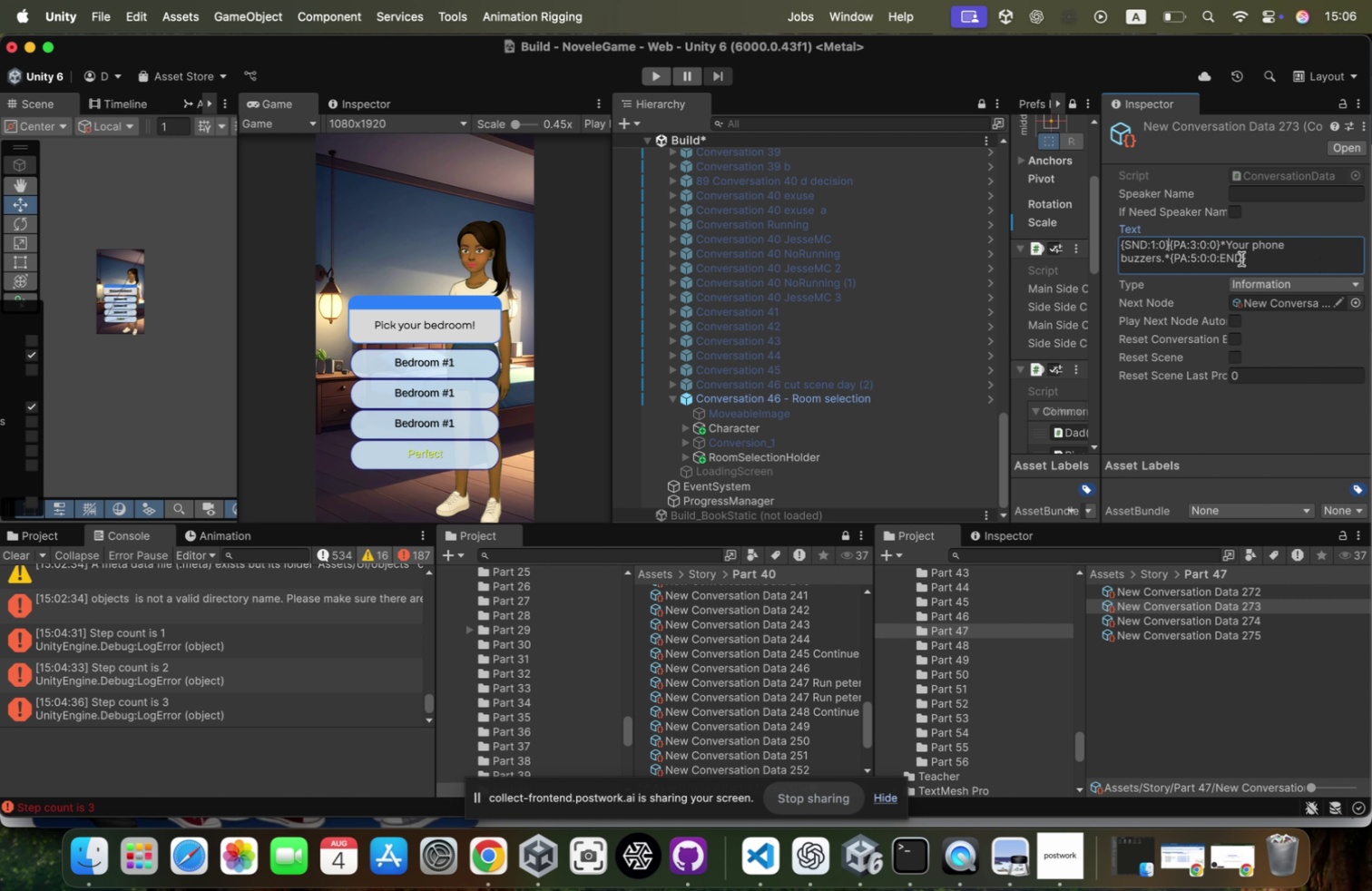 
key(Shift+ArrowRight)
 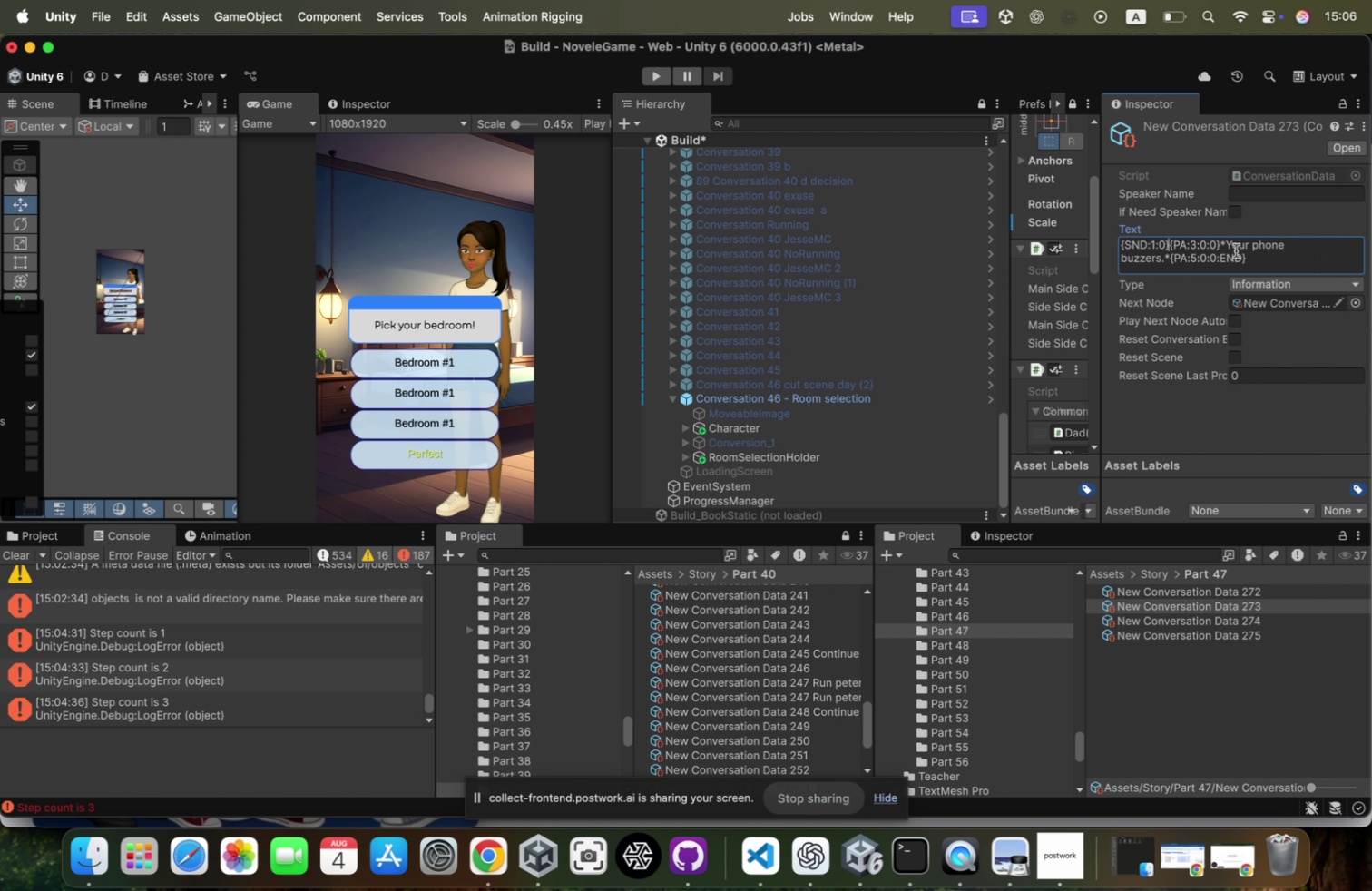 
key(Shift+ArrowRight)
 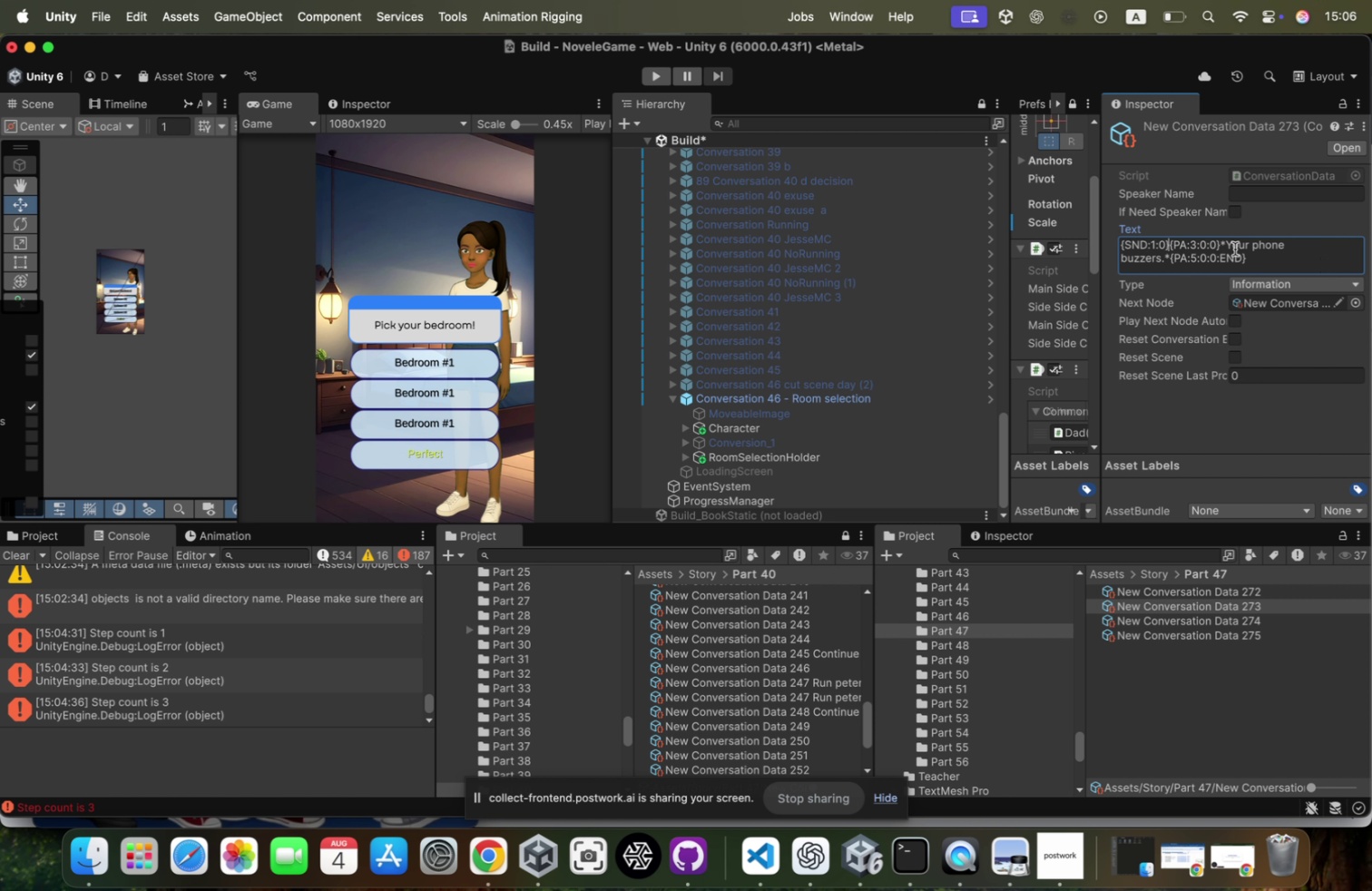 
key(Shift+ArrowRight)
 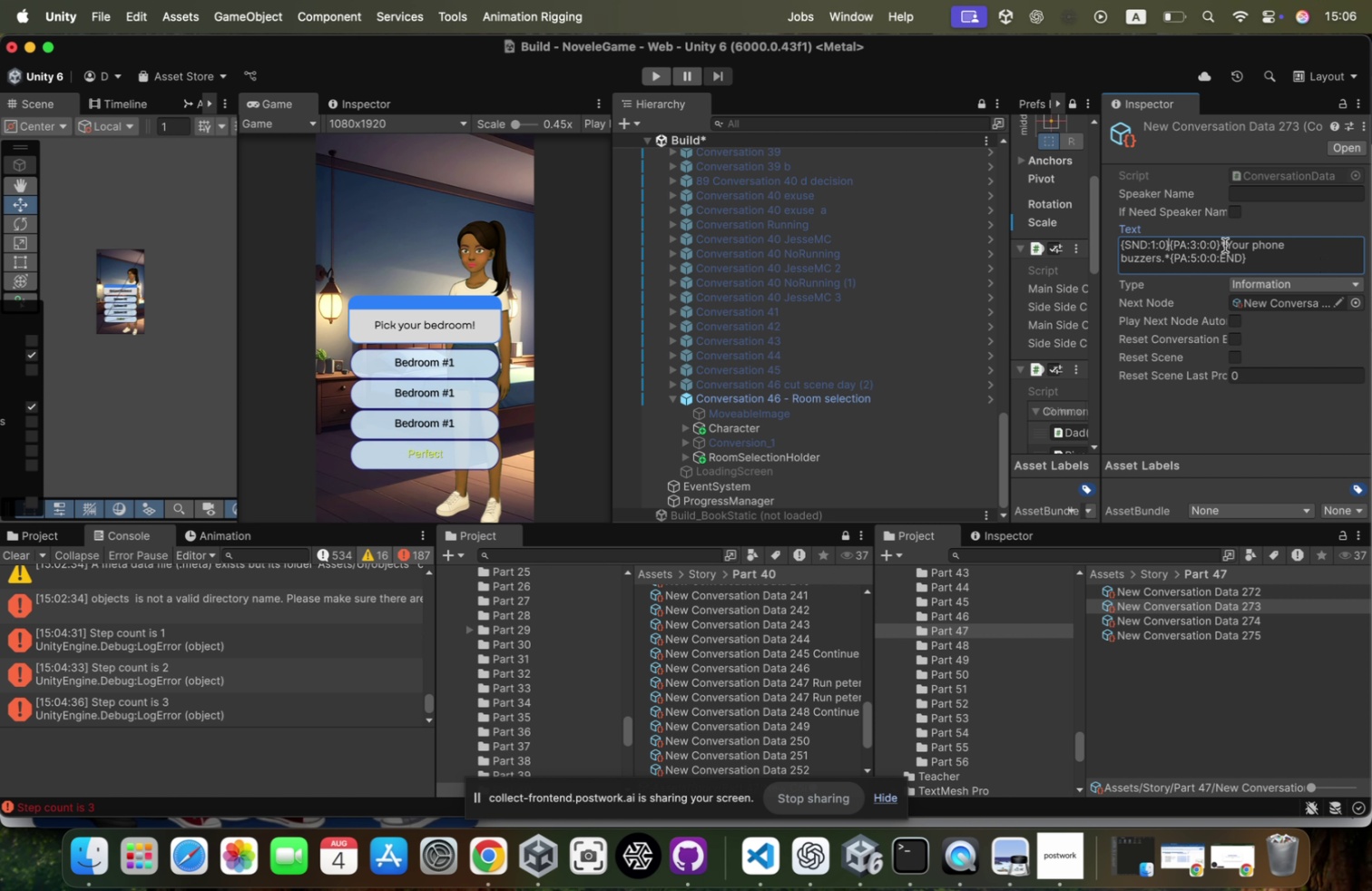 
key(ArrowLeft)
 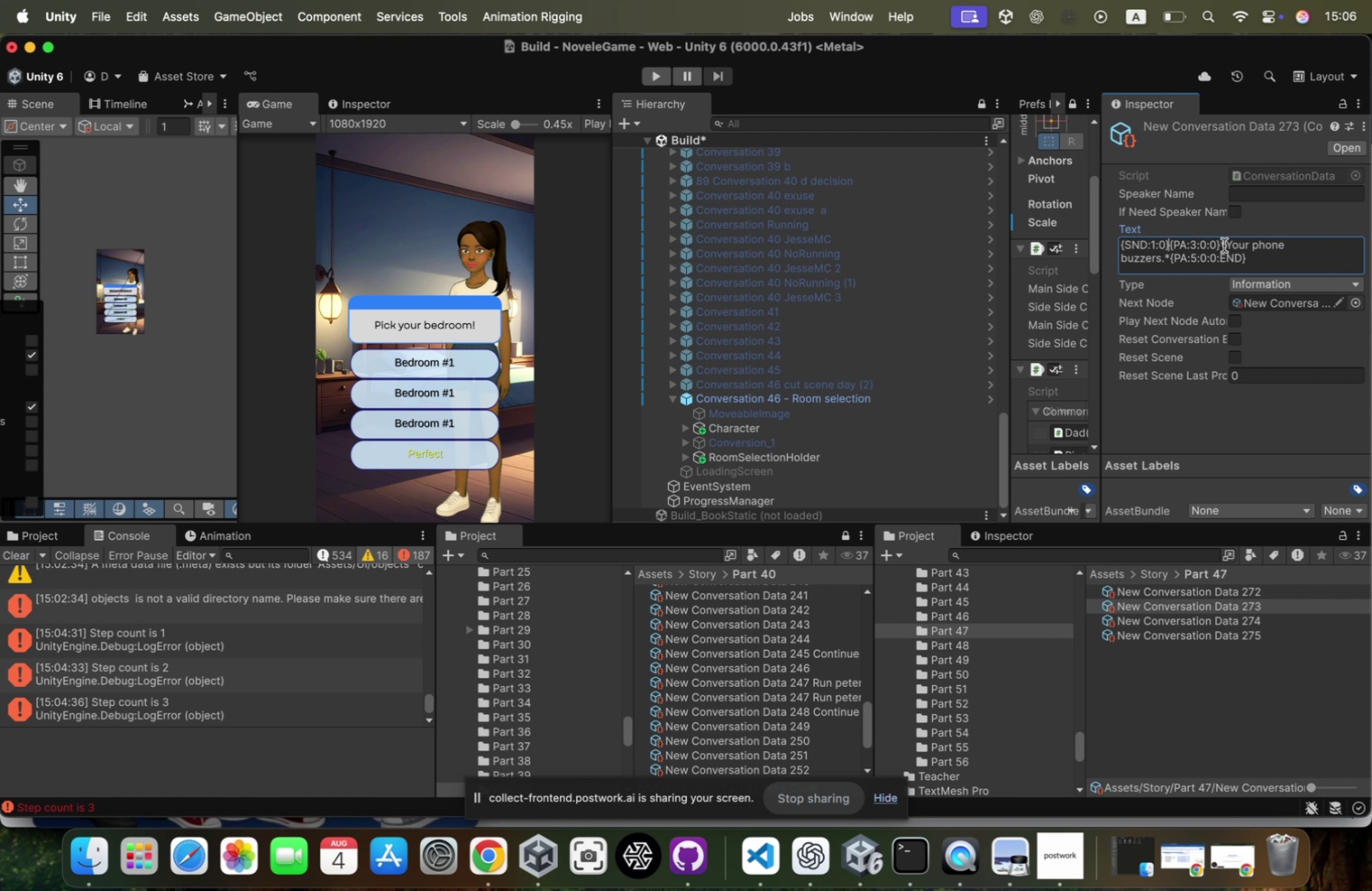 
key(ArrowRight)
 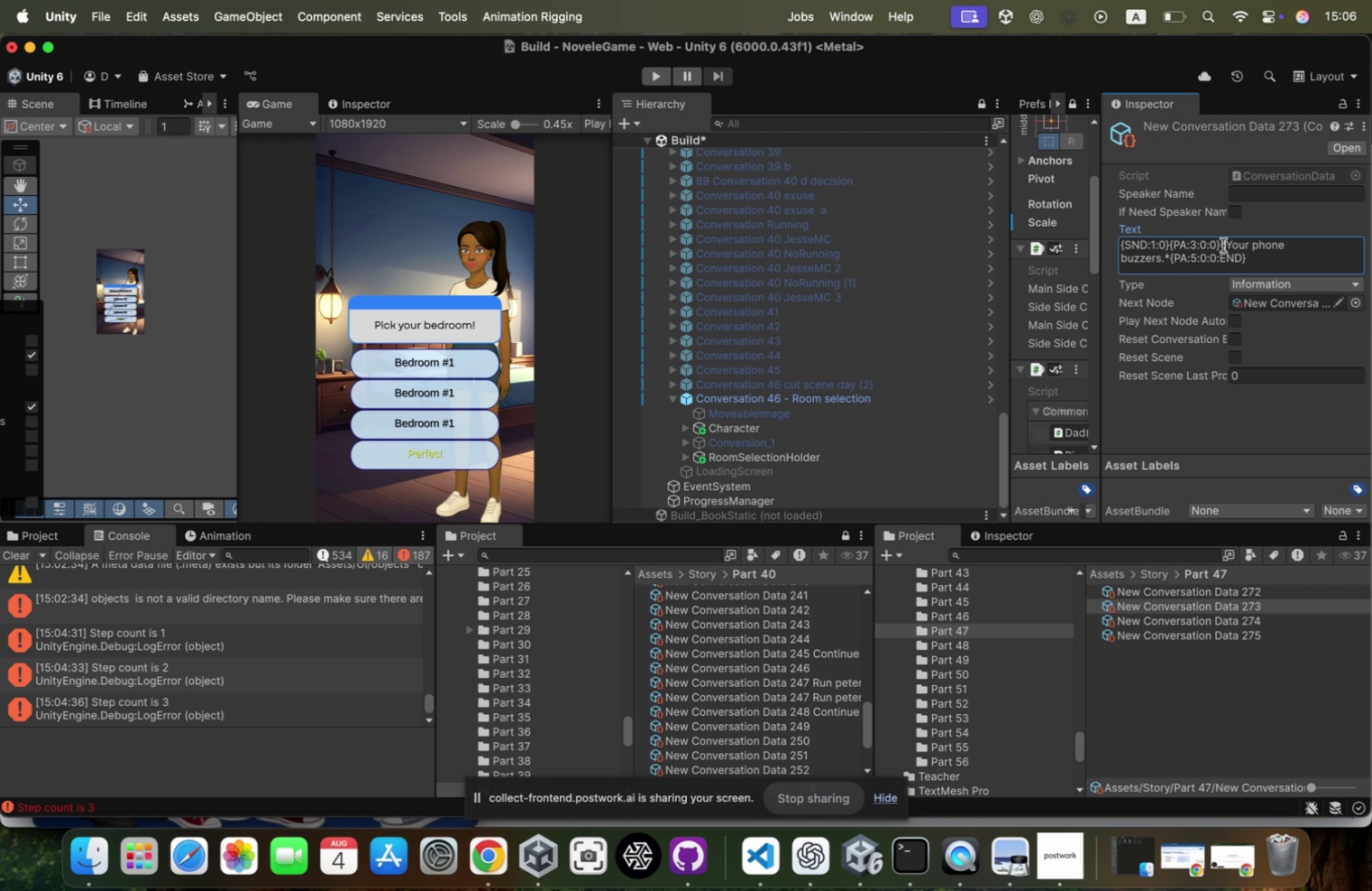 
key(ArrowRight)
 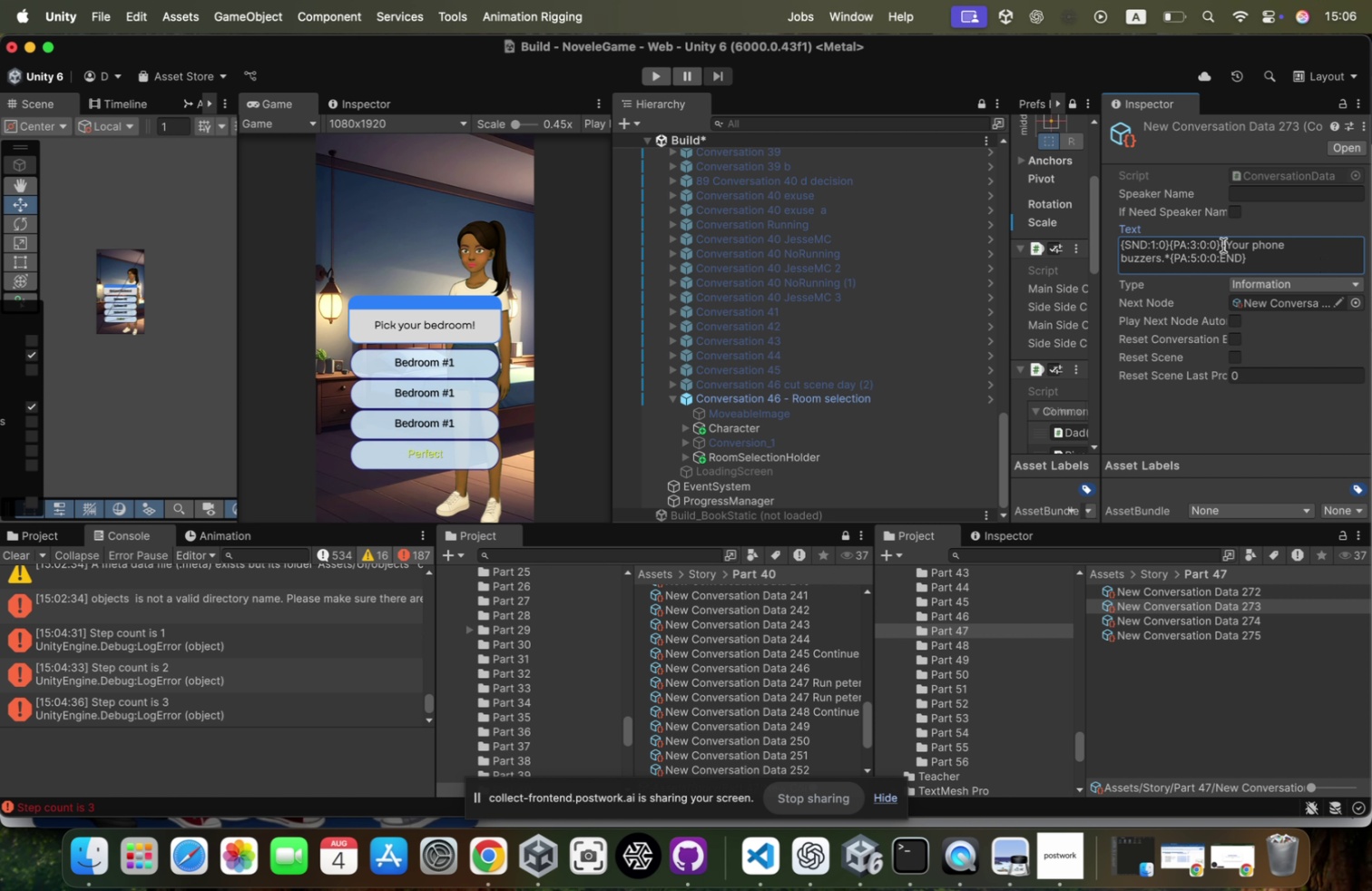 
key(ArrowRight)
 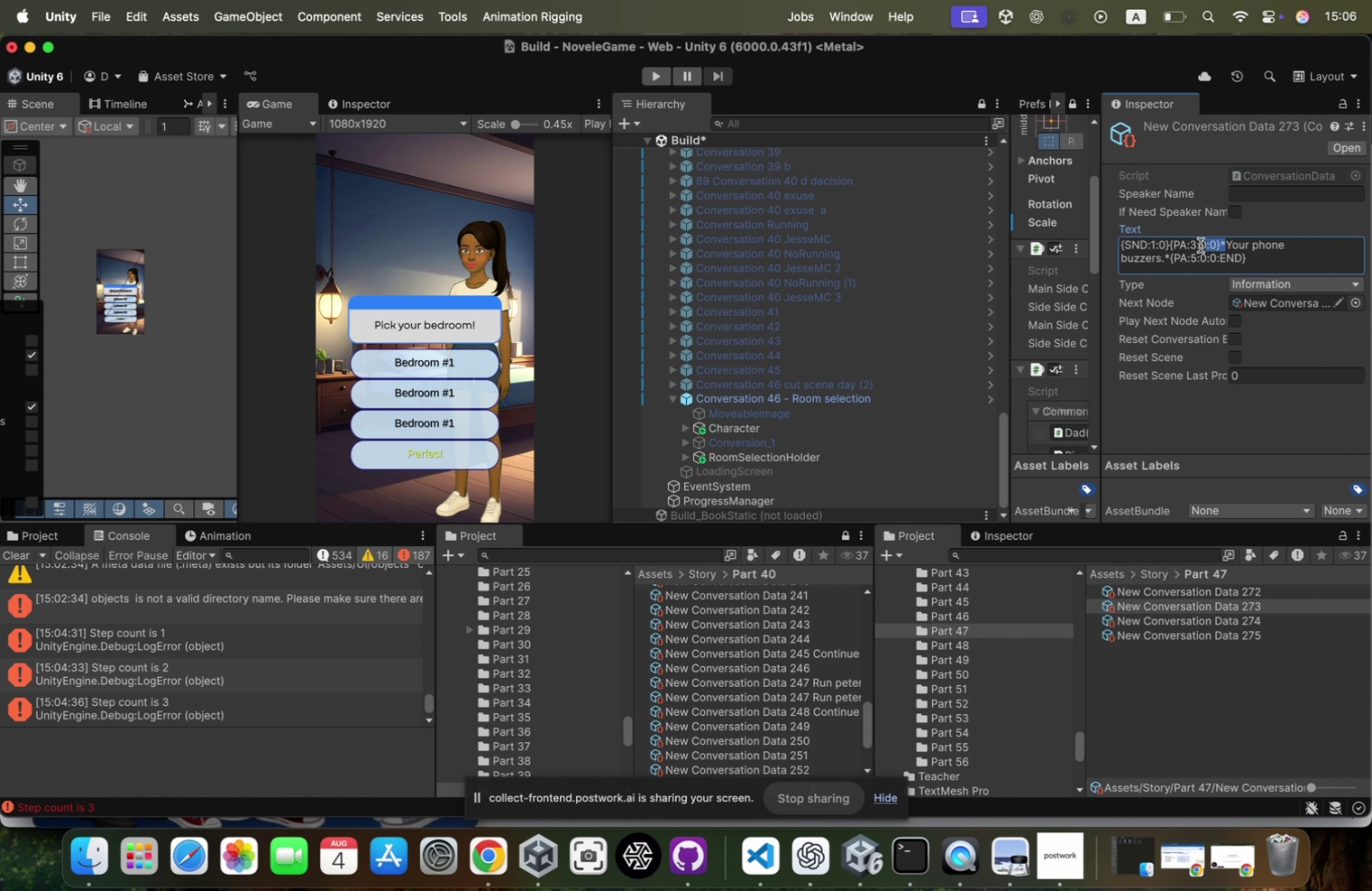 
key(ArrowLeft)
 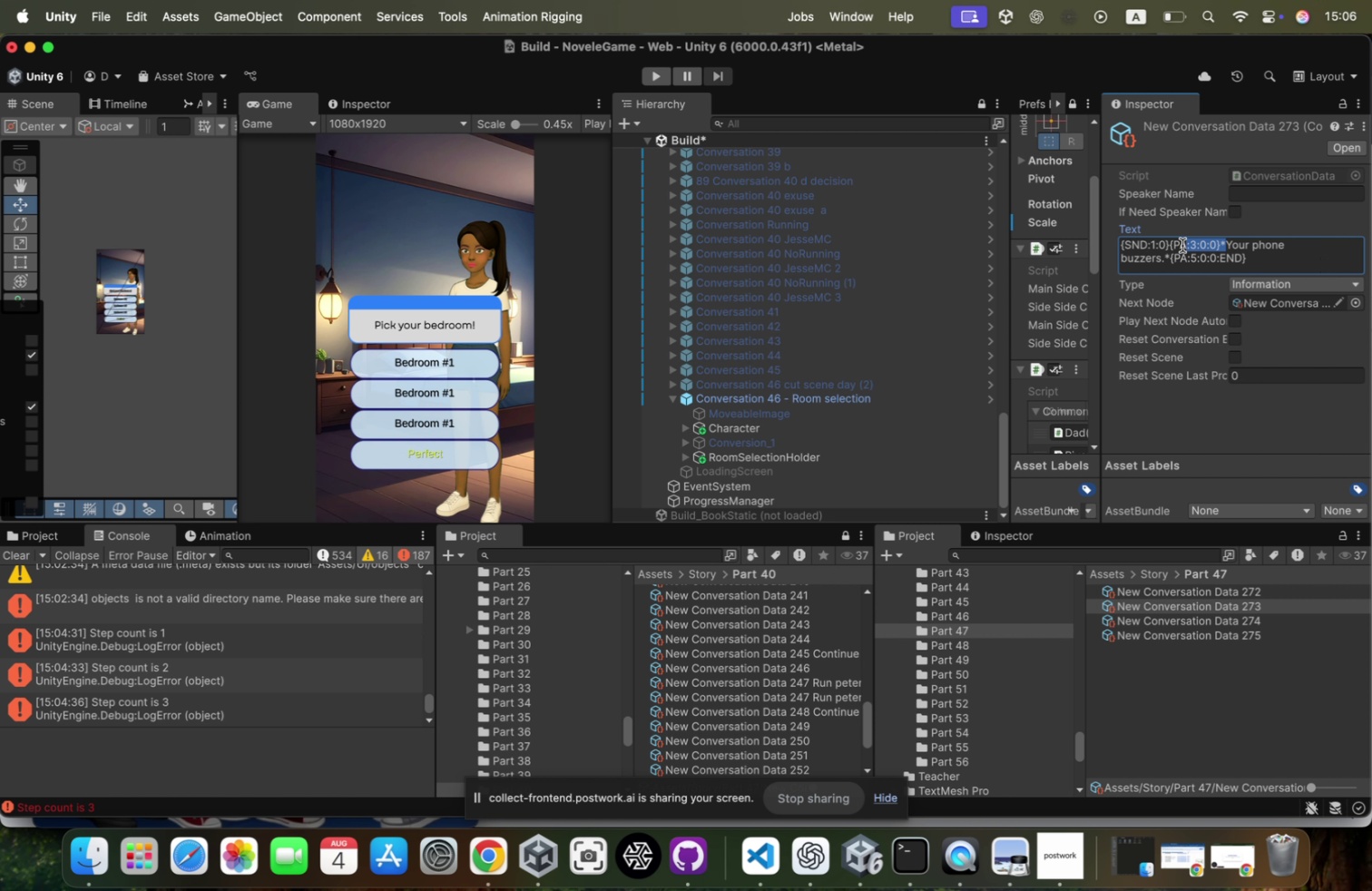 
key(ArrowLeft)
 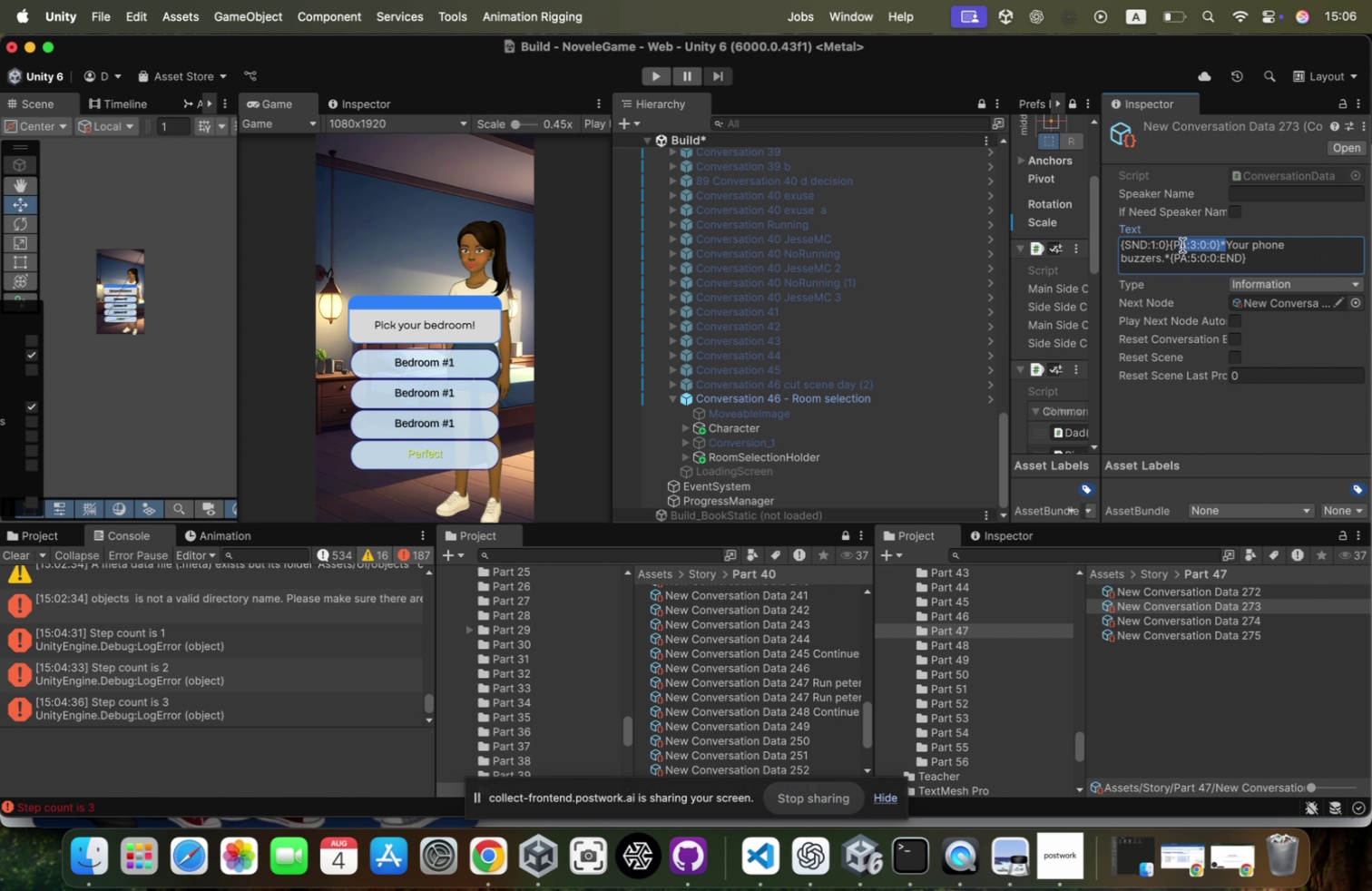 
key(ArrowLeft)
 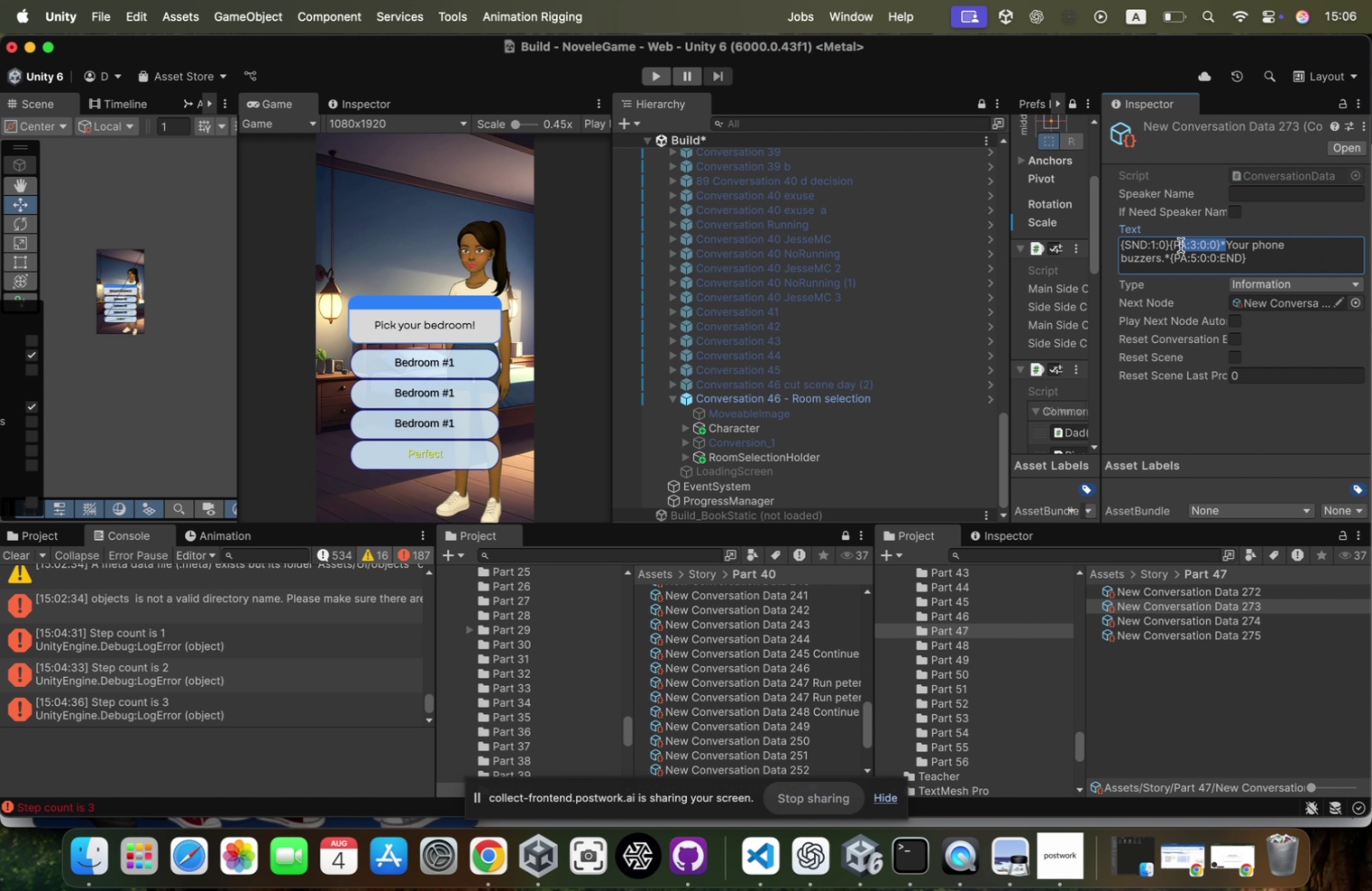 
key(Shift+ShiftLeft)
 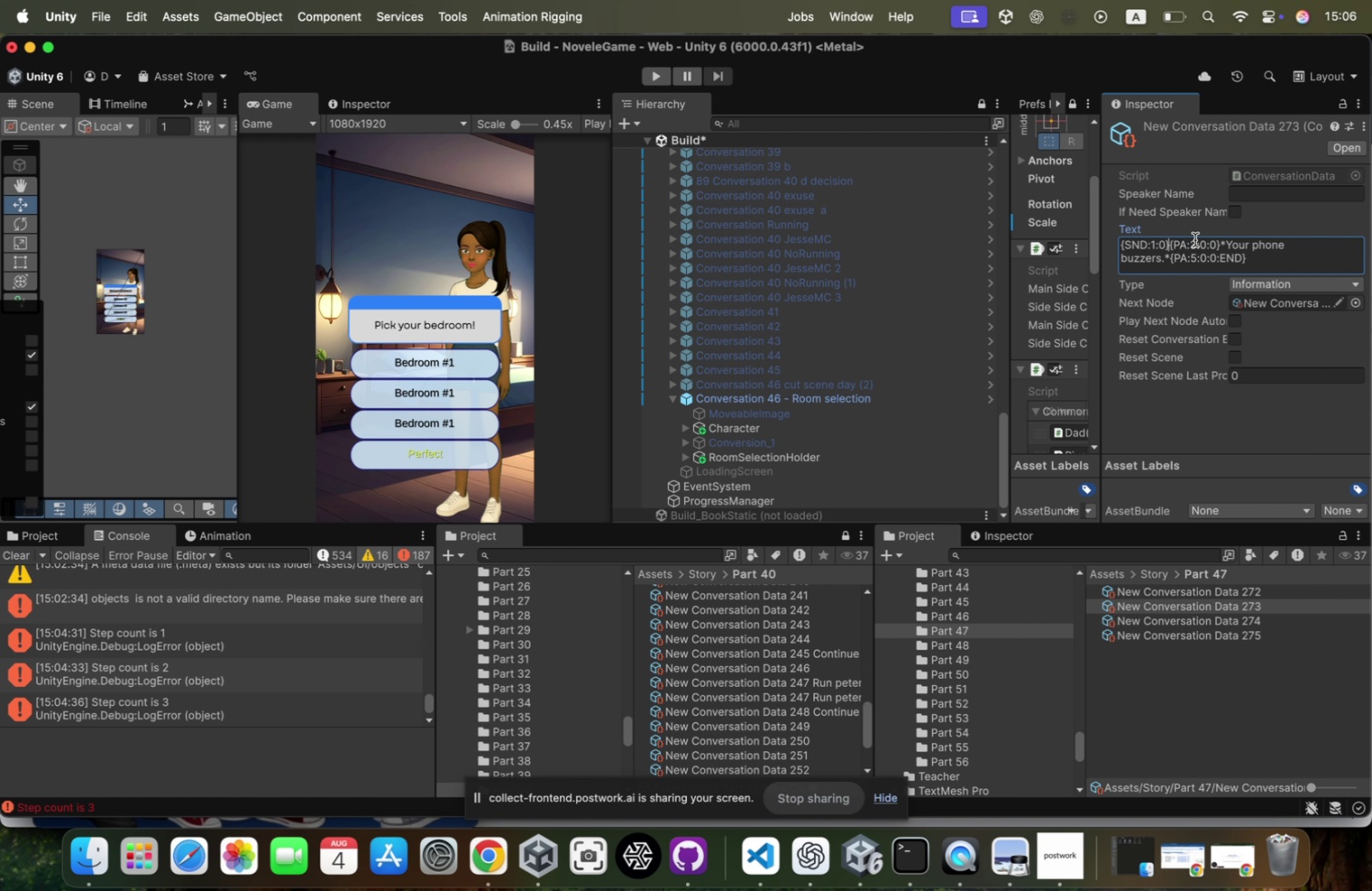 
left_click_drag(start_coordinate=[1223, 245], to_coordinate=[1181, 245])
 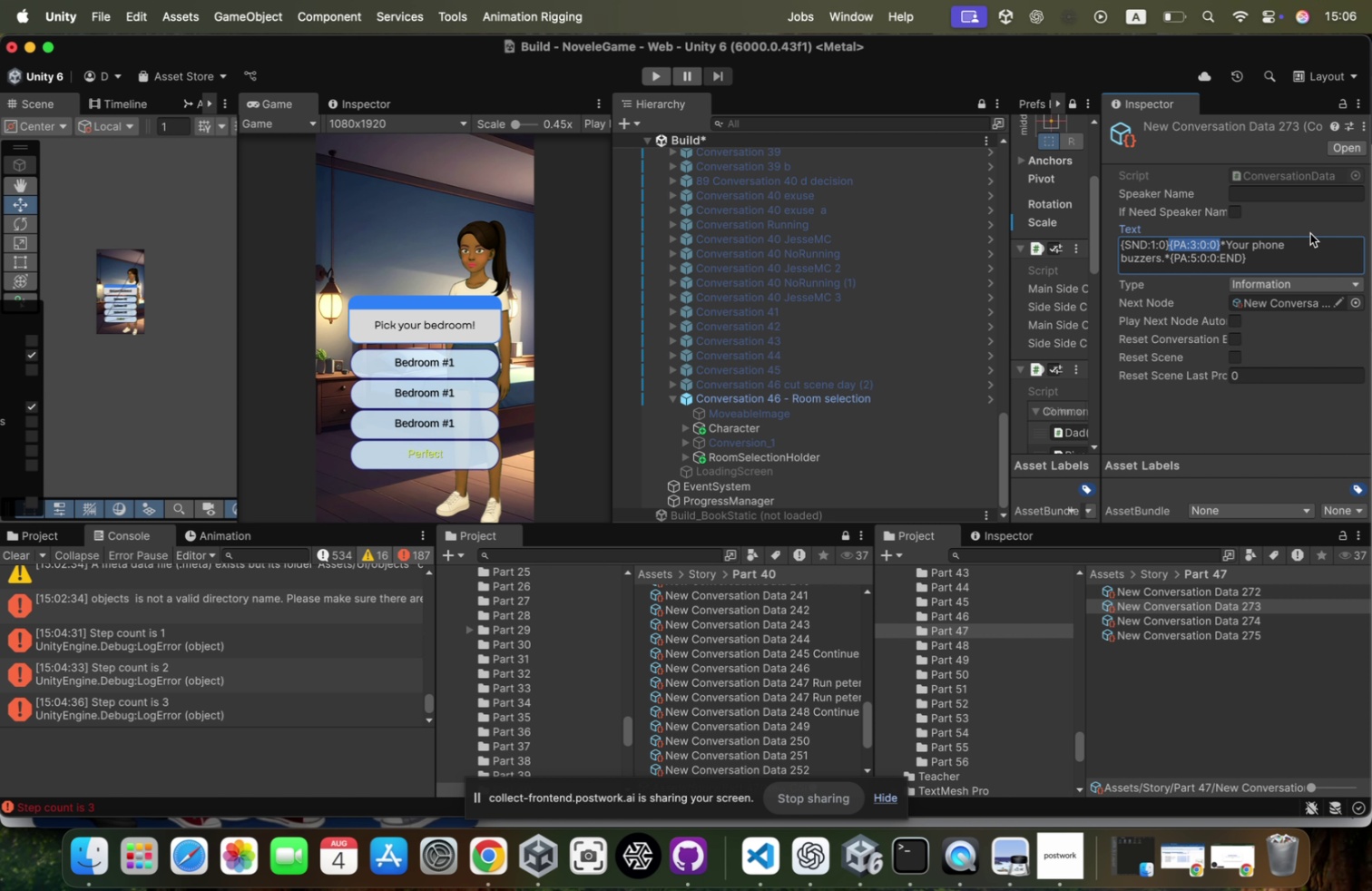 
left_click([1169, 242])
 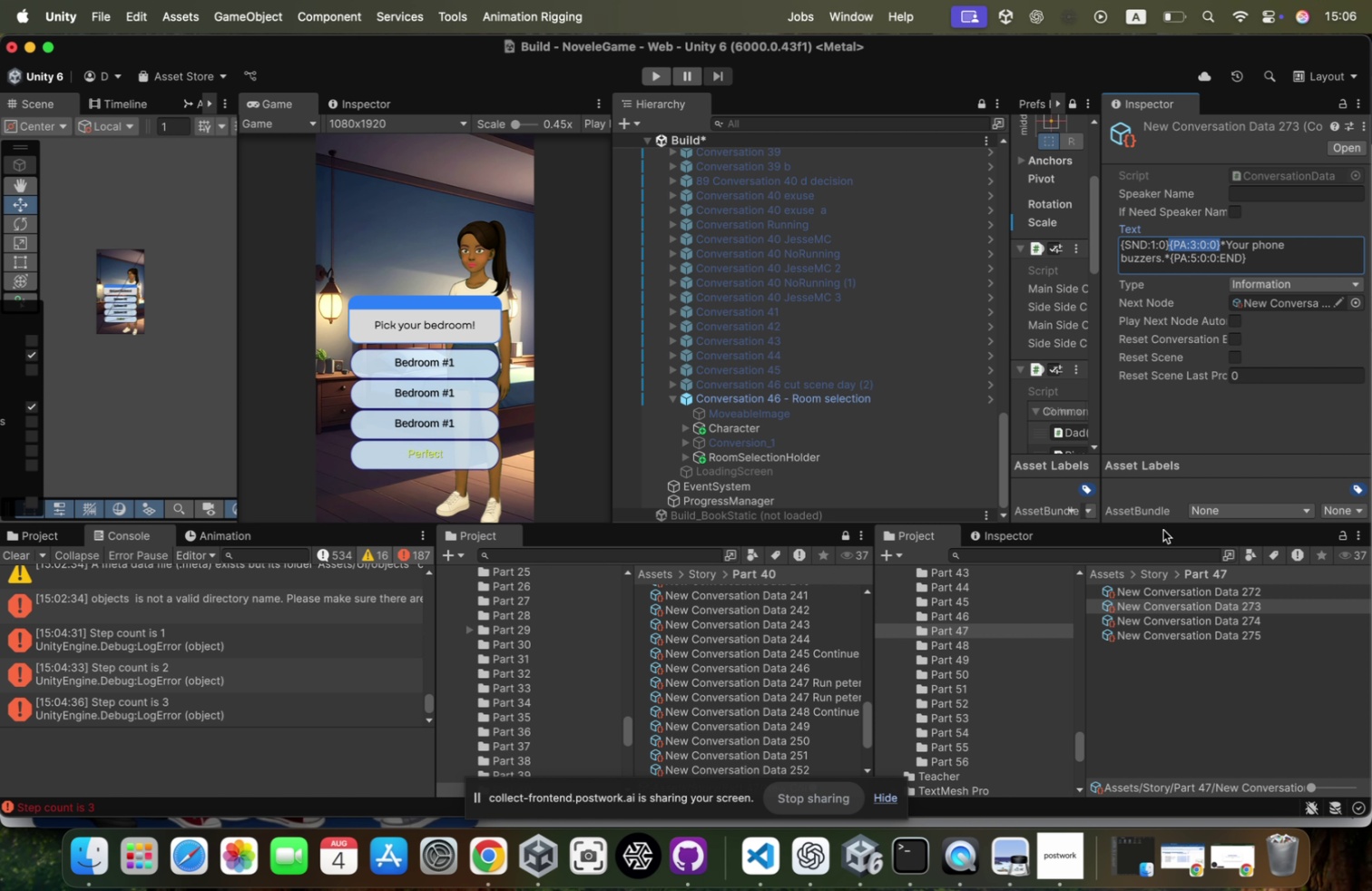 
key(ArrowRight)
 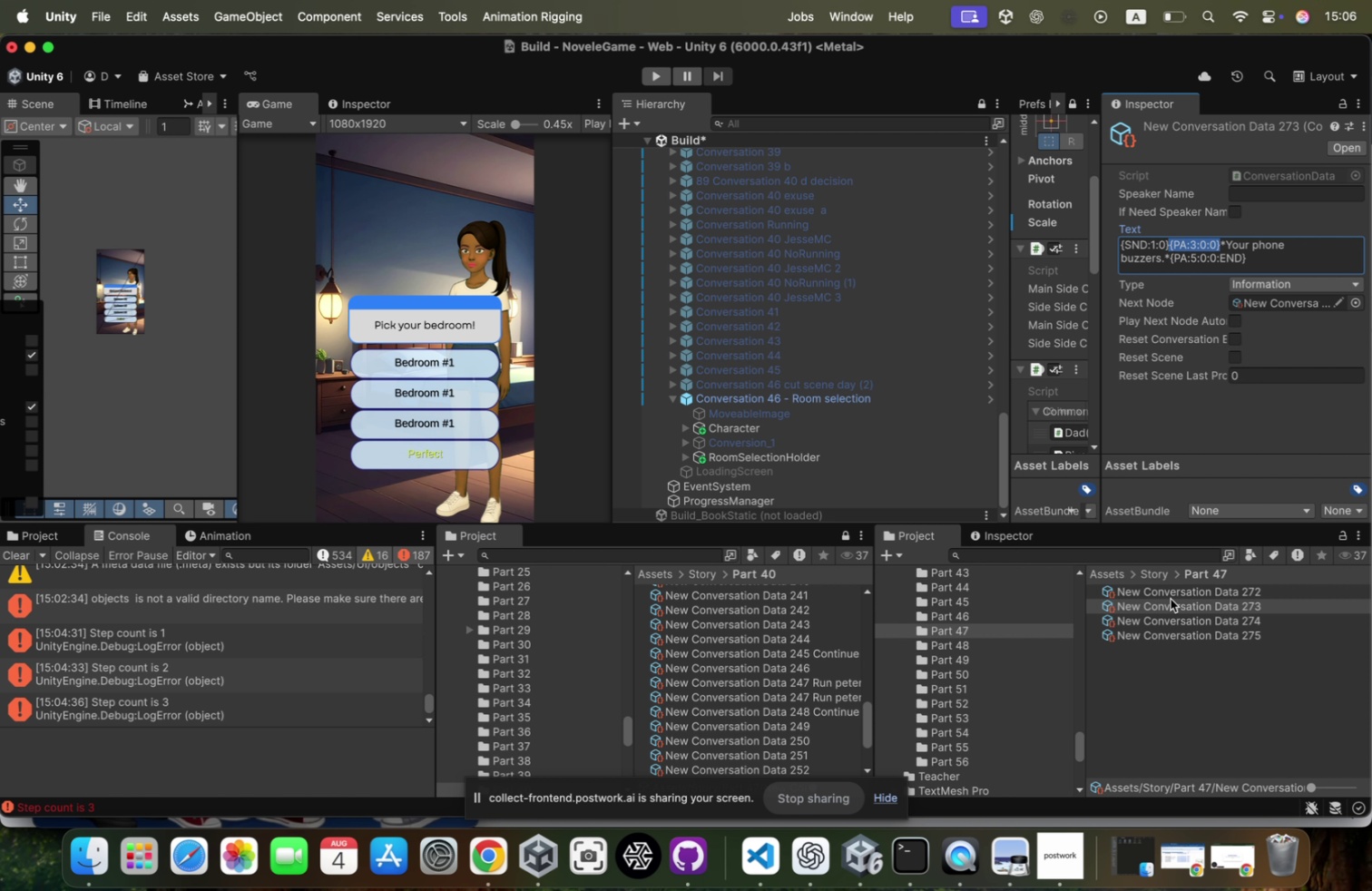 
key(ArrowLeft)
 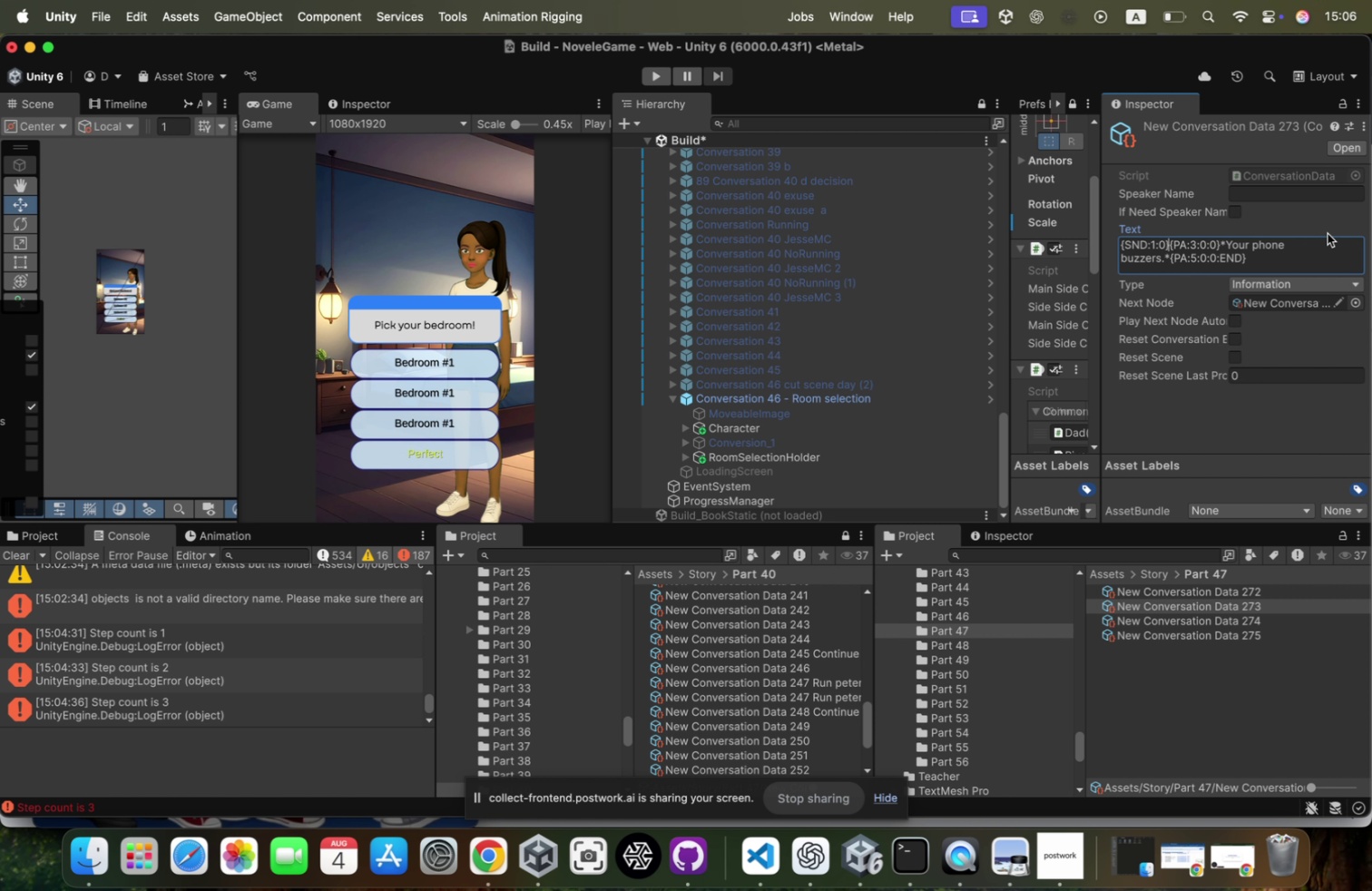 
key(Shift+ArrowRight)
 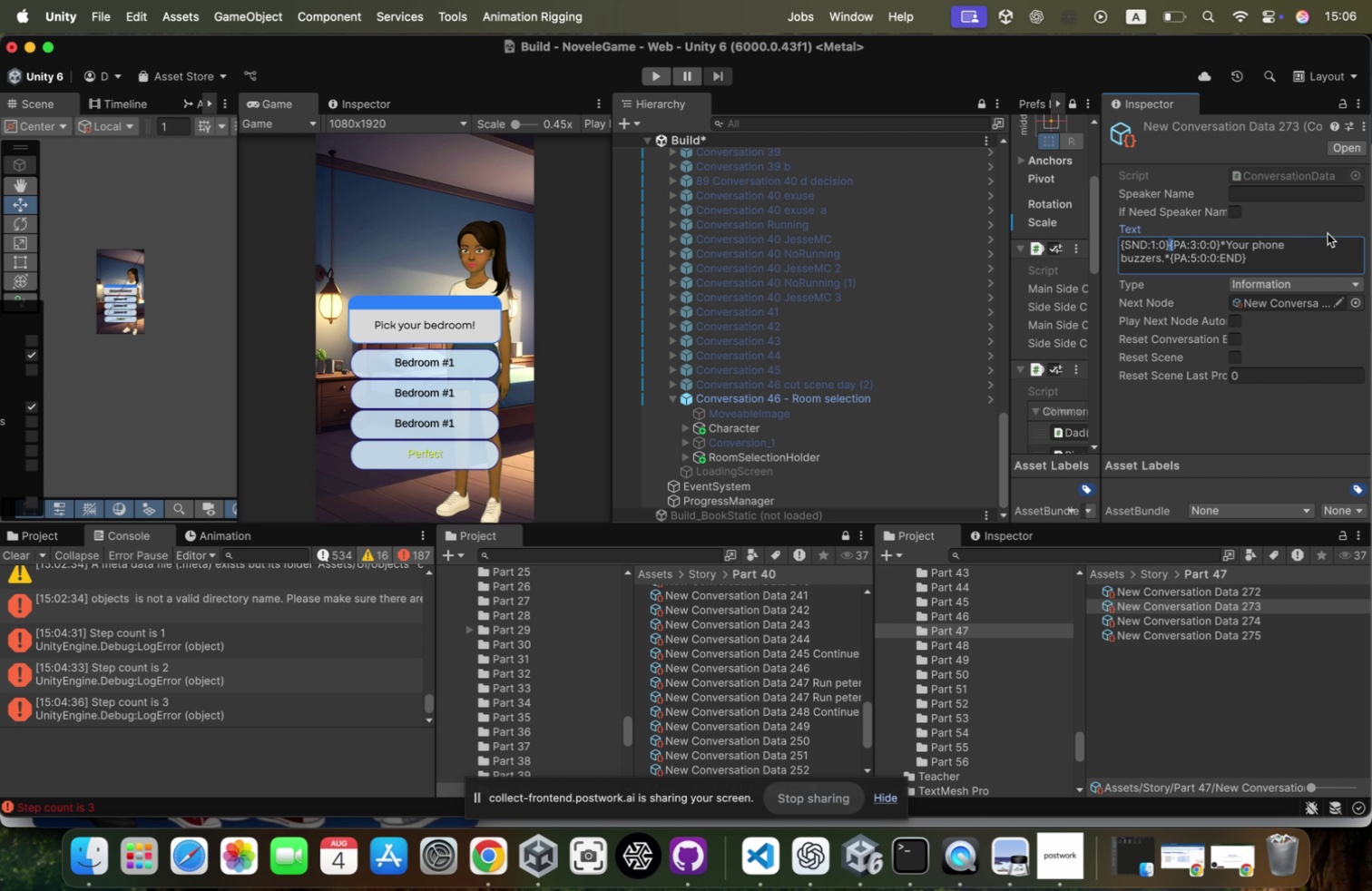 
key(Shift+ArrowRight)
 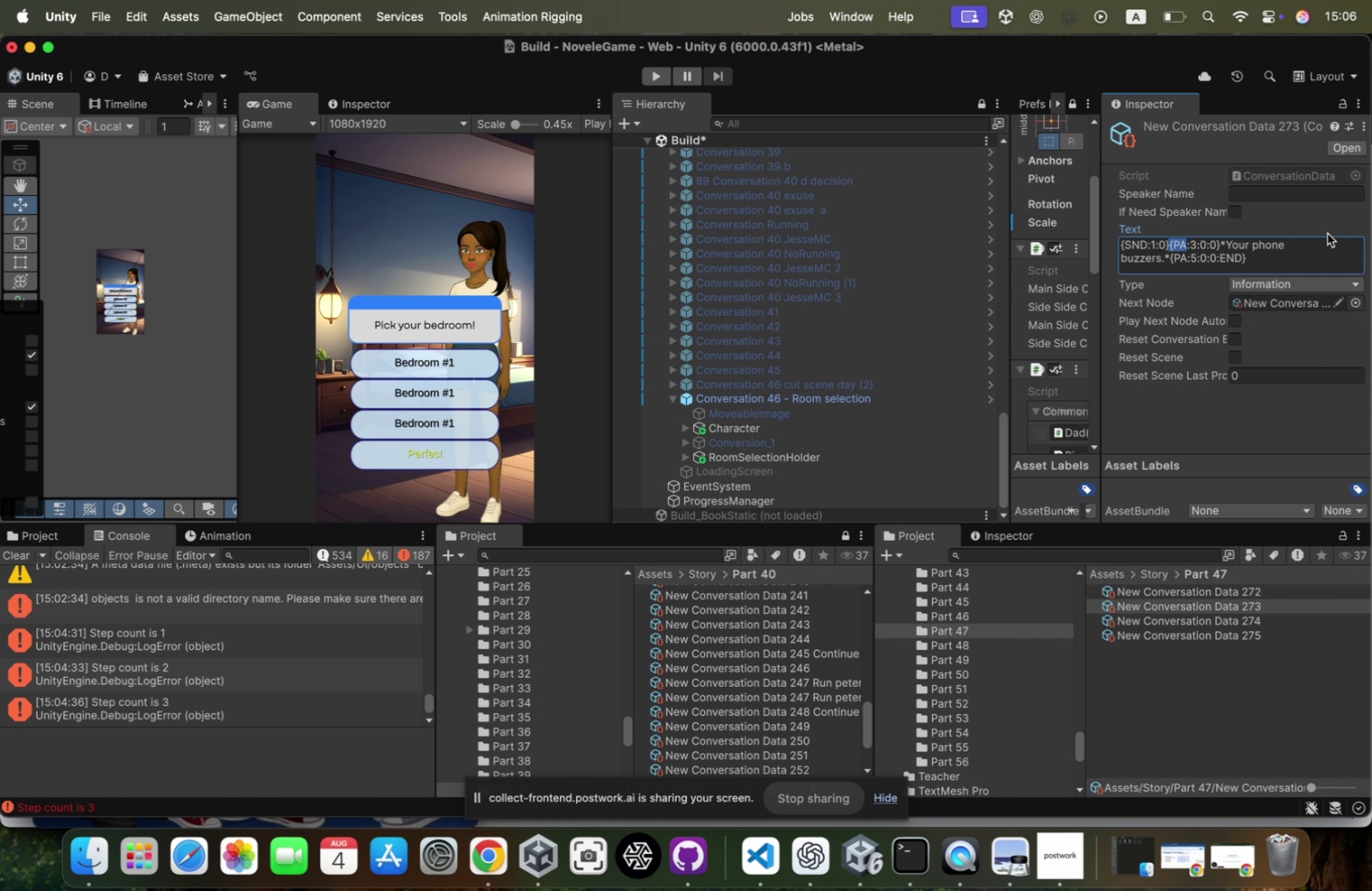 
key(Shift+ArrowRight)
 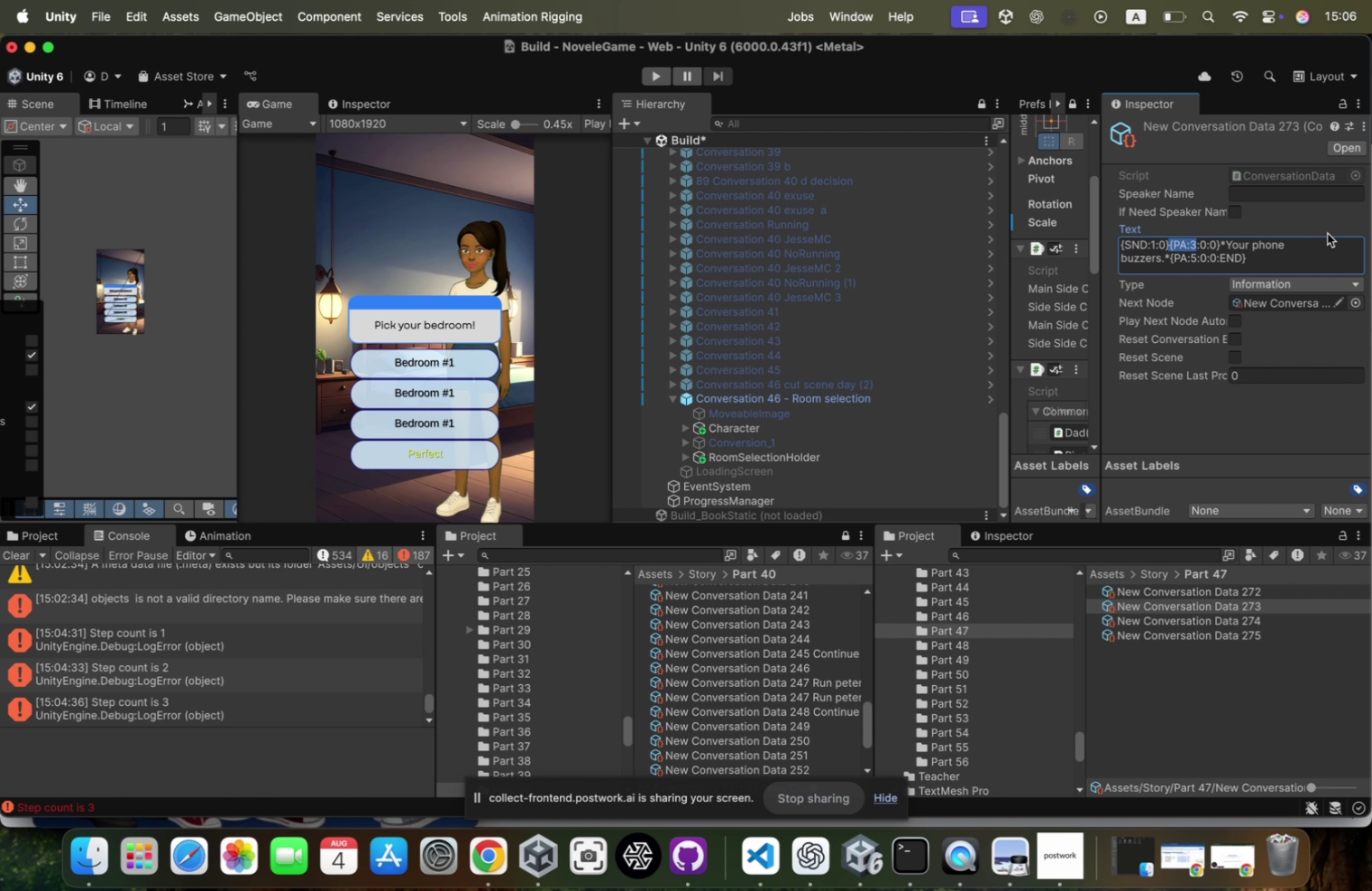 
key(Shift+ArrowRight)
 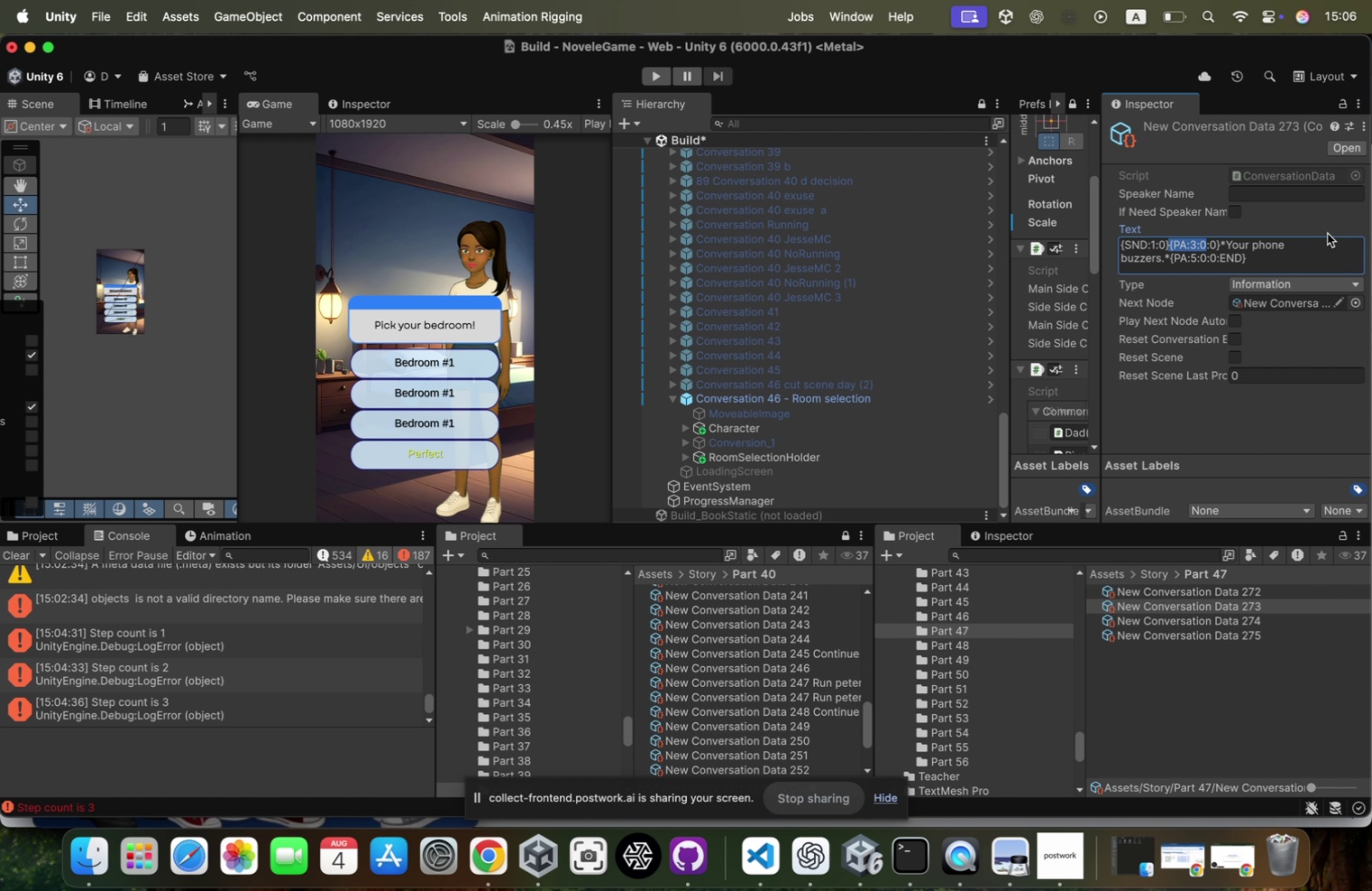 
key(Shift+ArrowRight)
 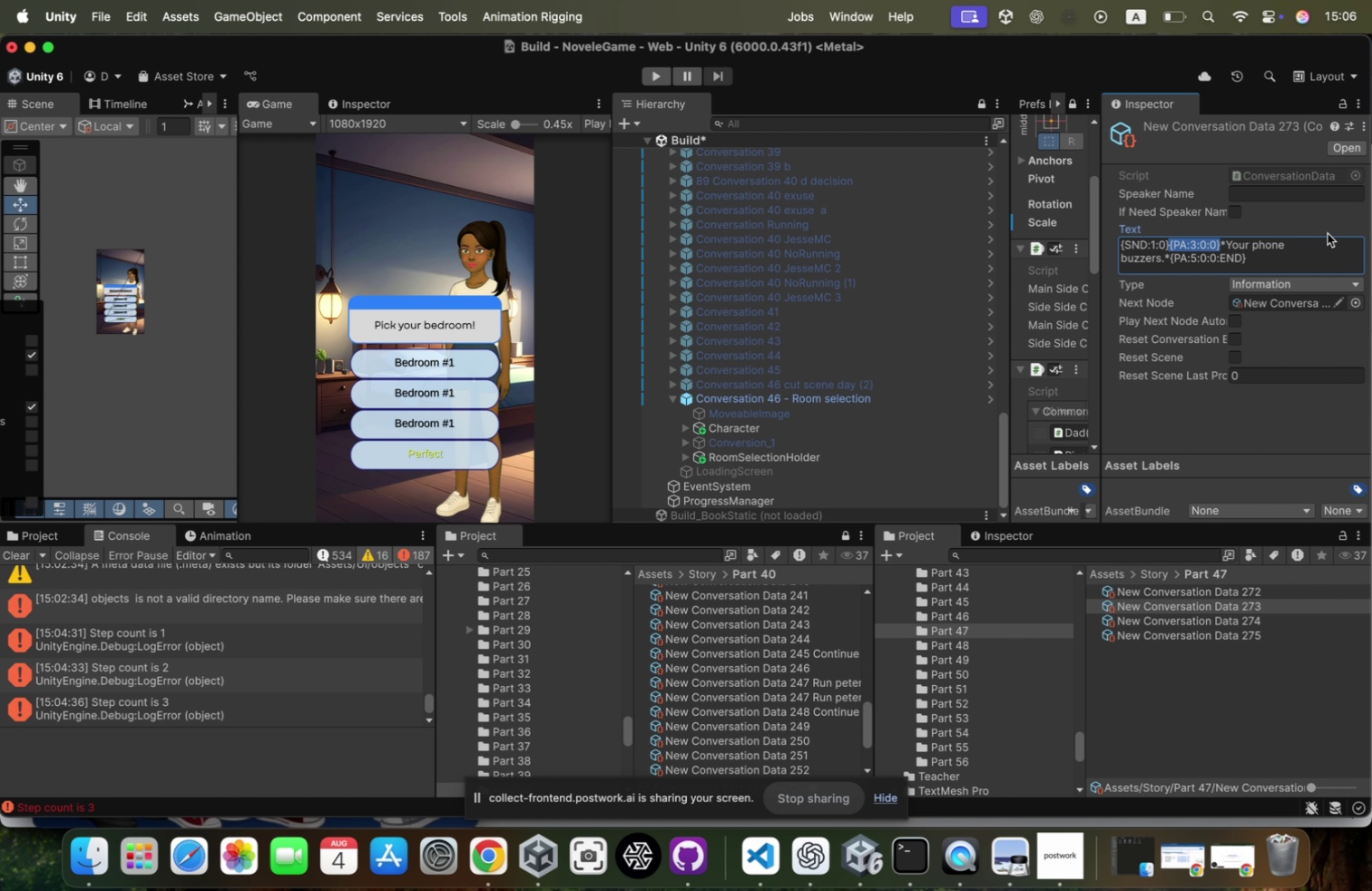 
key(Shift+ArrowRight)
 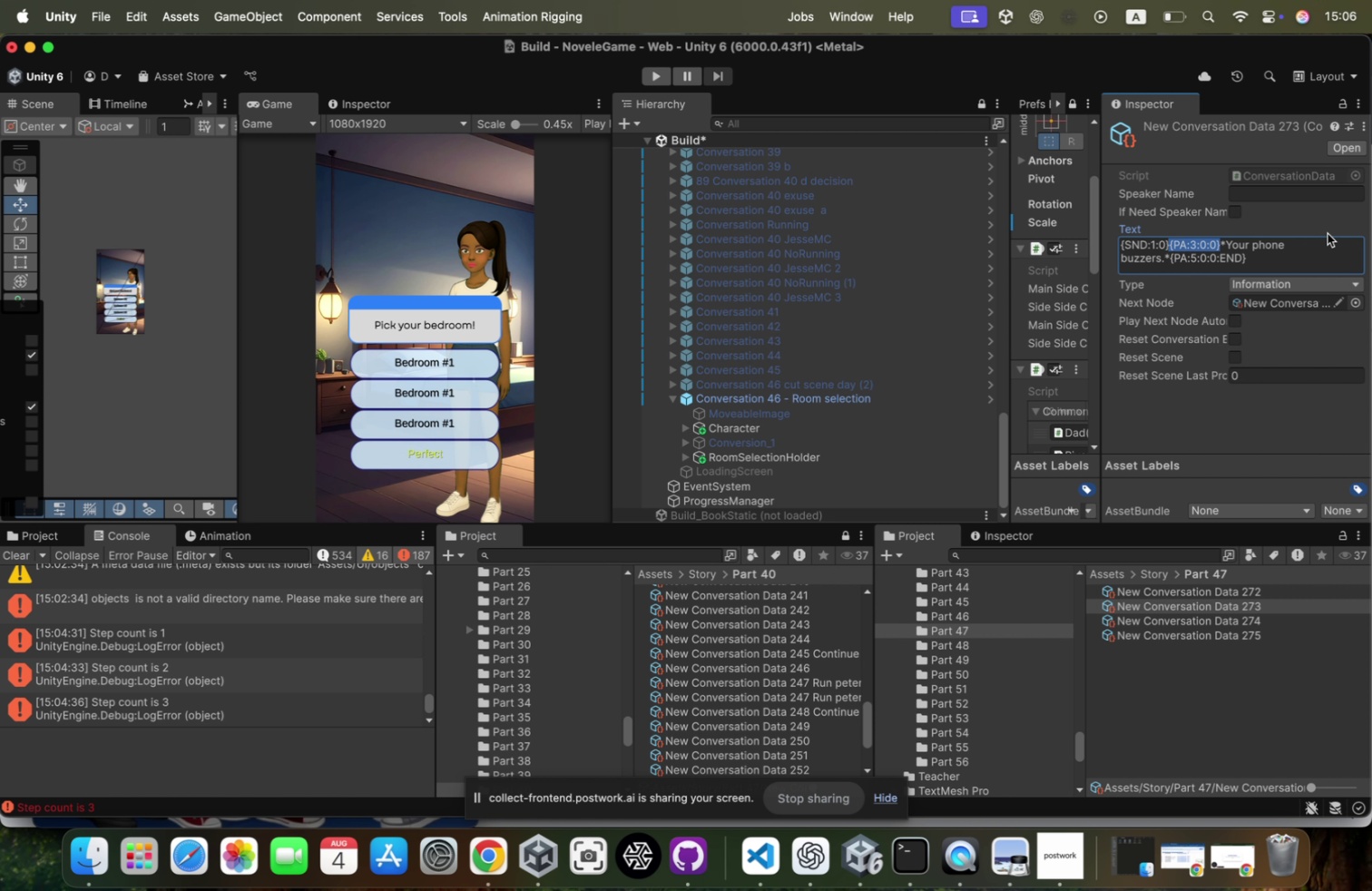 
key(Shift+ArrowRight)
 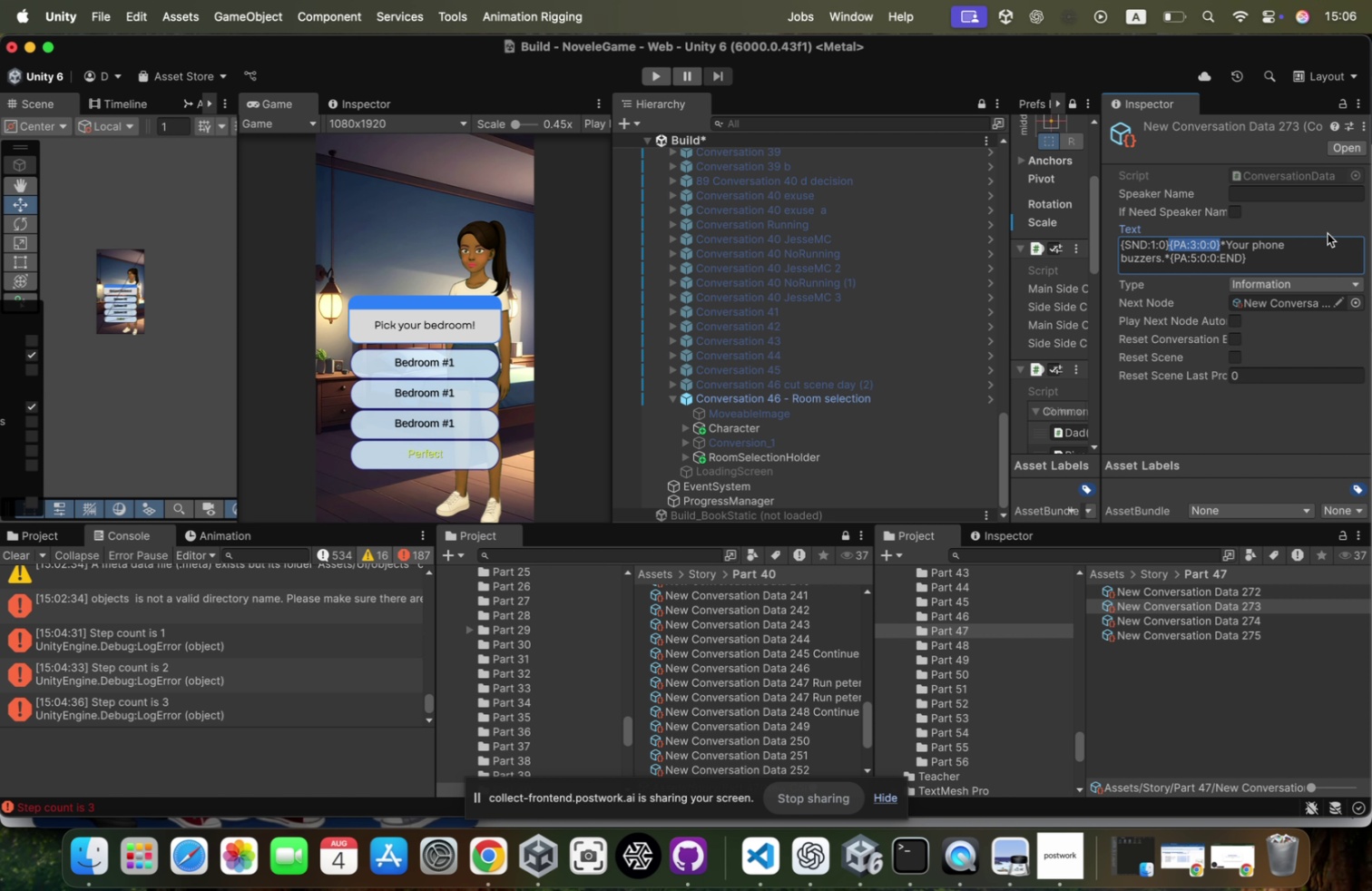 
key(Shift+ArrowRight)
 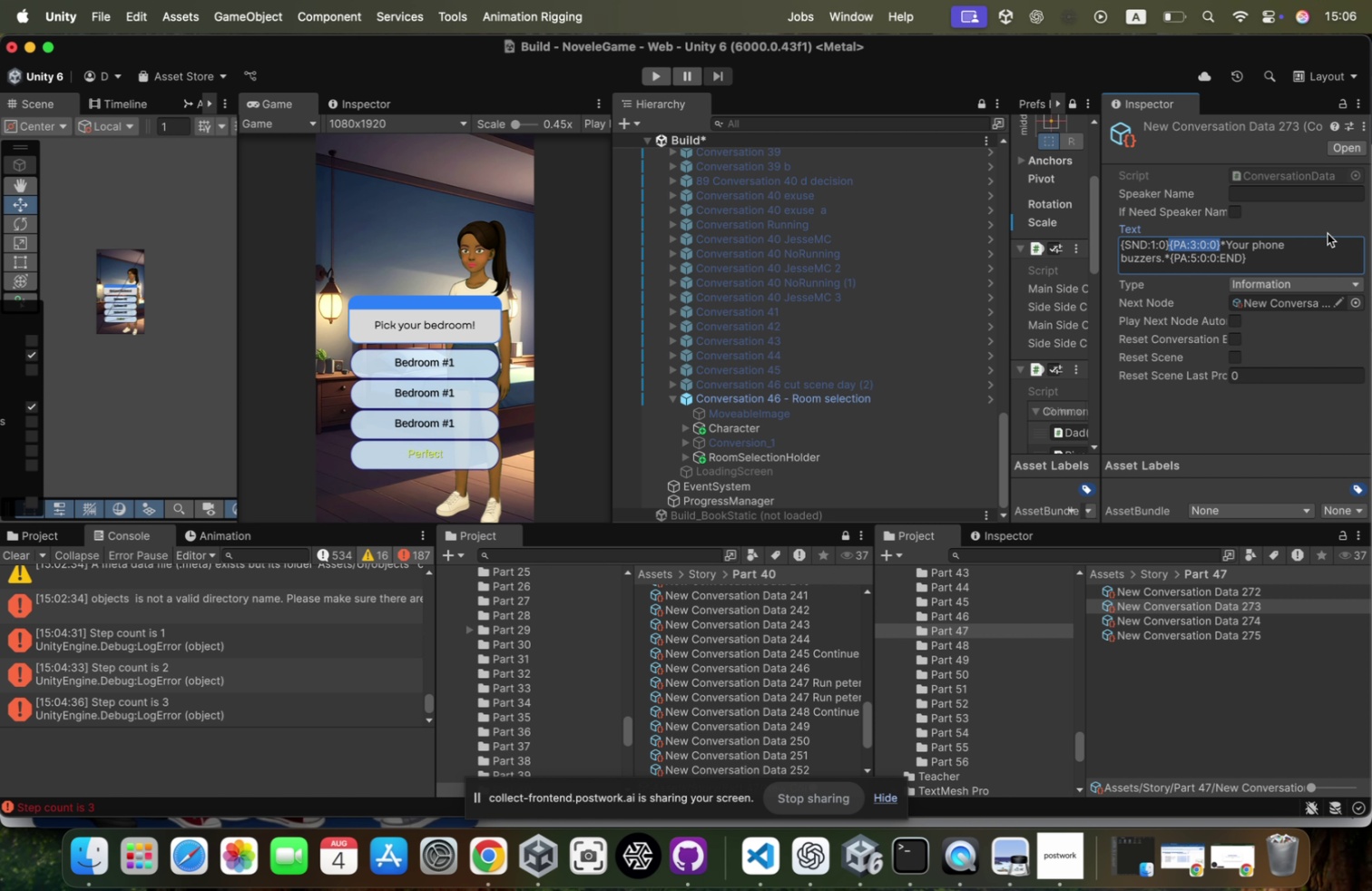 
key(Shift+ArrowRight)
 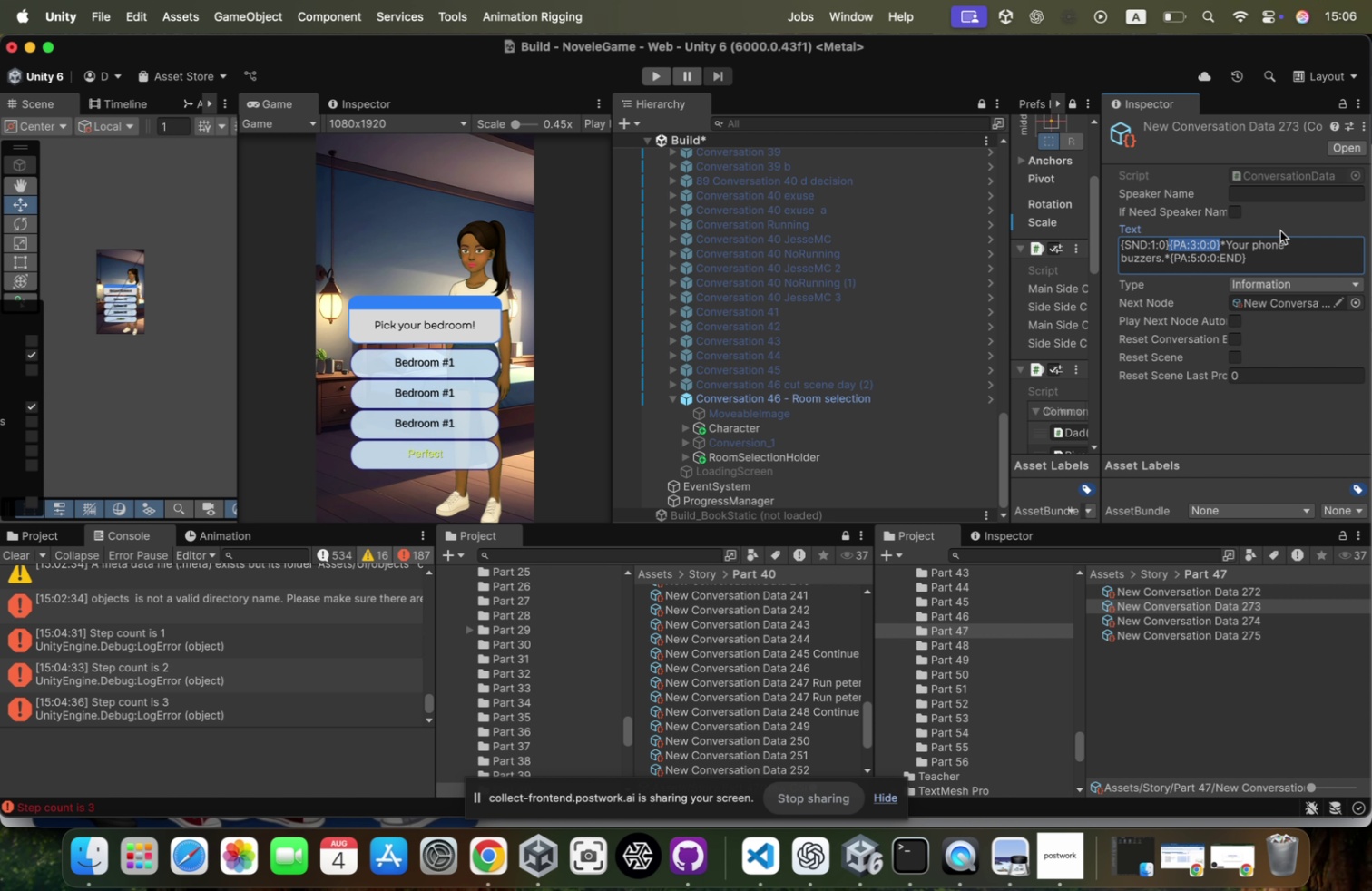 
key(Shift+ArrowRight)
 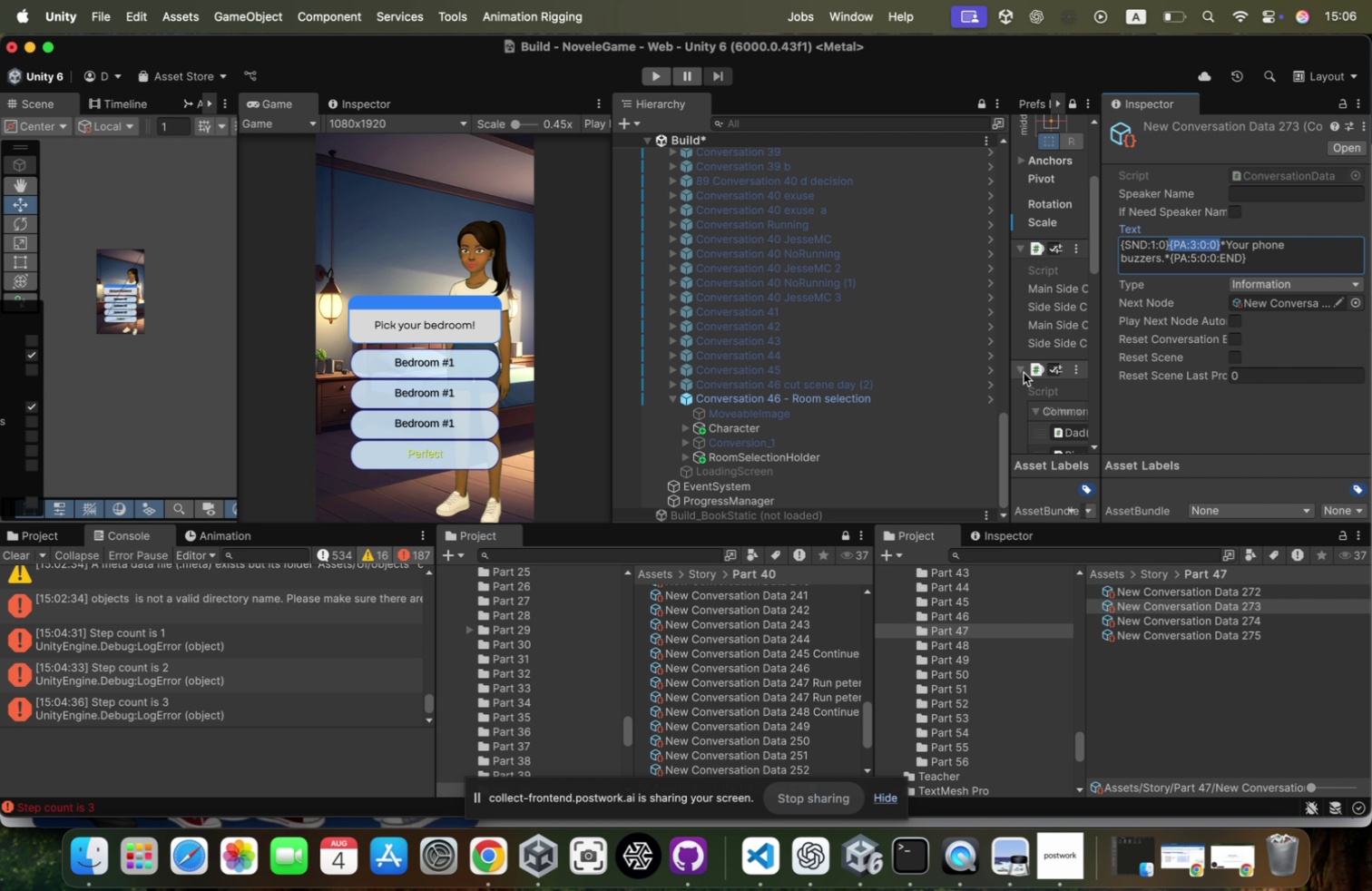 
key(Meta+CommandLeft)
 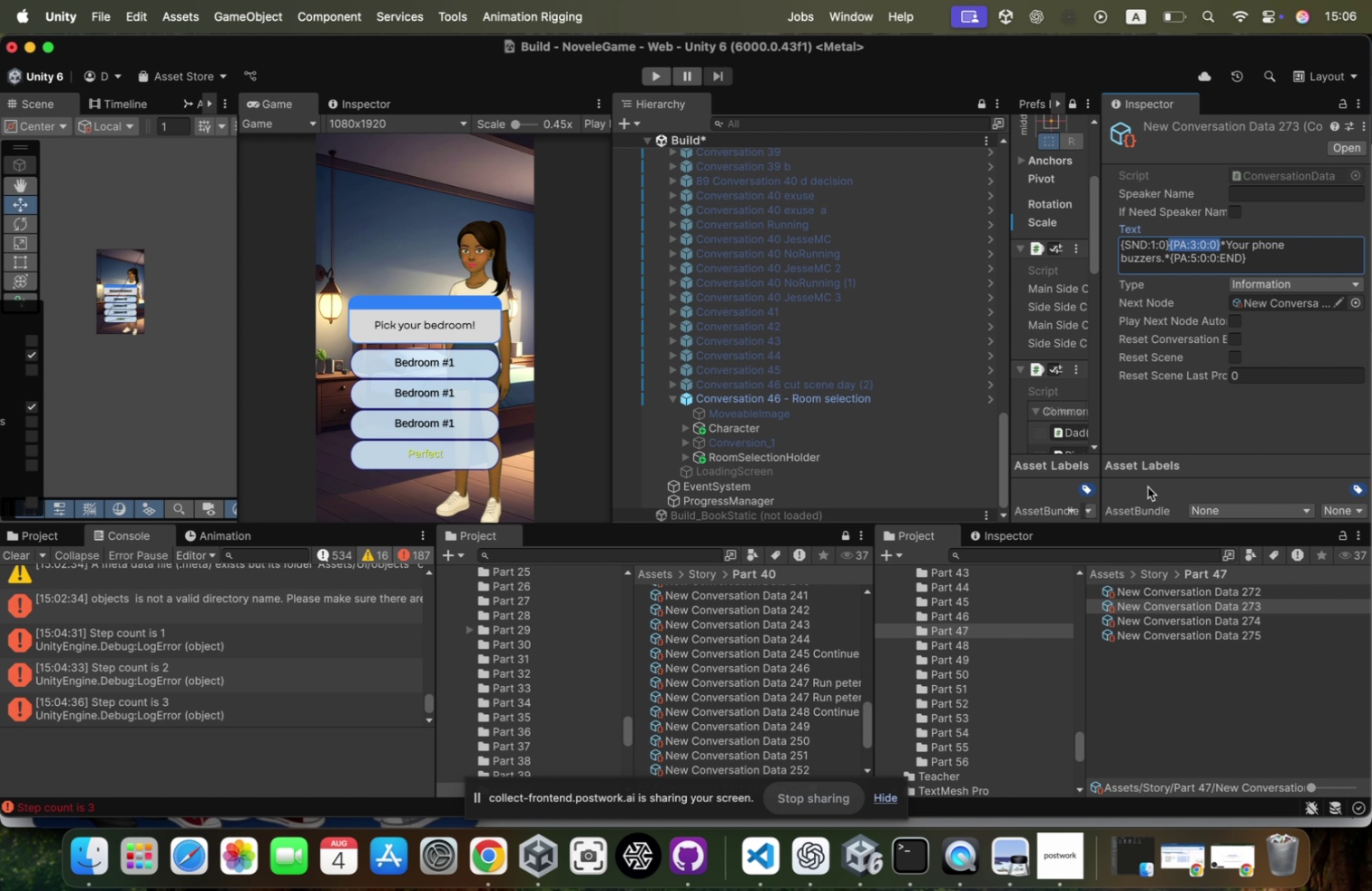 
key(Meta+C)
 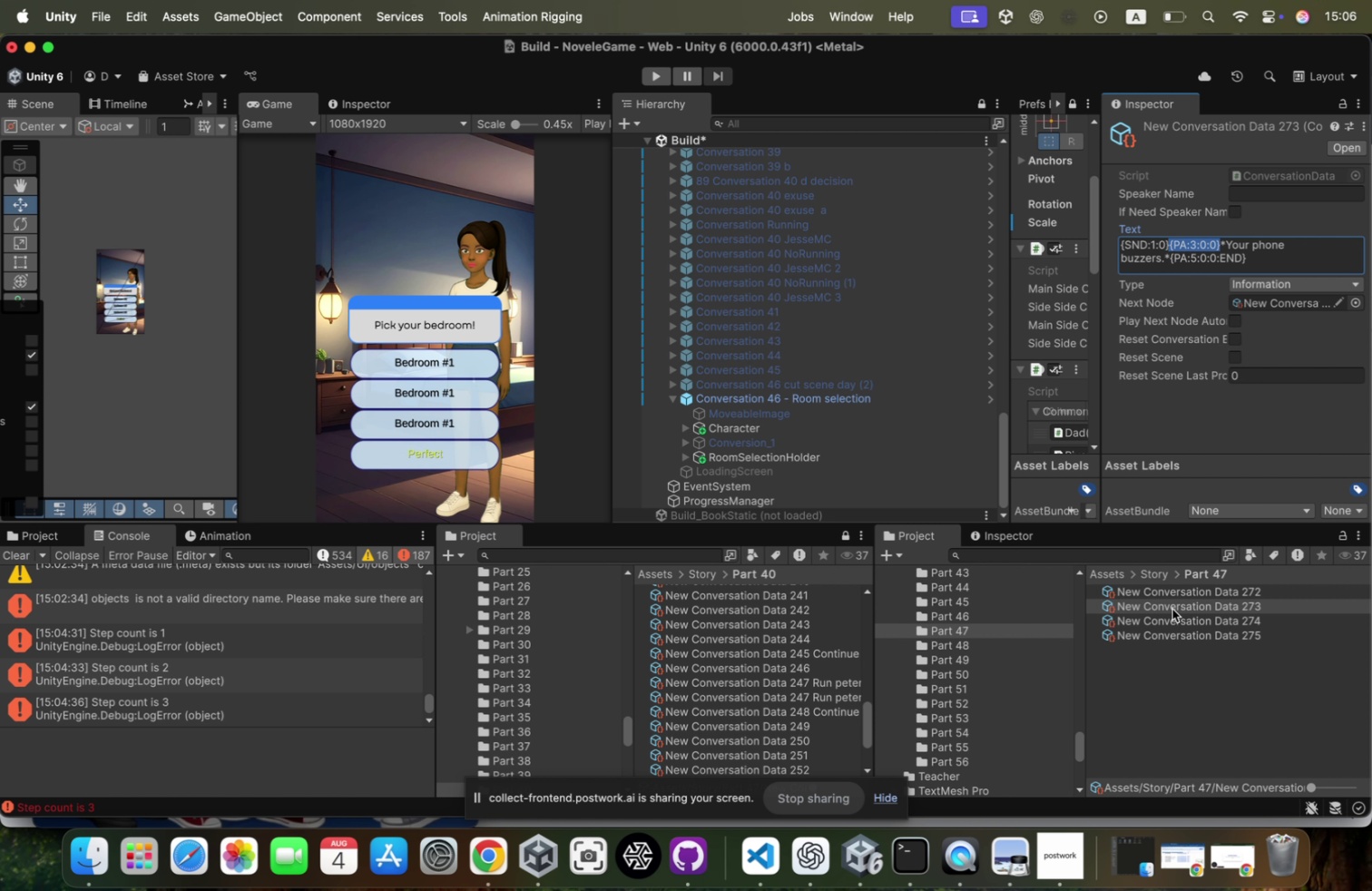 
left_click([1171, 617])
 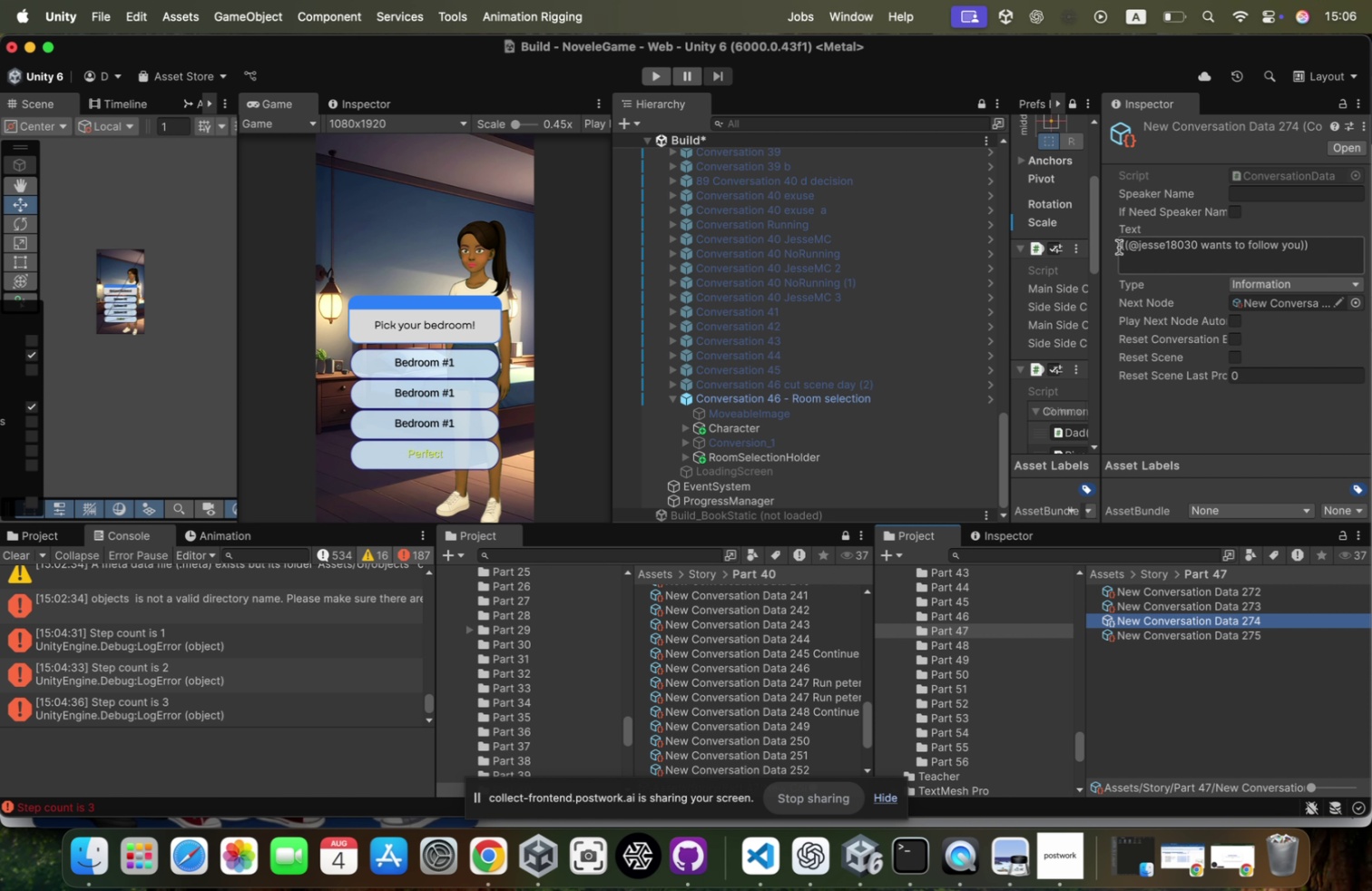 
left_click([1119, 246])
 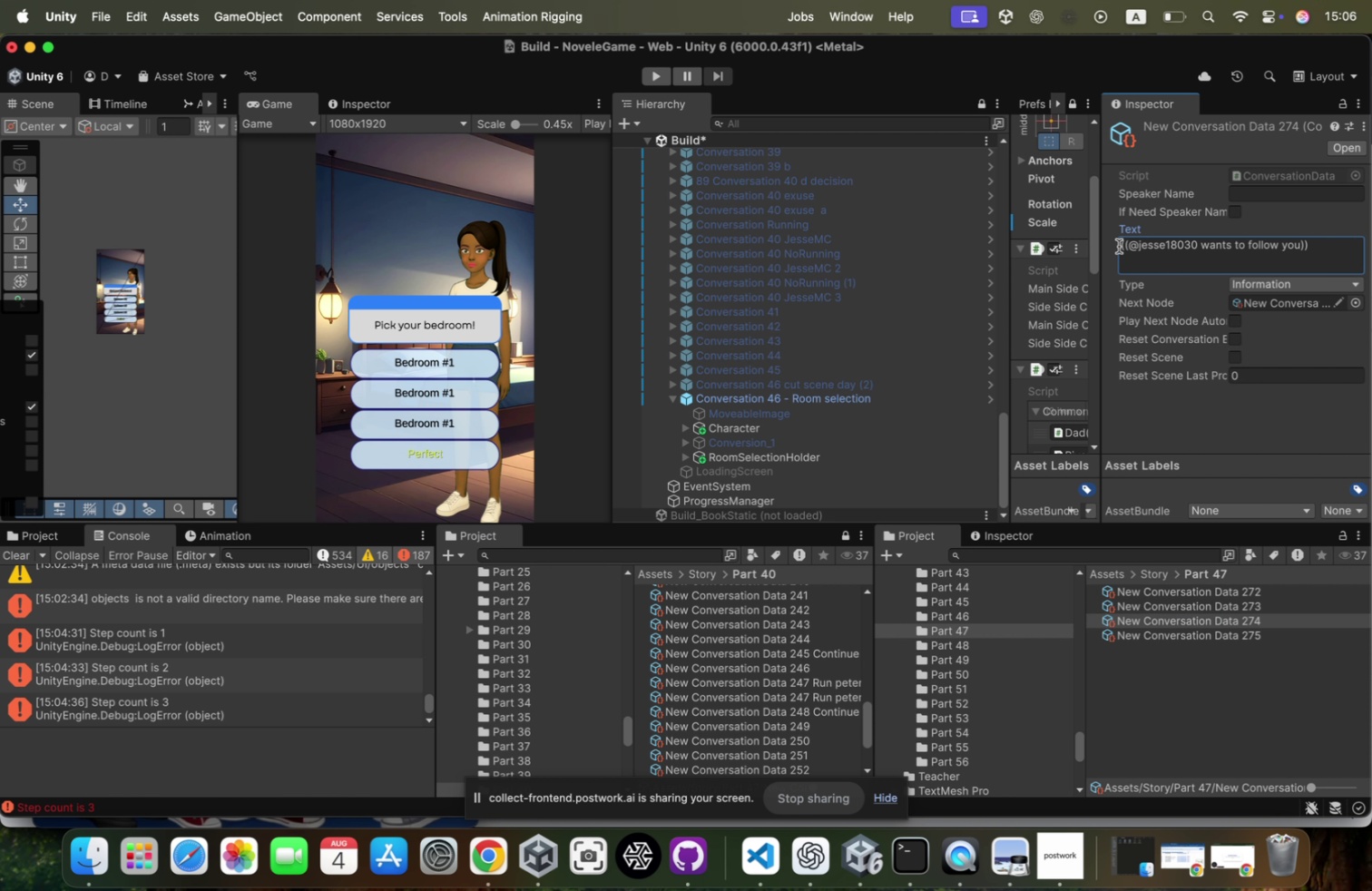 
left_click([1119, 246])
 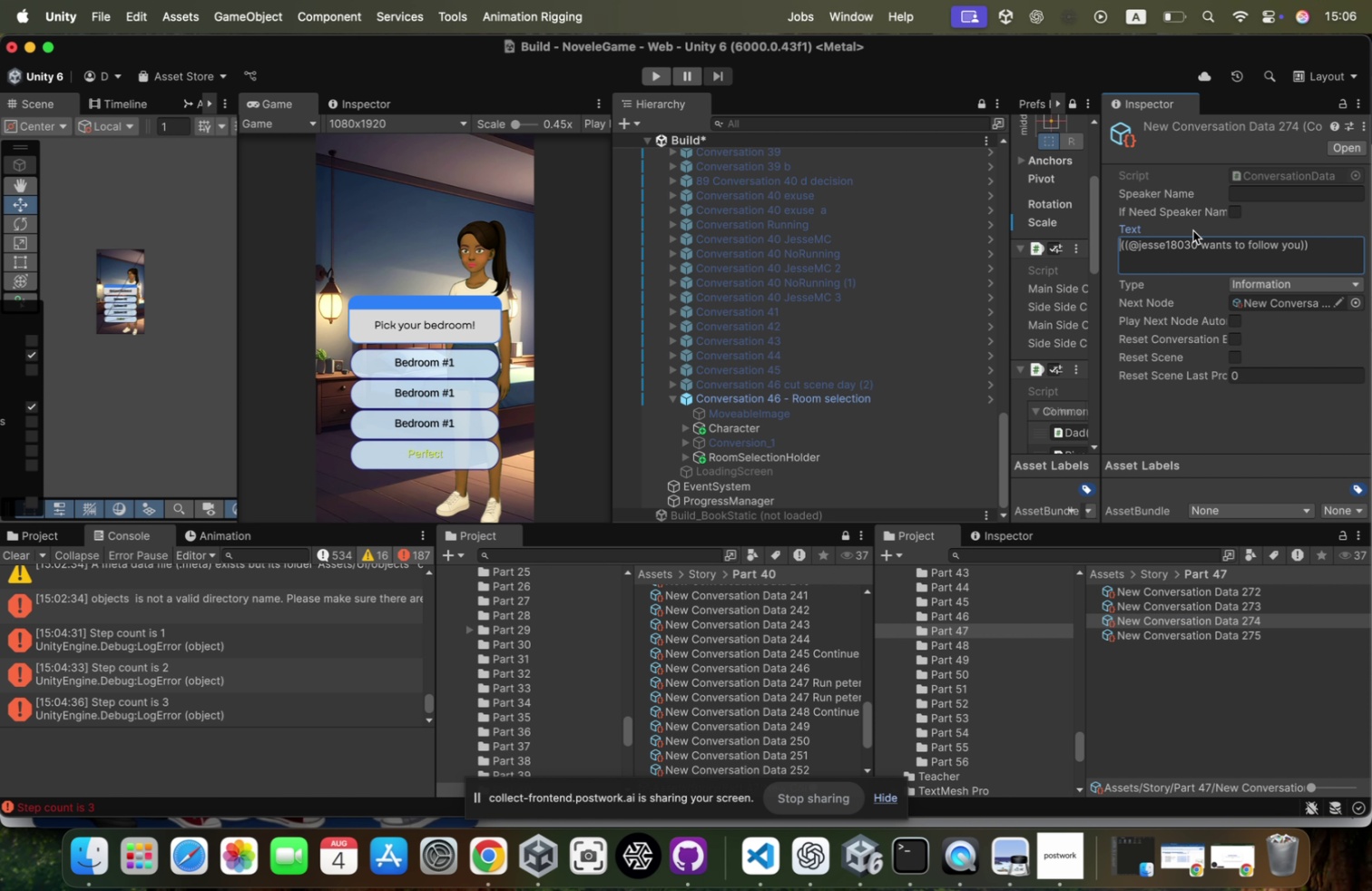 
key(Meta+V)
 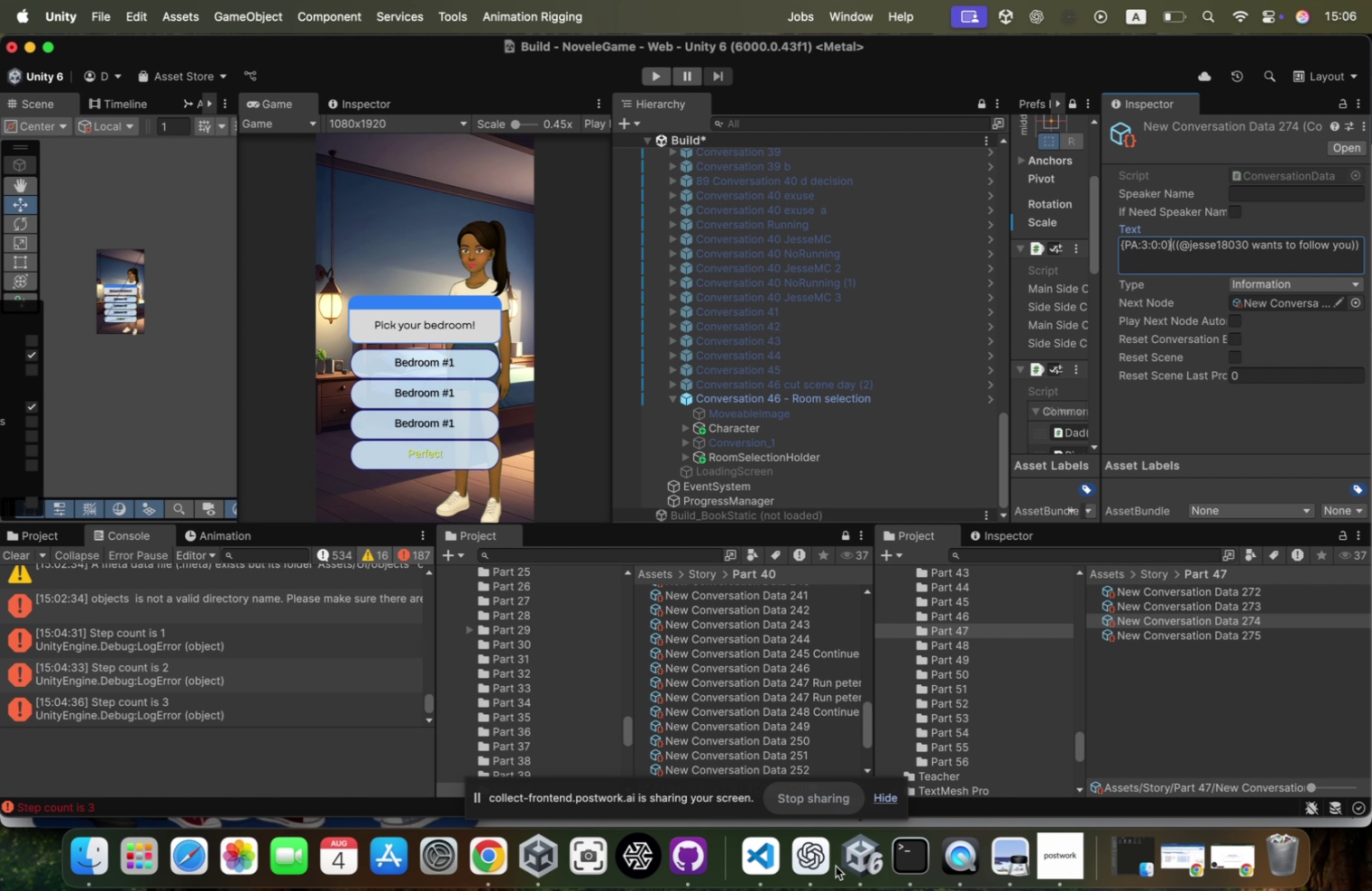 
left_click([949, 858])
 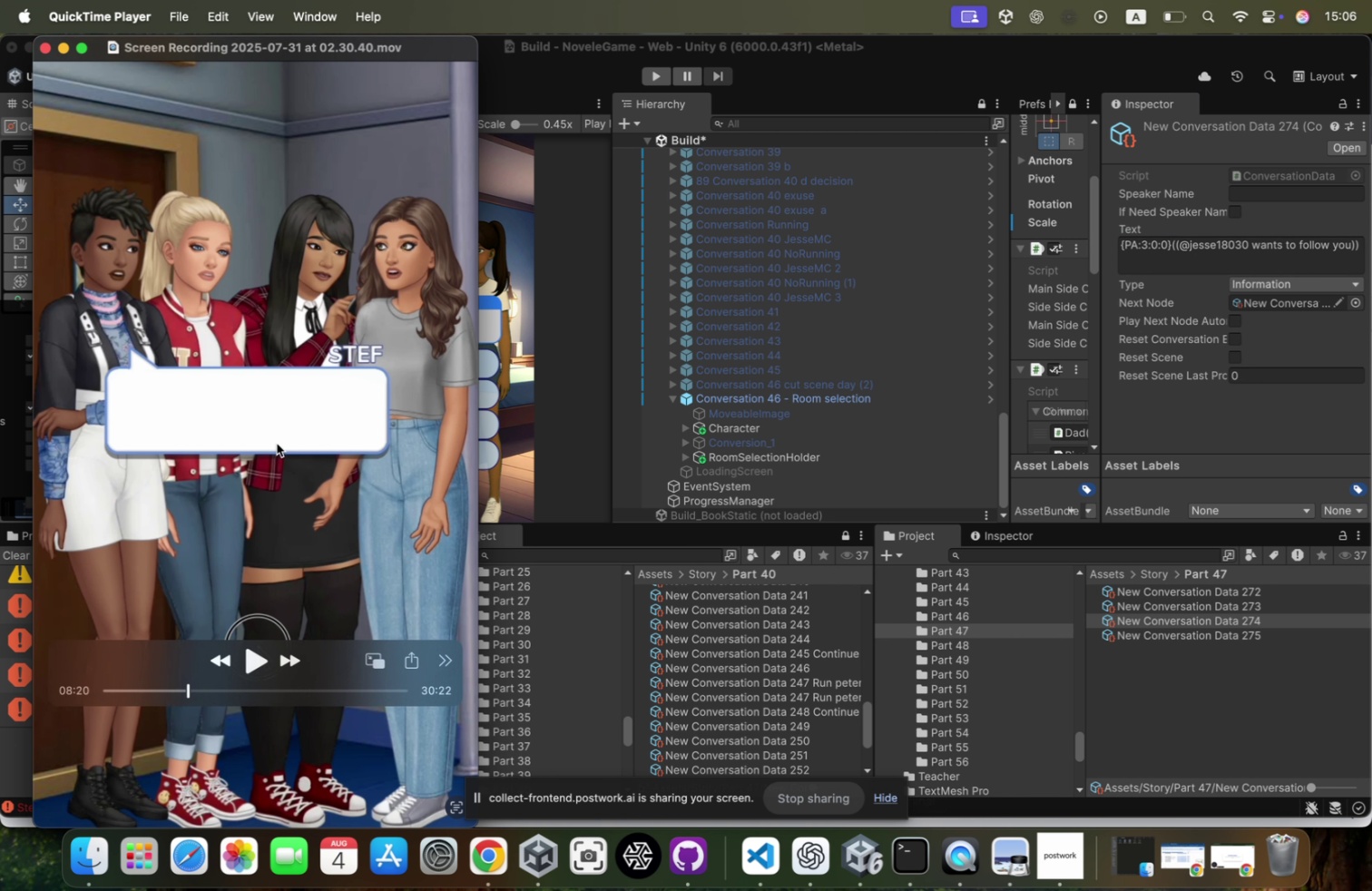 
left_click([240, 423])
 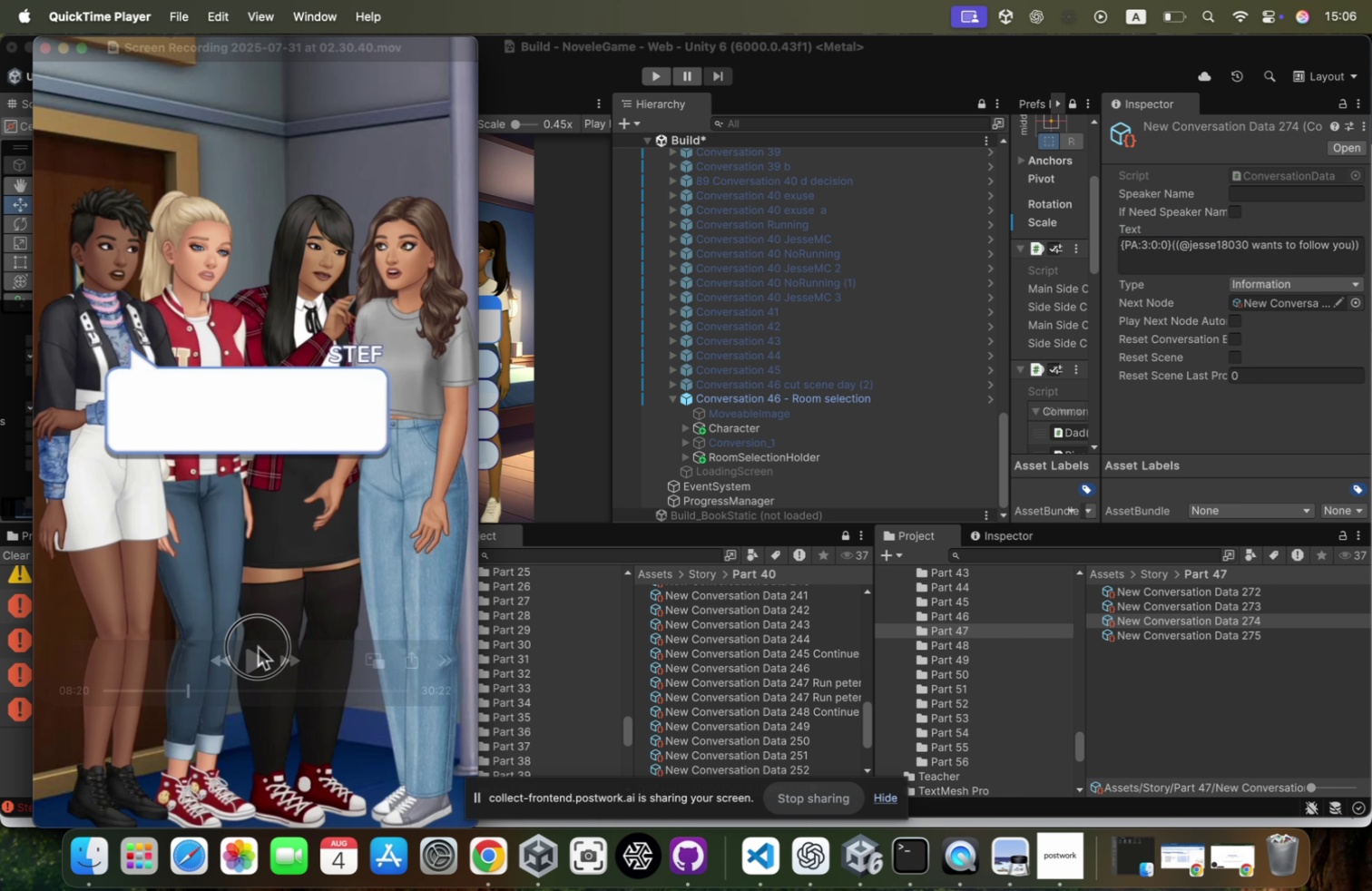 
key(Space)
 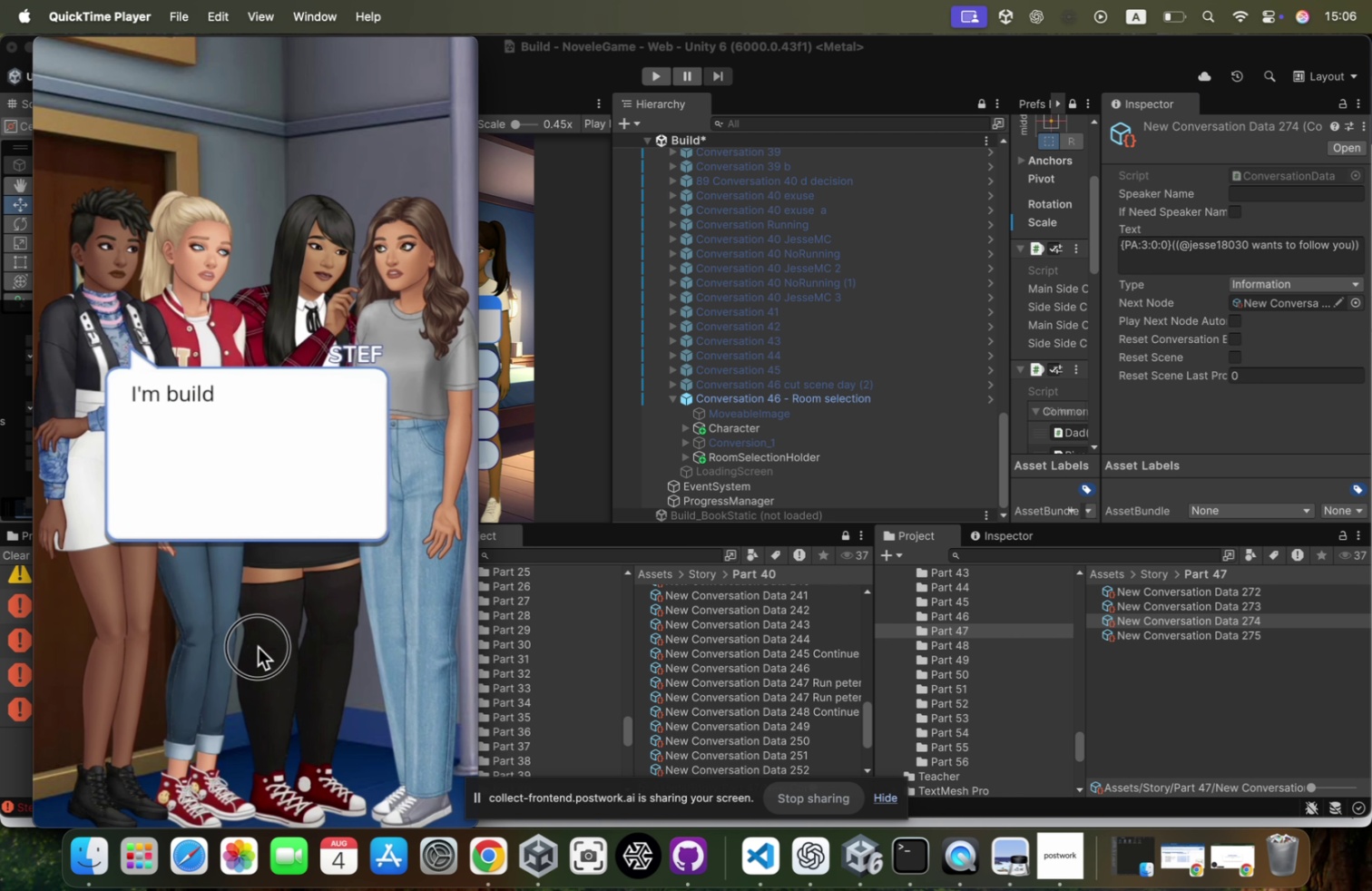 
key(ArrowRight)
 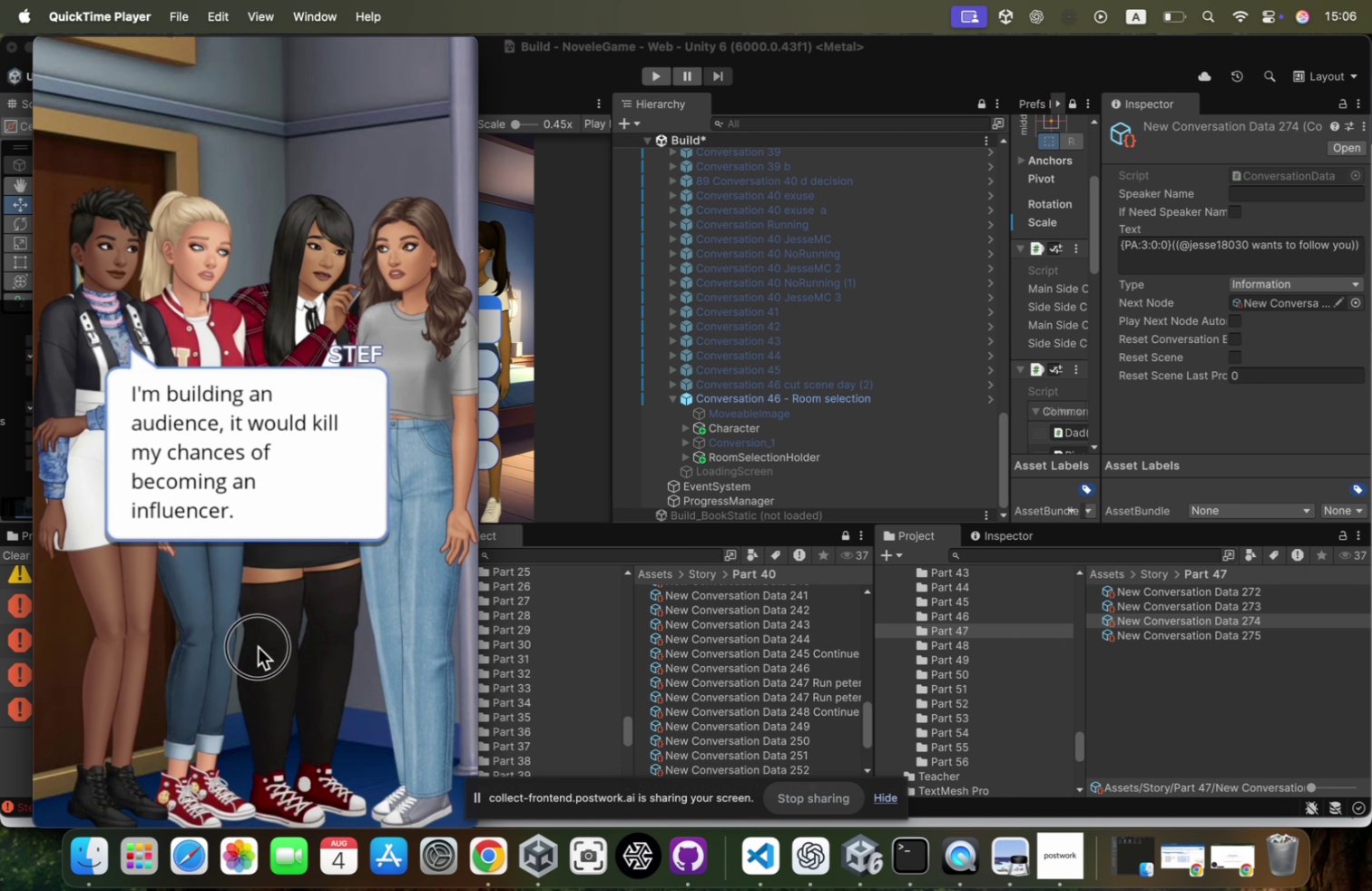 
key(ArrowRight)
 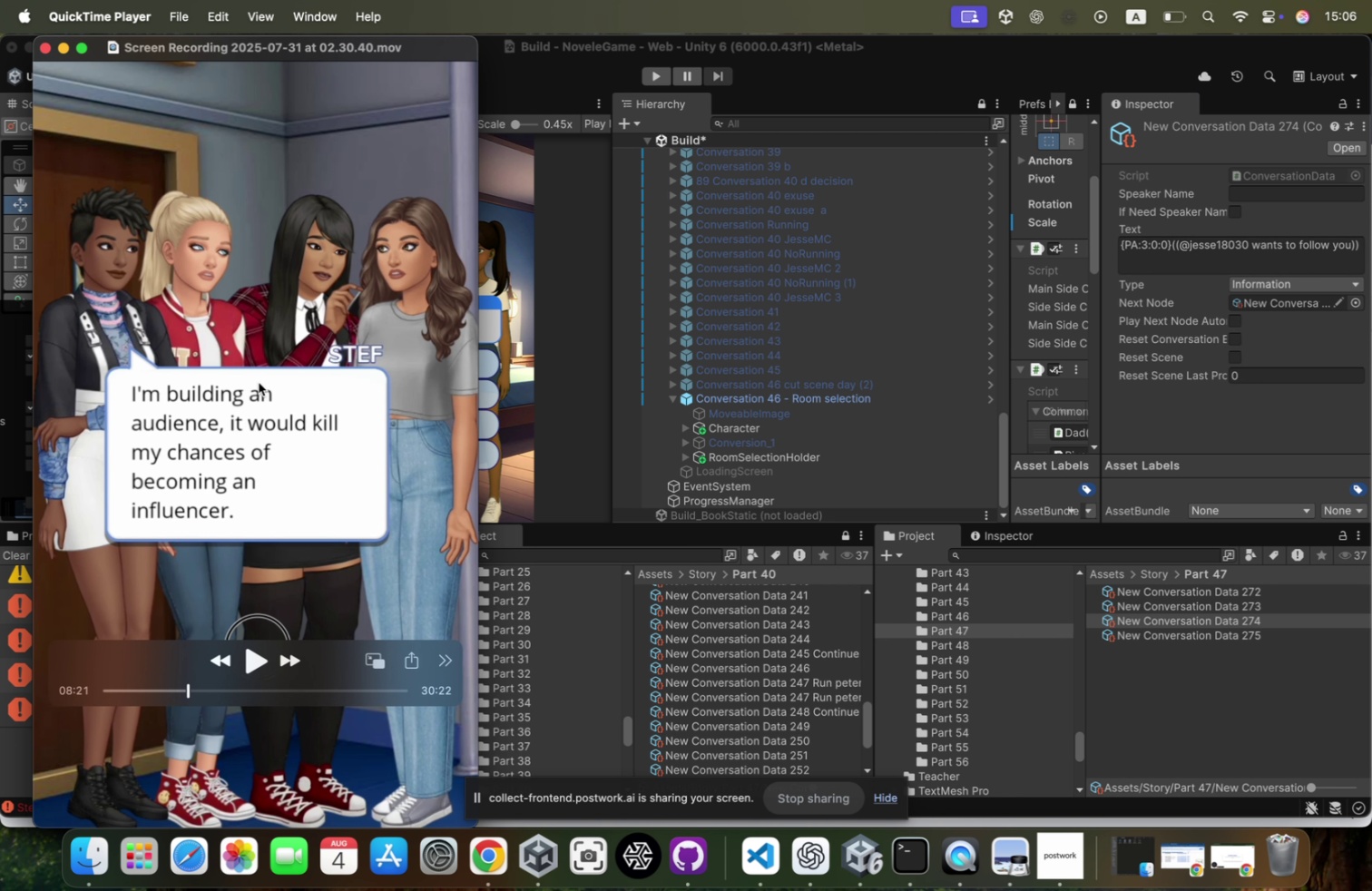 
key(Space)
 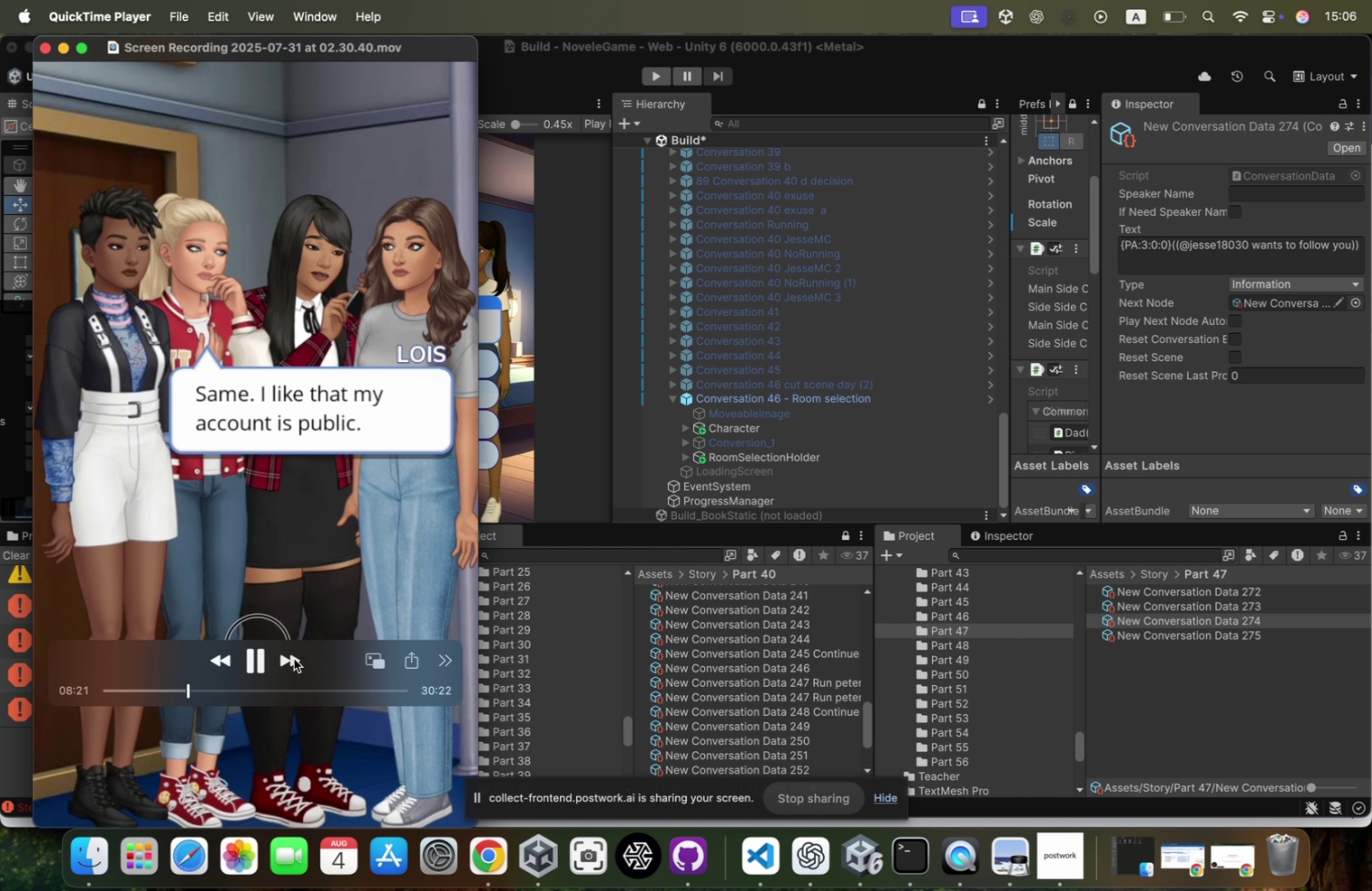 
left_click([295, 662])
 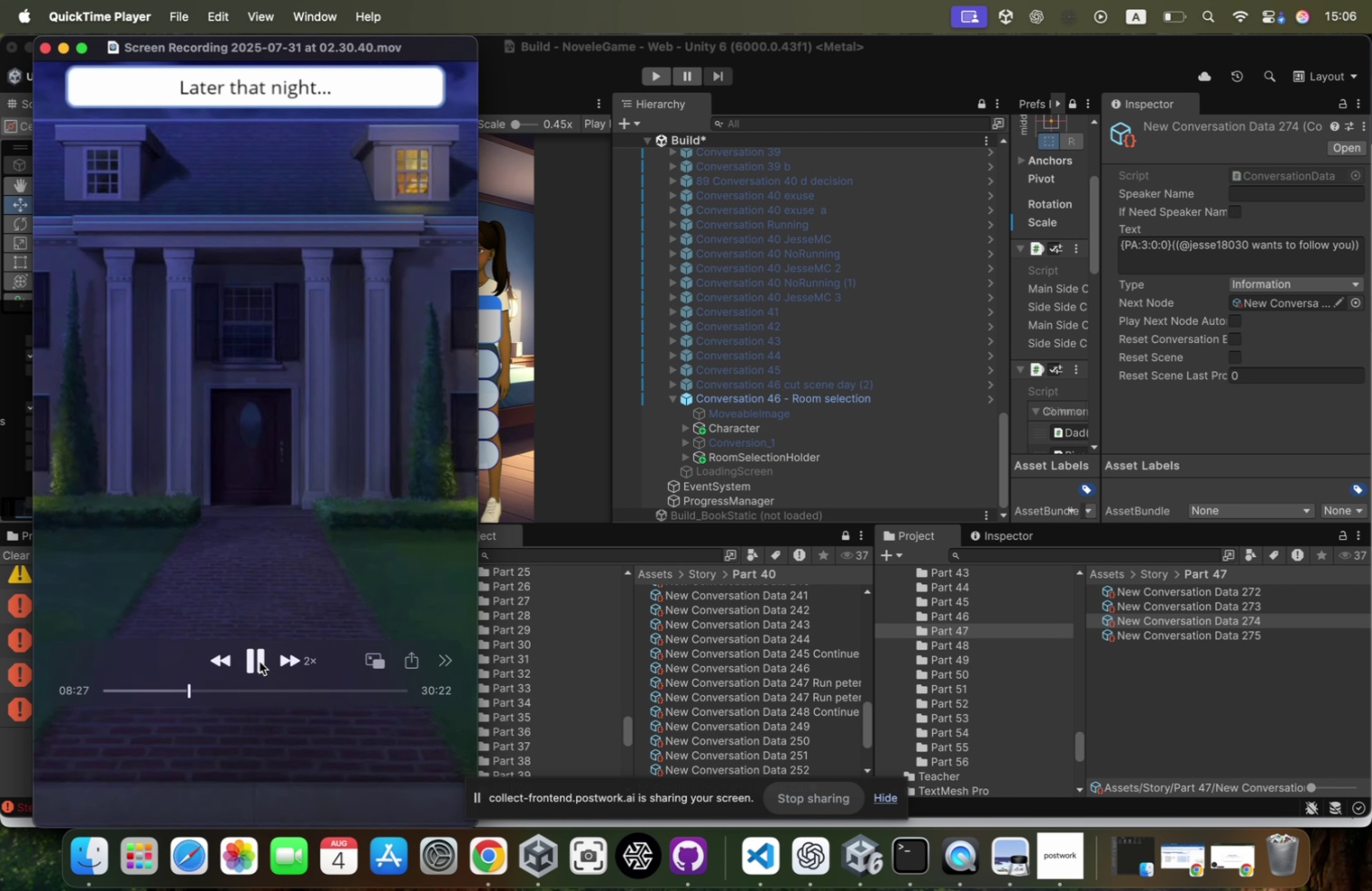 
left_click([260, 661])
 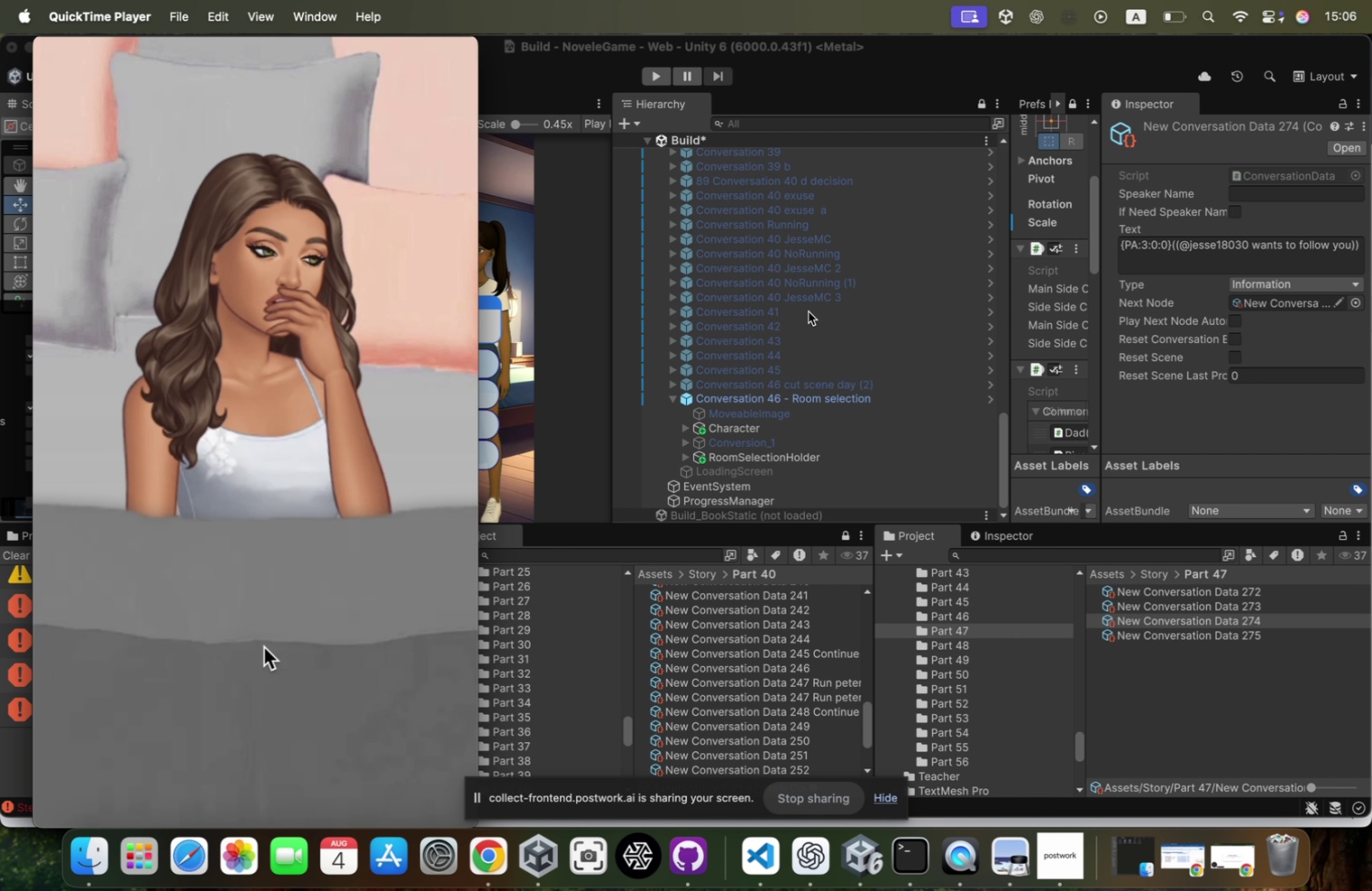 
wait(8.62)
 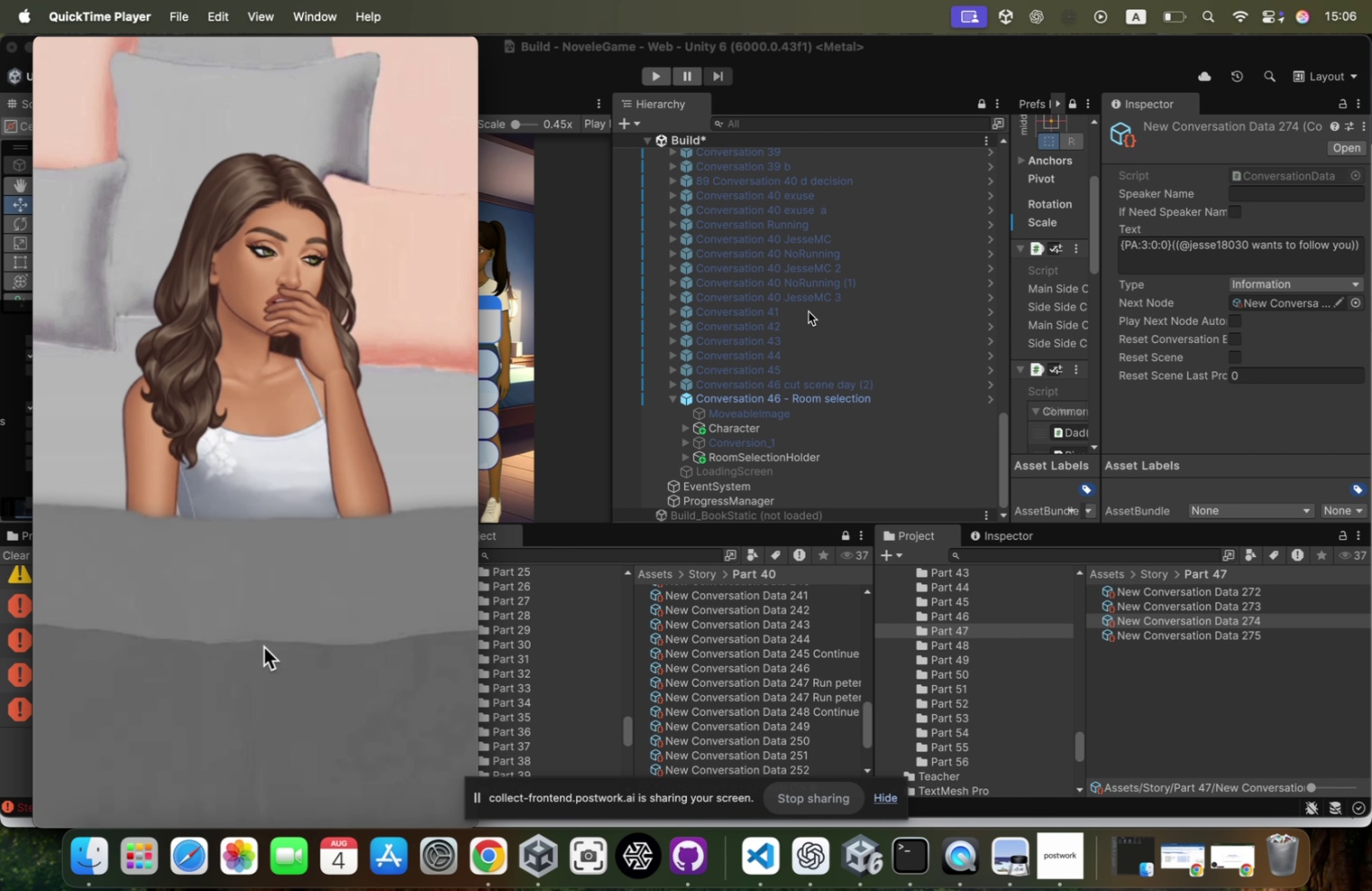 
type([p)
key(Backspace)
key(Backspace)
type(photopea)
 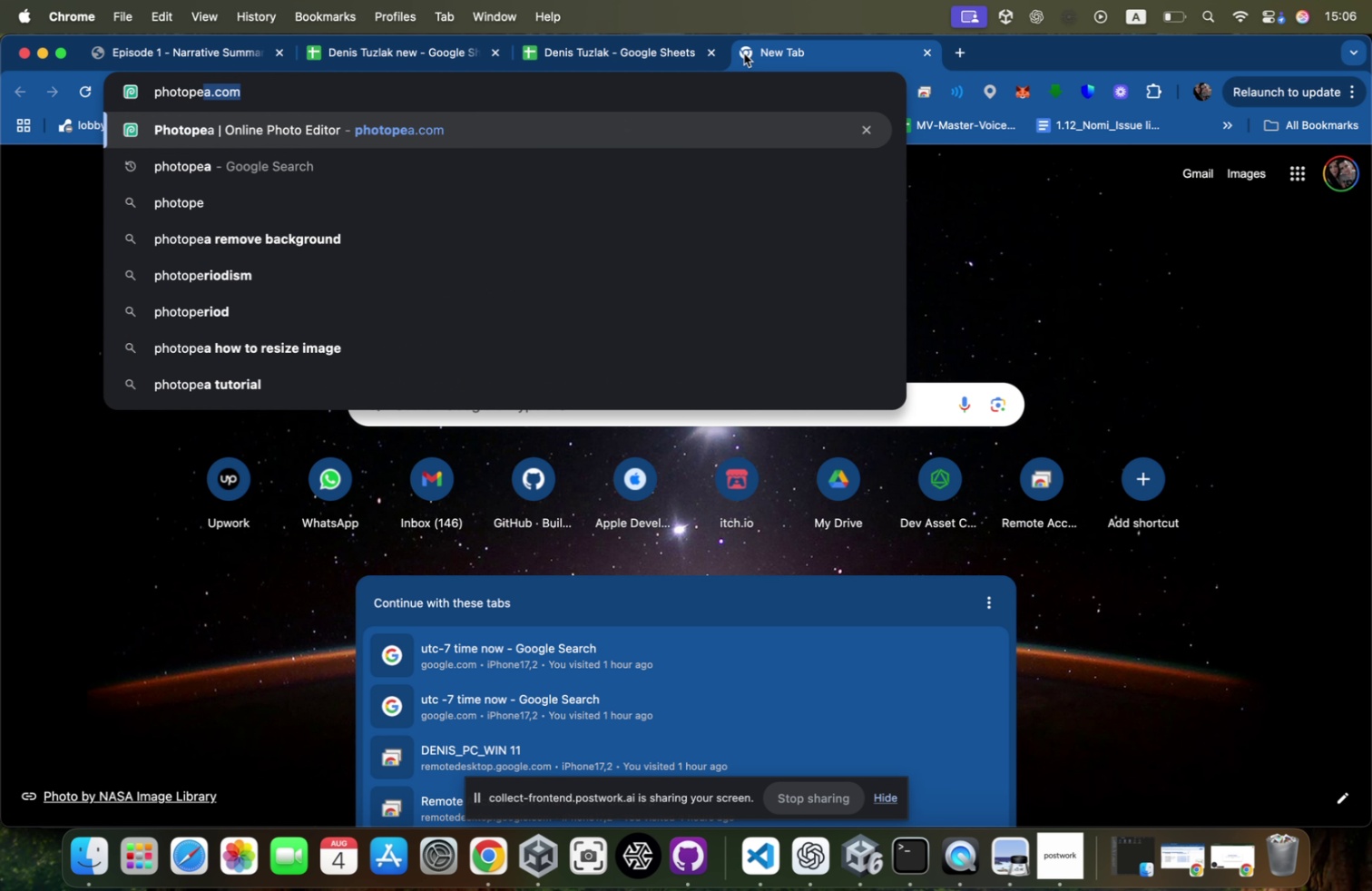 
key(Enter)
 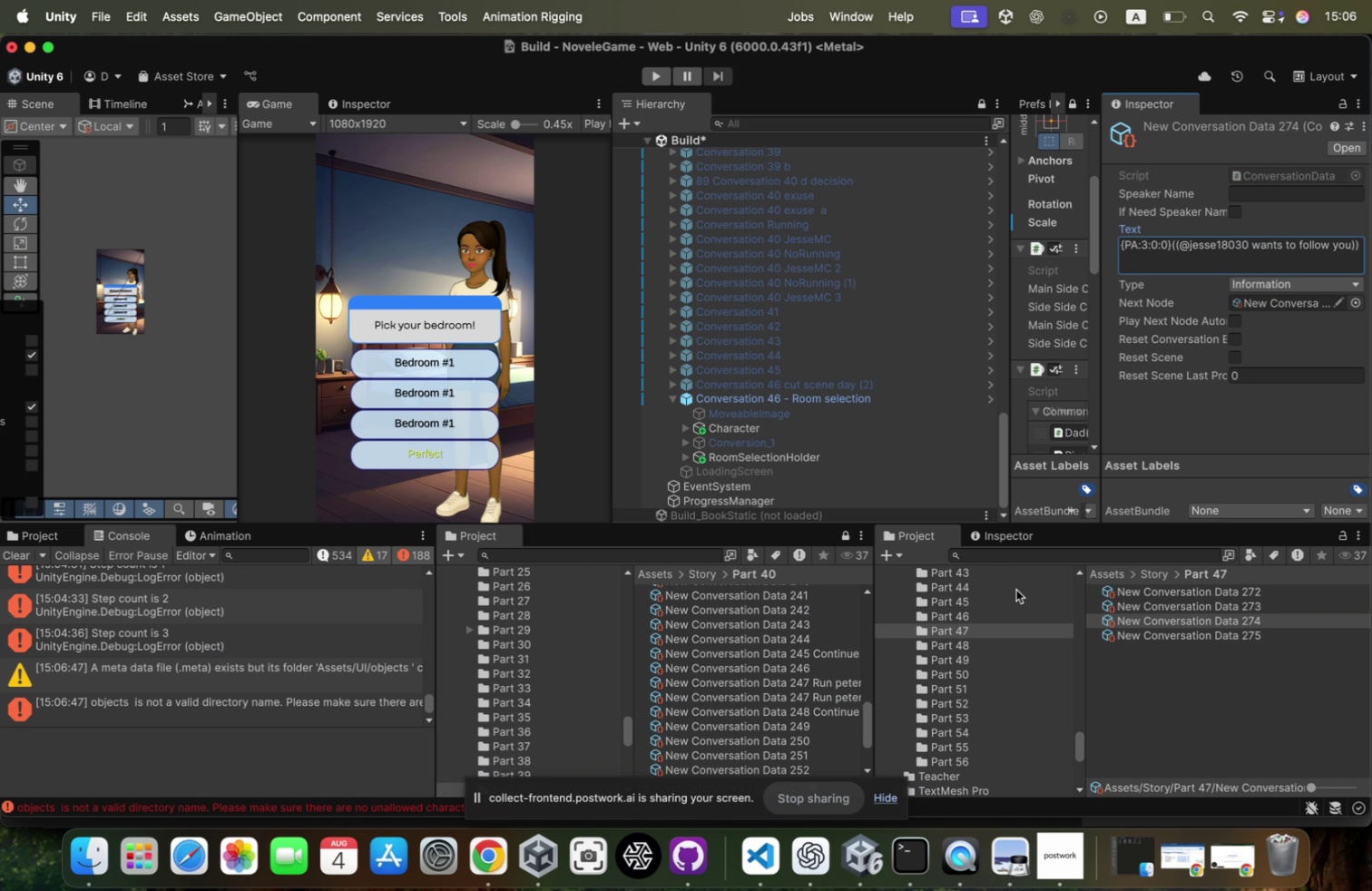 
wait(11.99)
 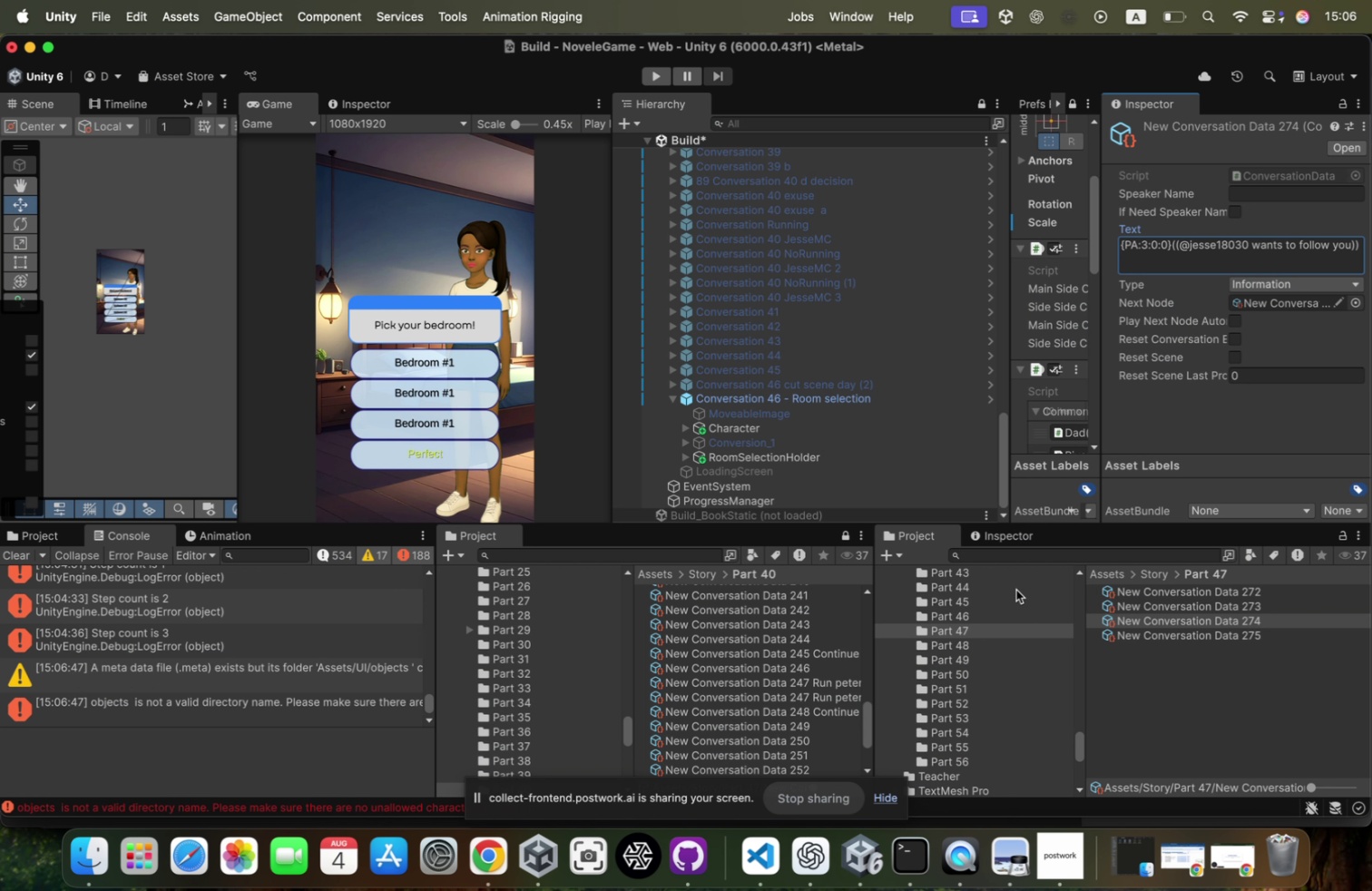 
key(ArrowDown)
 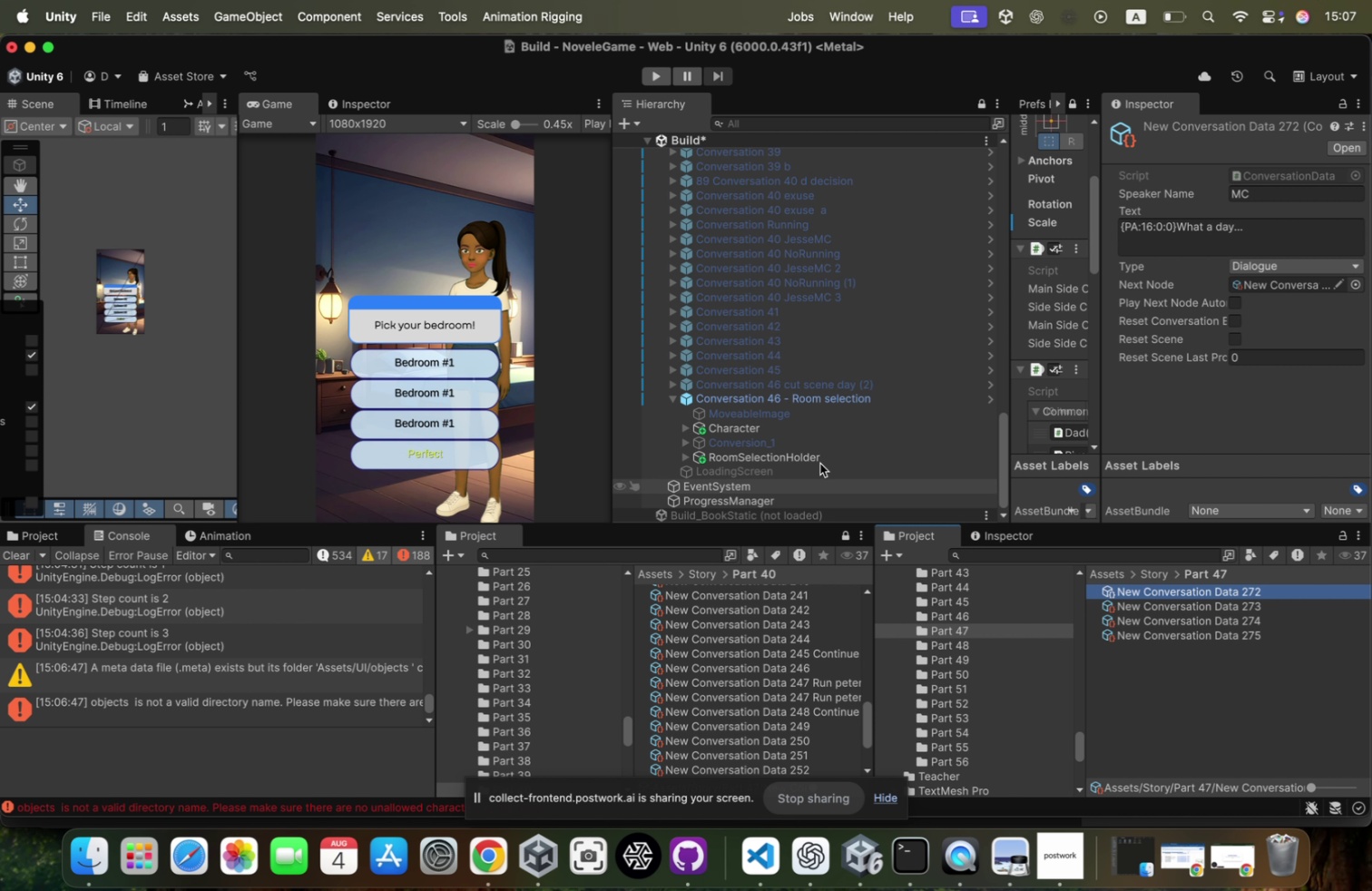 
left_click([1236, 633])
 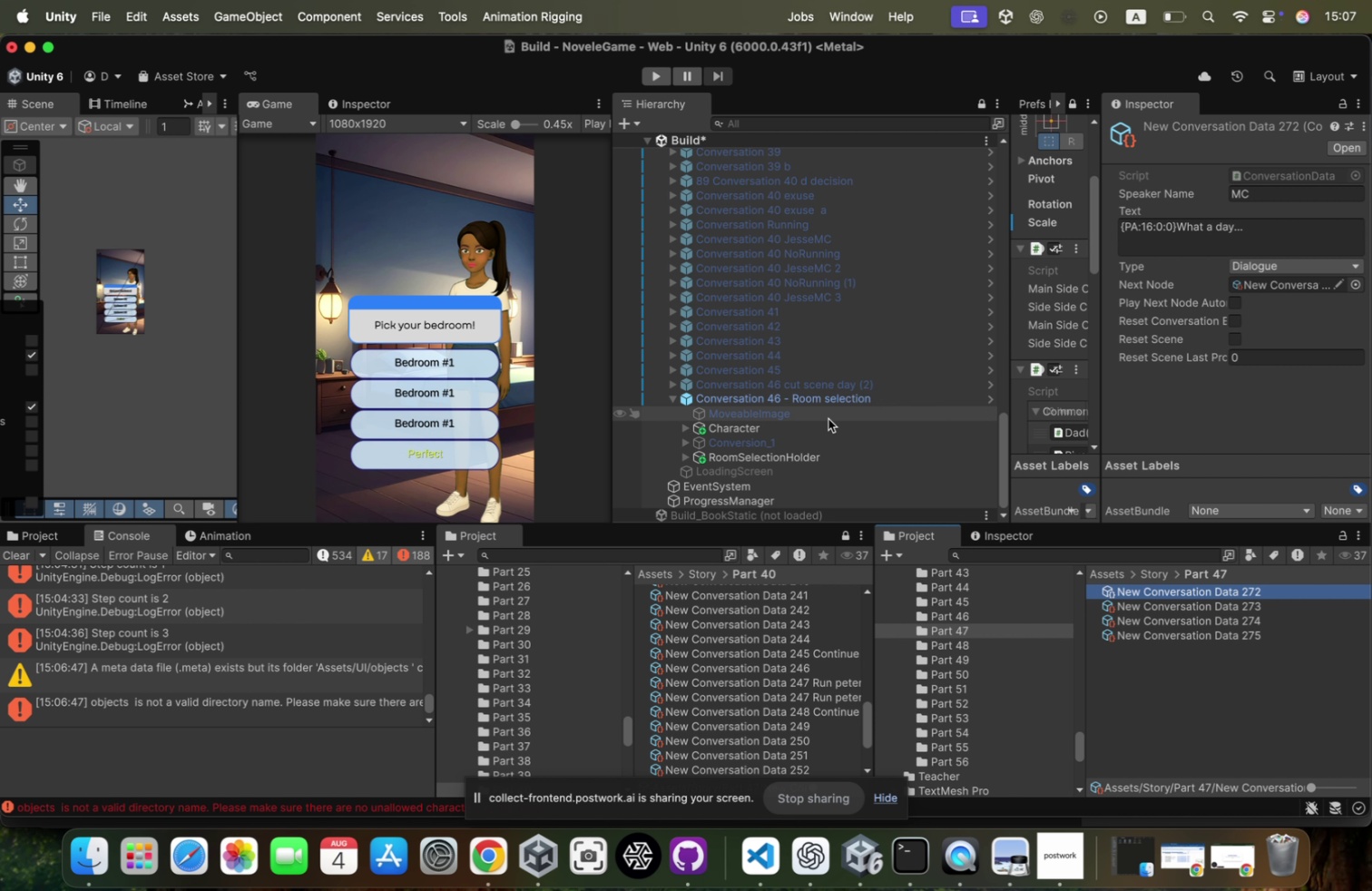 
key(ArrowUp)
 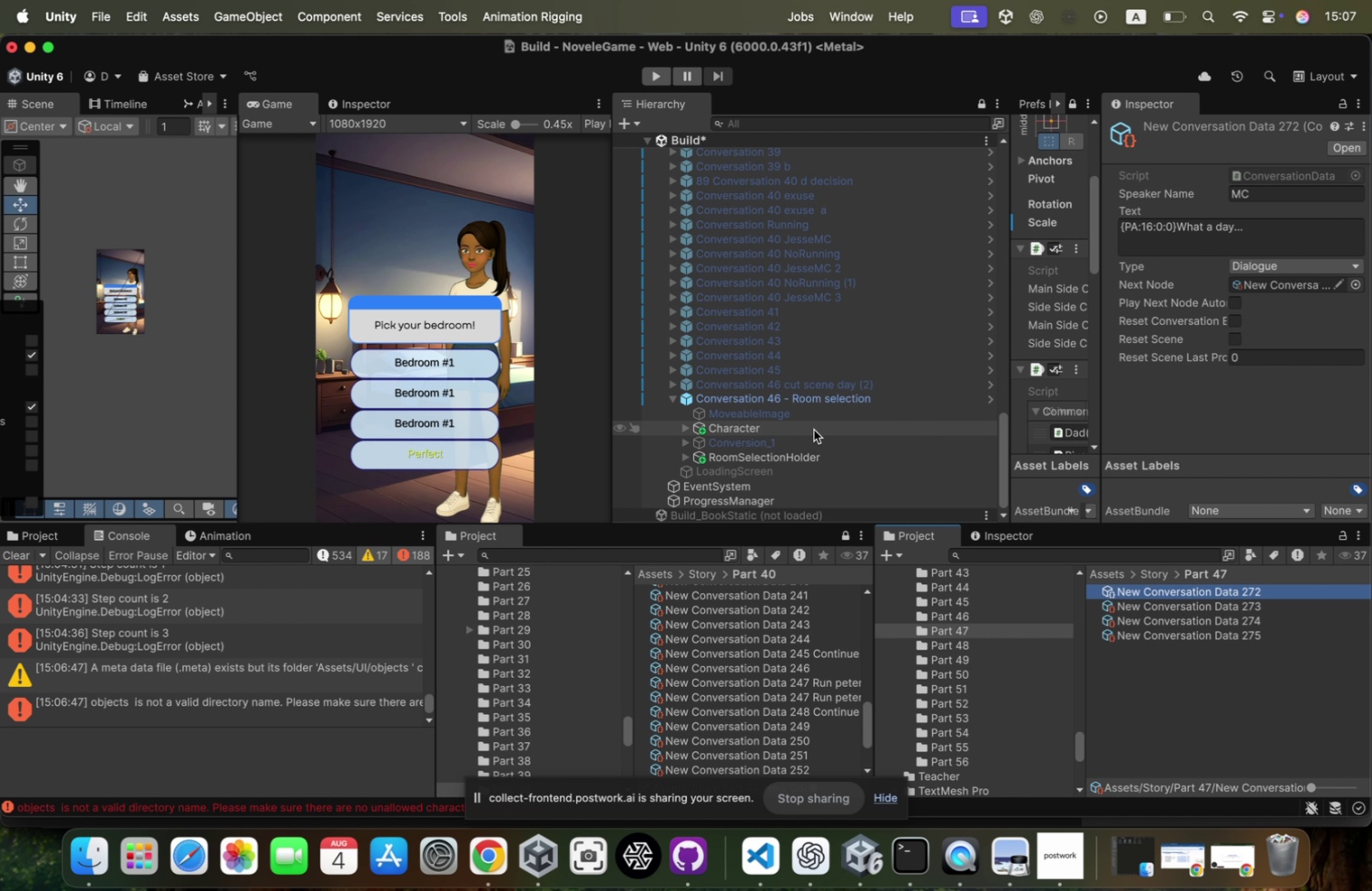 
key(ArrowDown)
 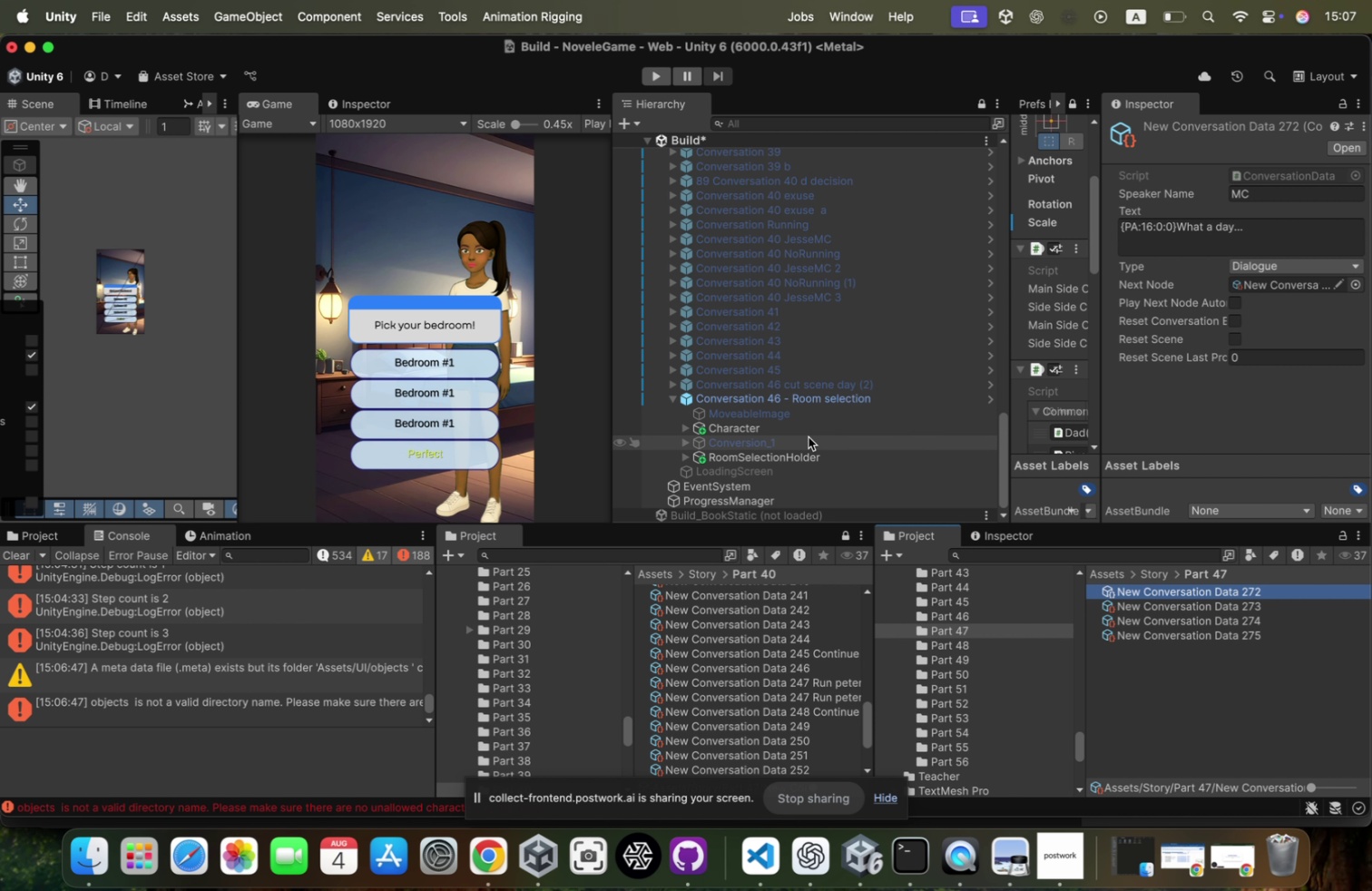 
key(ArrowUp)
 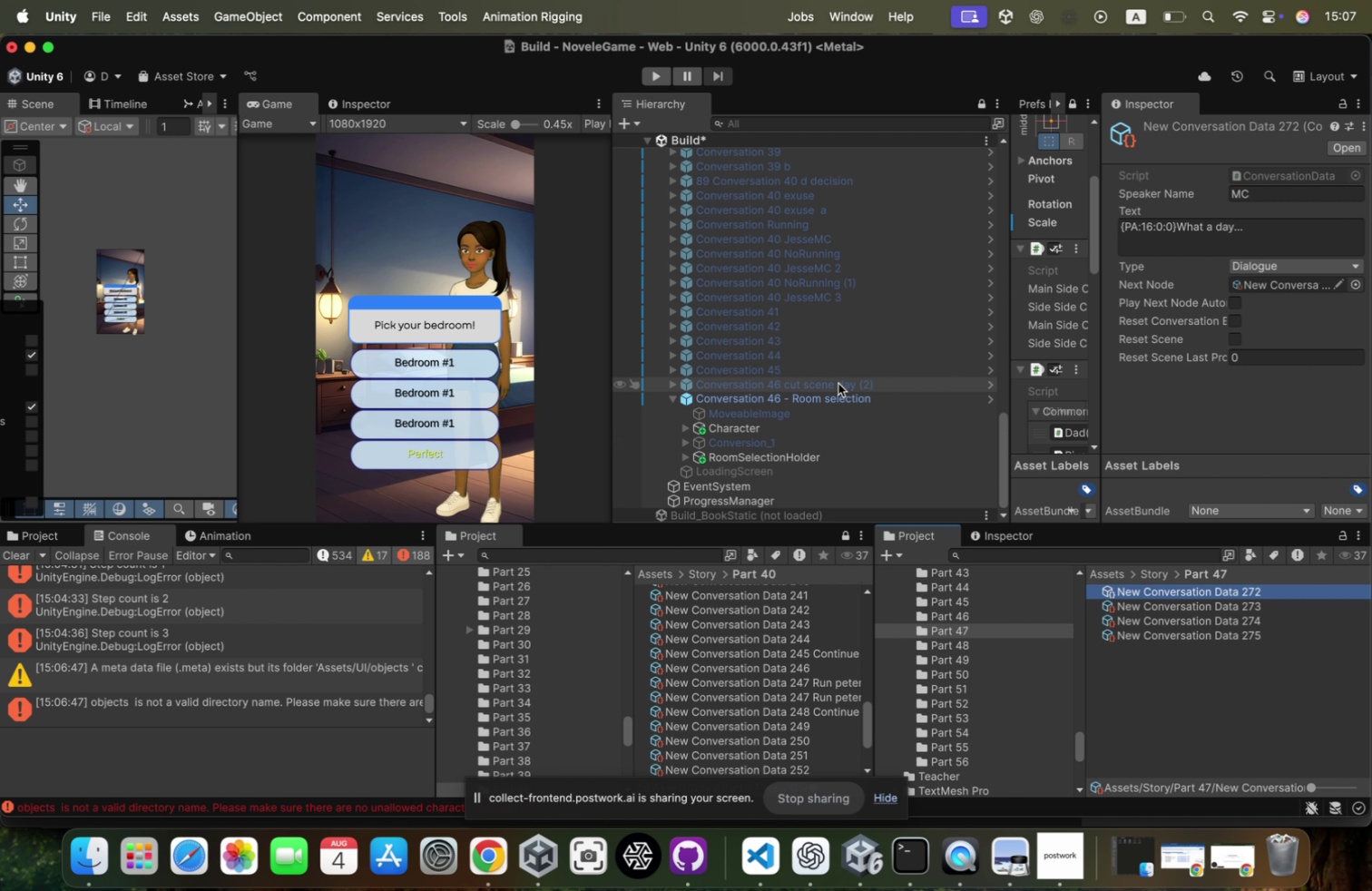 
key(ArrowUp)
 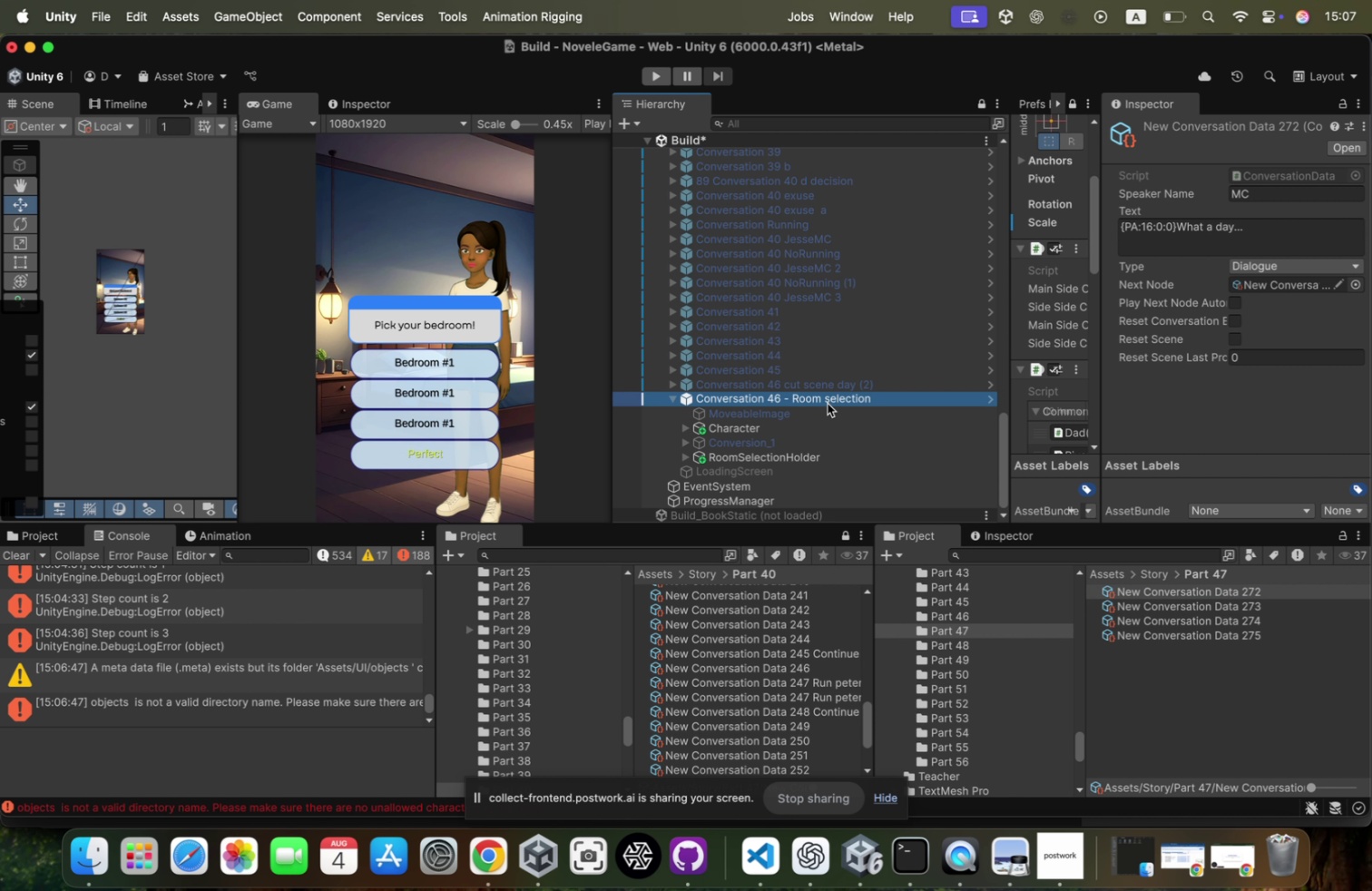 
key(ArrowUp)
 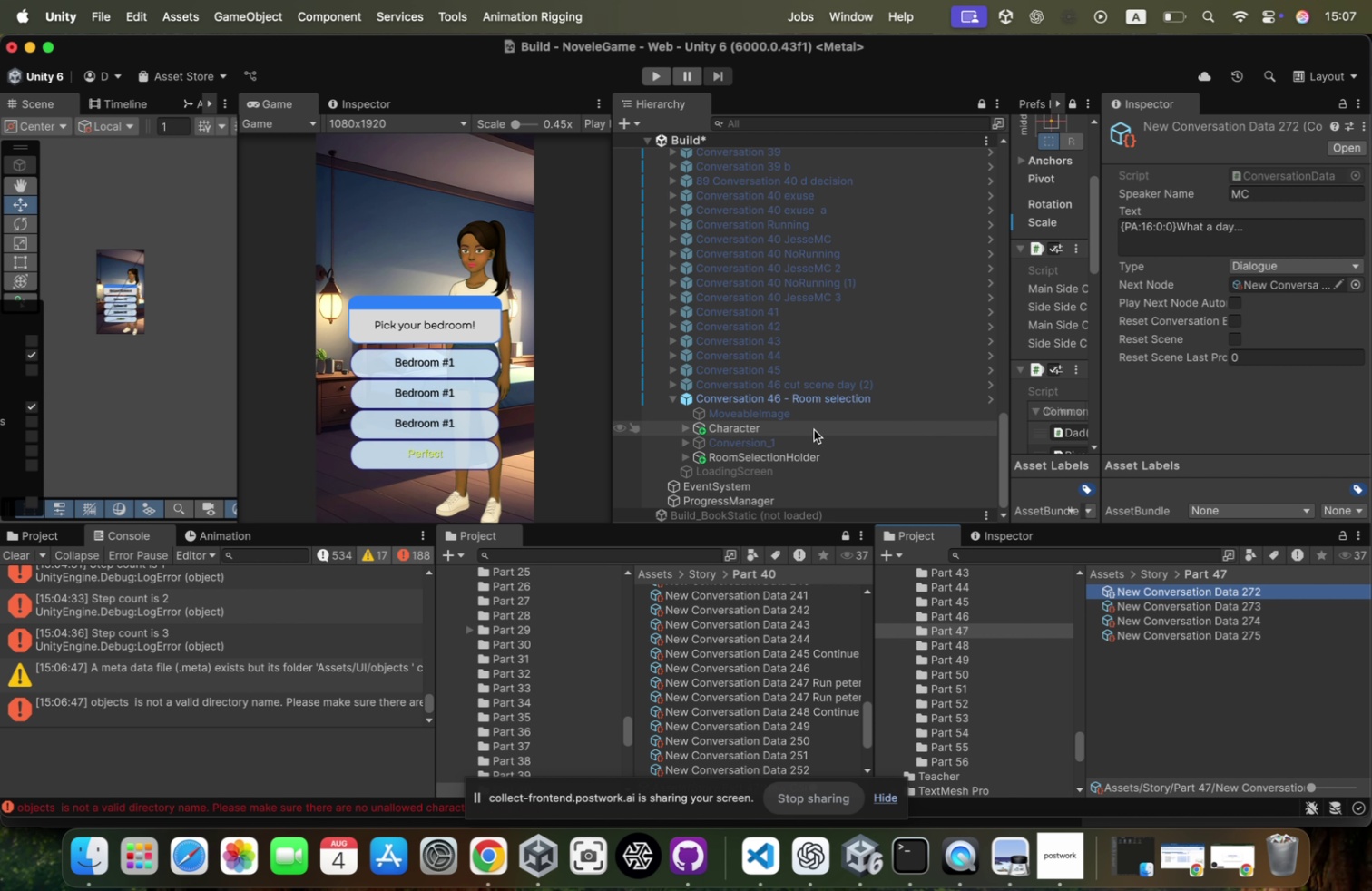 
wait(8.76)
 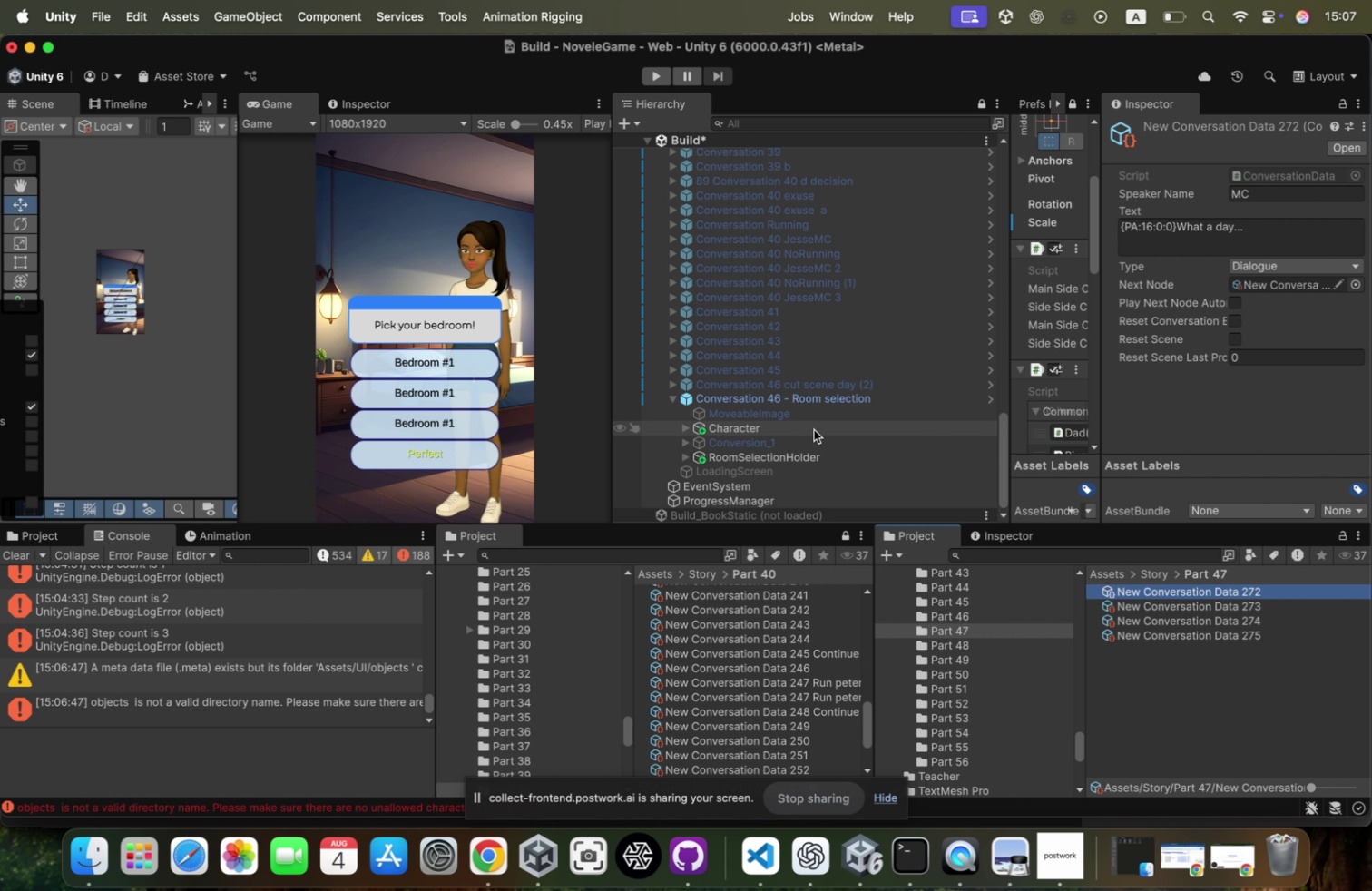 
key(Meta+CommandLeft)
 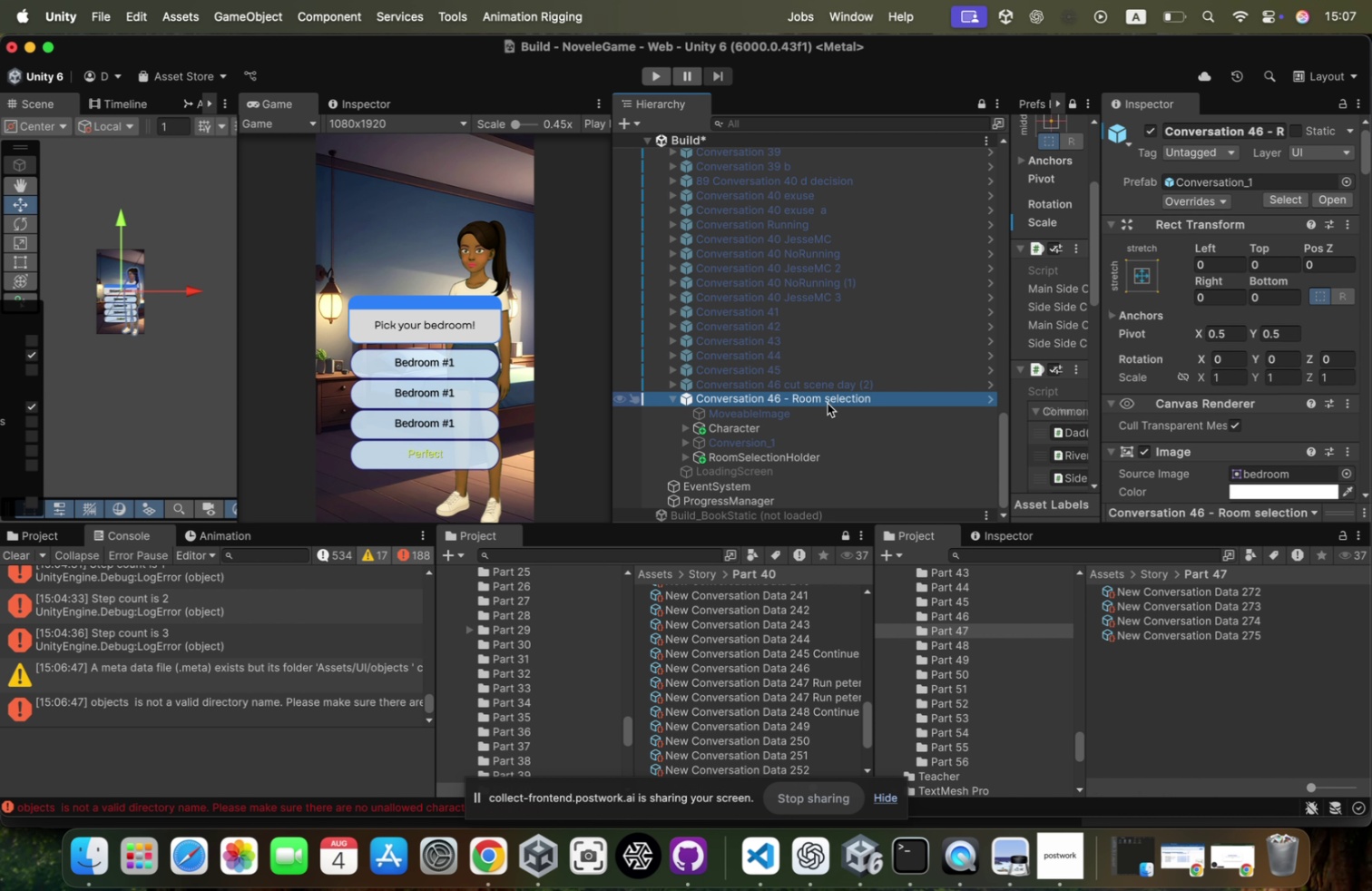 
key(Meta+D)
 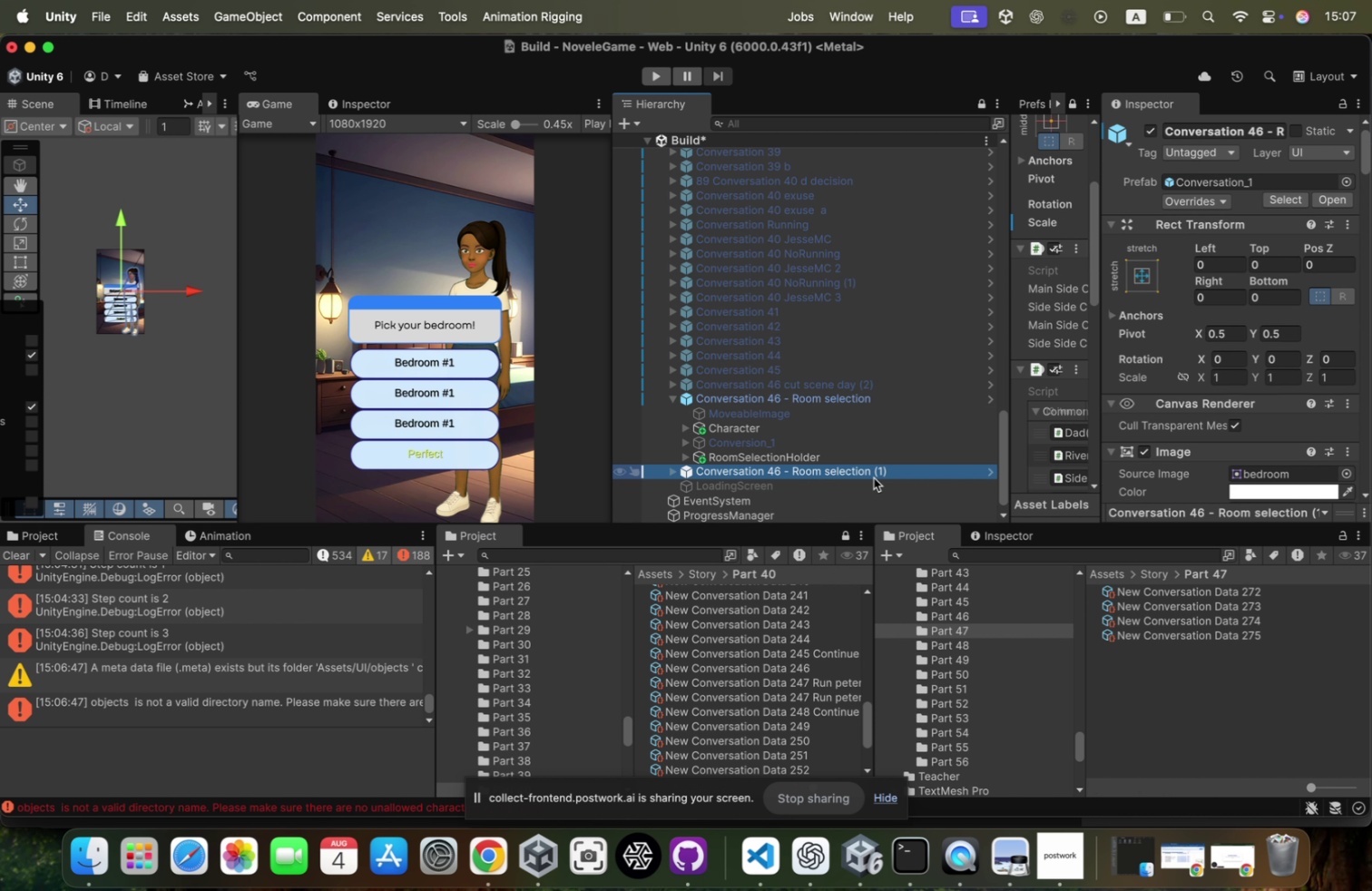 
left_click([871, 466])
 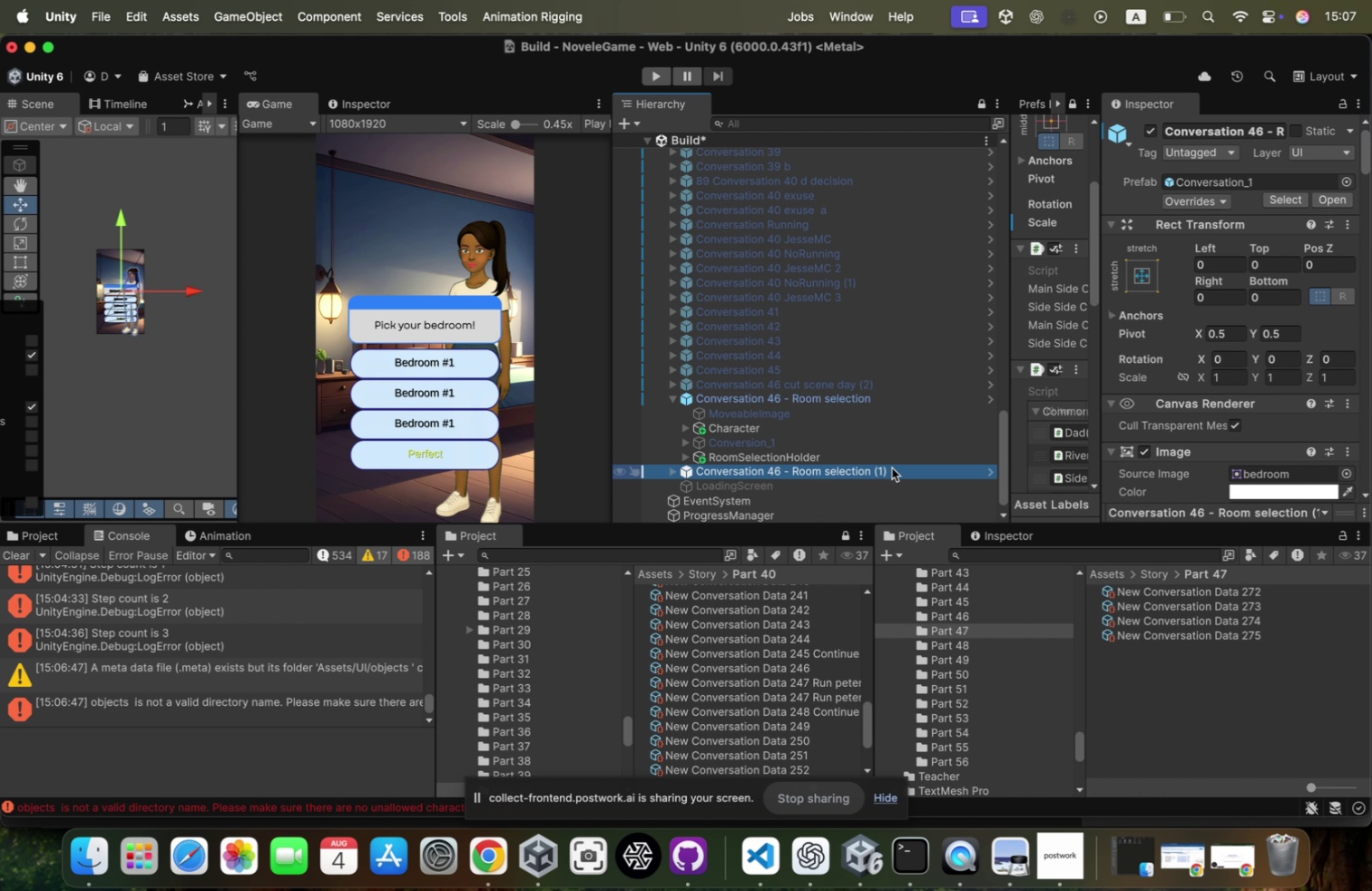 
left_click_drag(start_coordinate=[897, 468], to_coordinate=[794, 472])
 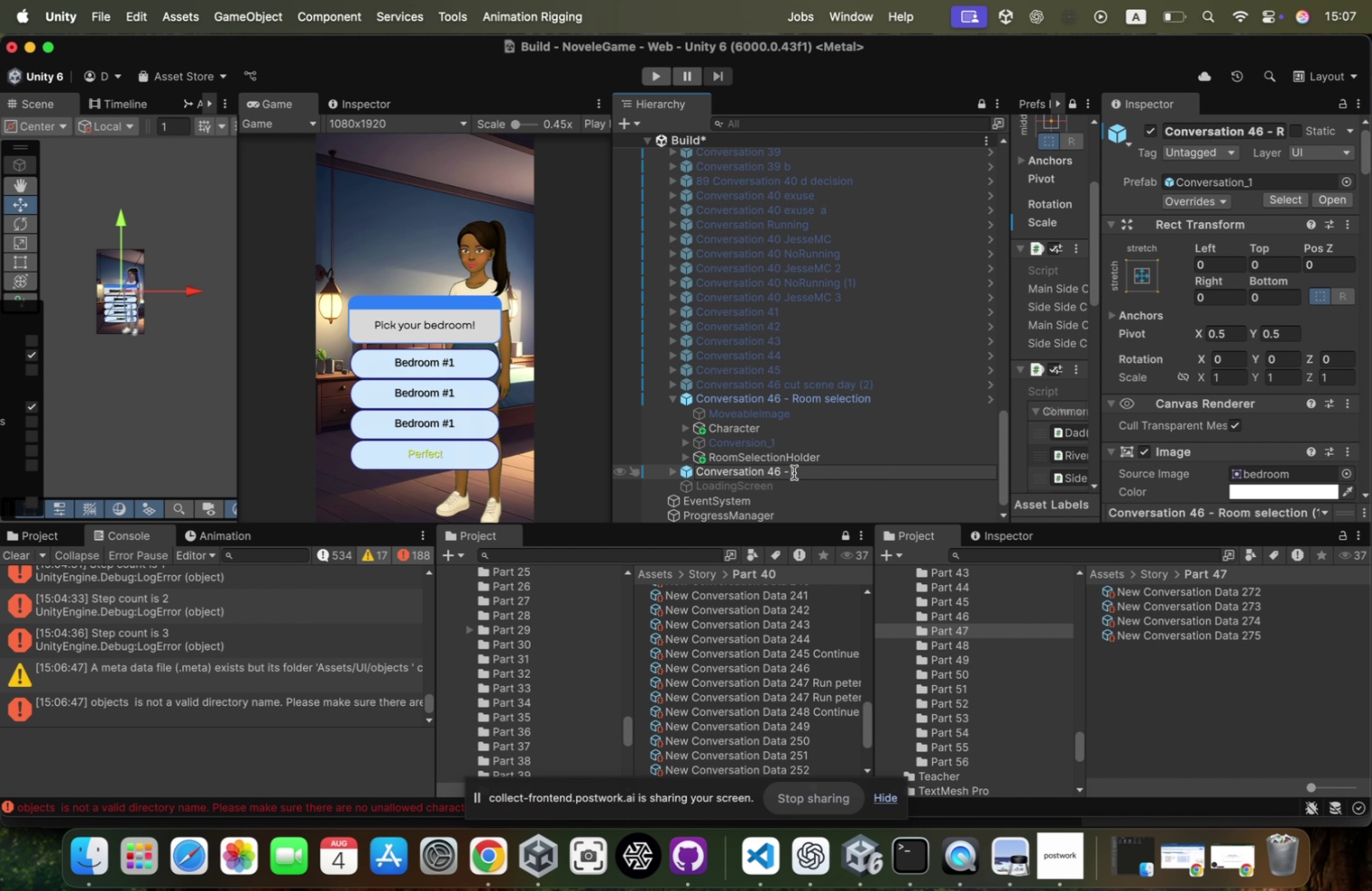 
key(Backspace)
type(BedScene)
 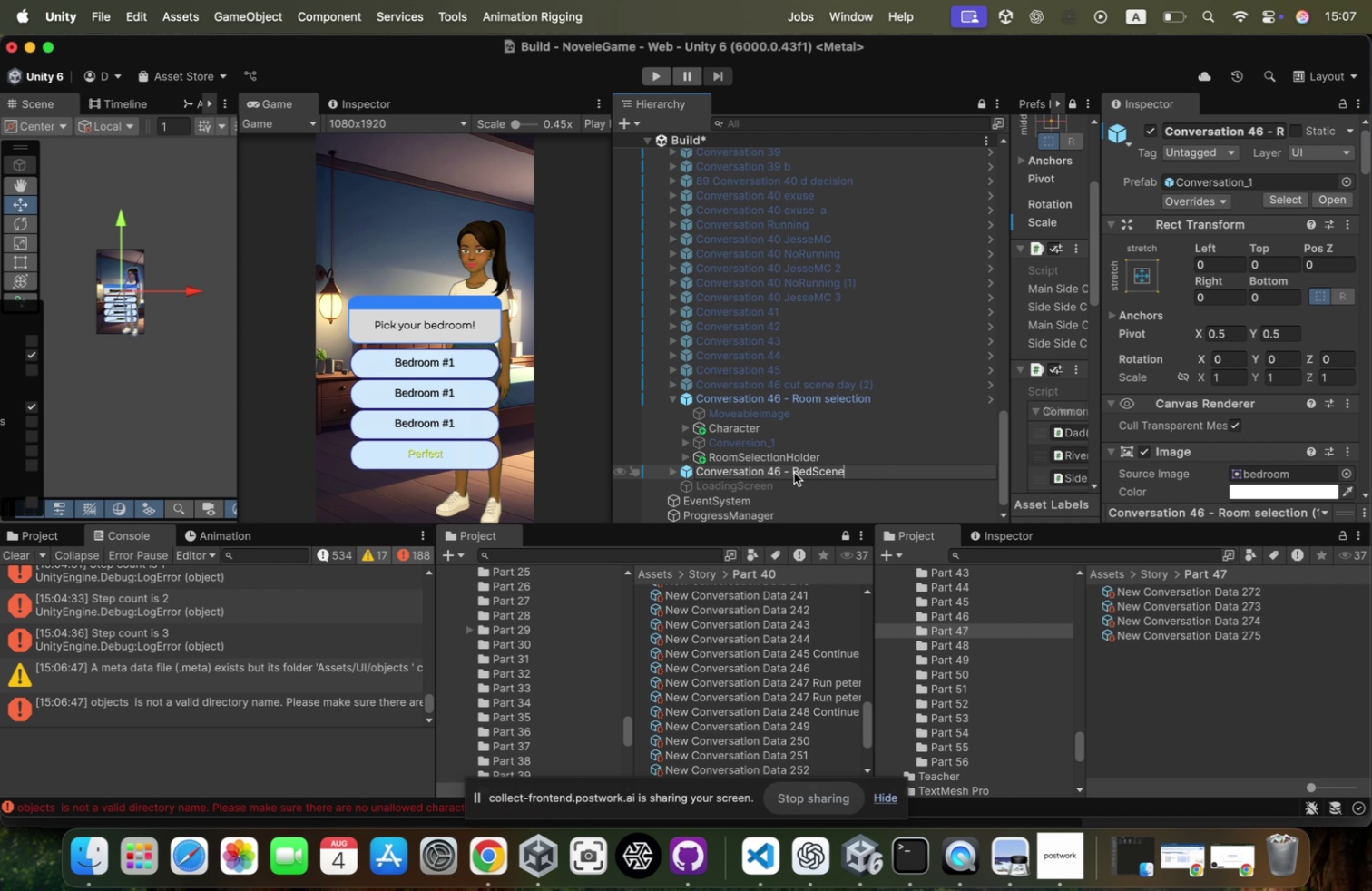 
key(Enter)
 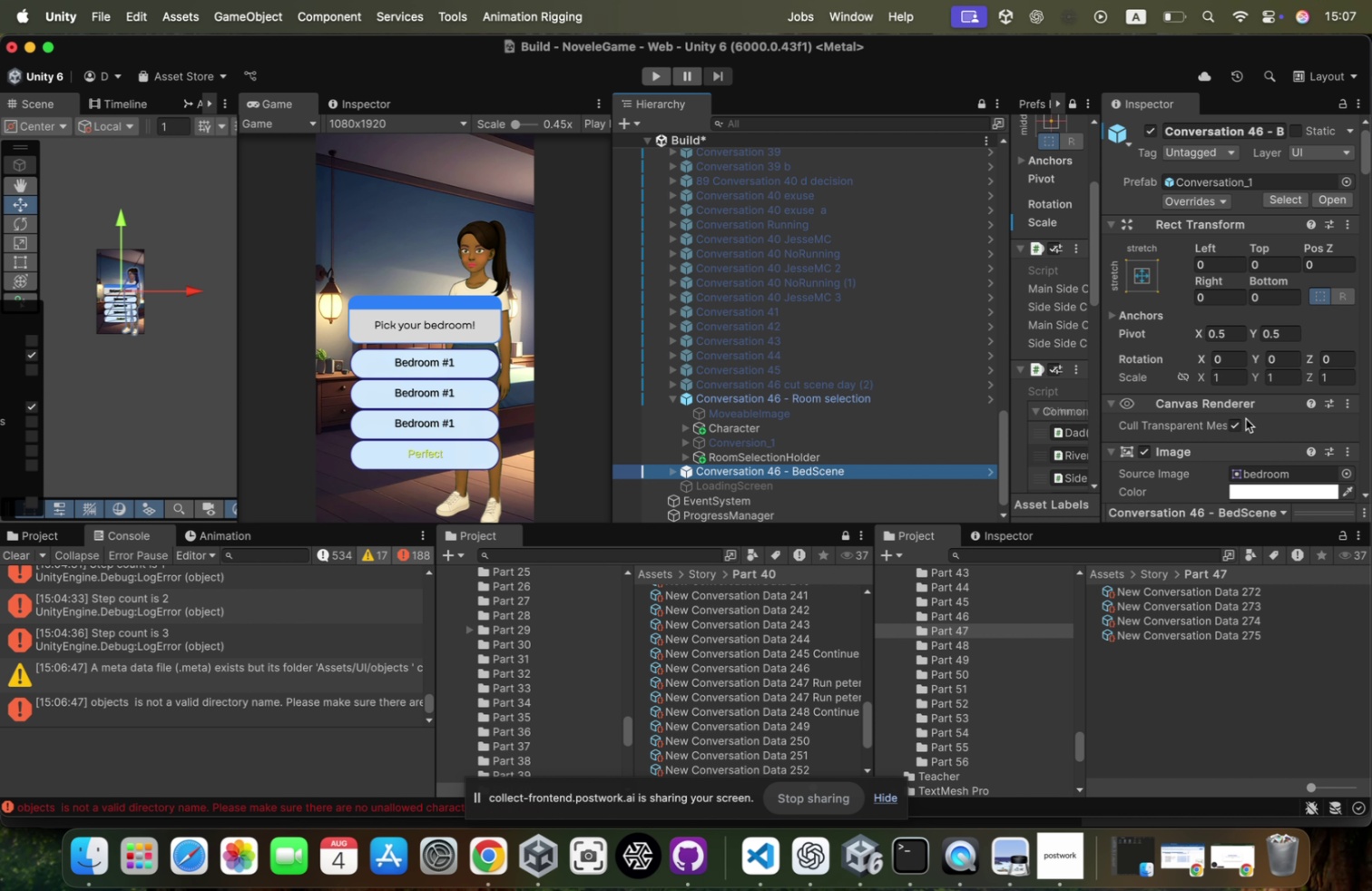 
left_click([798, 397])
 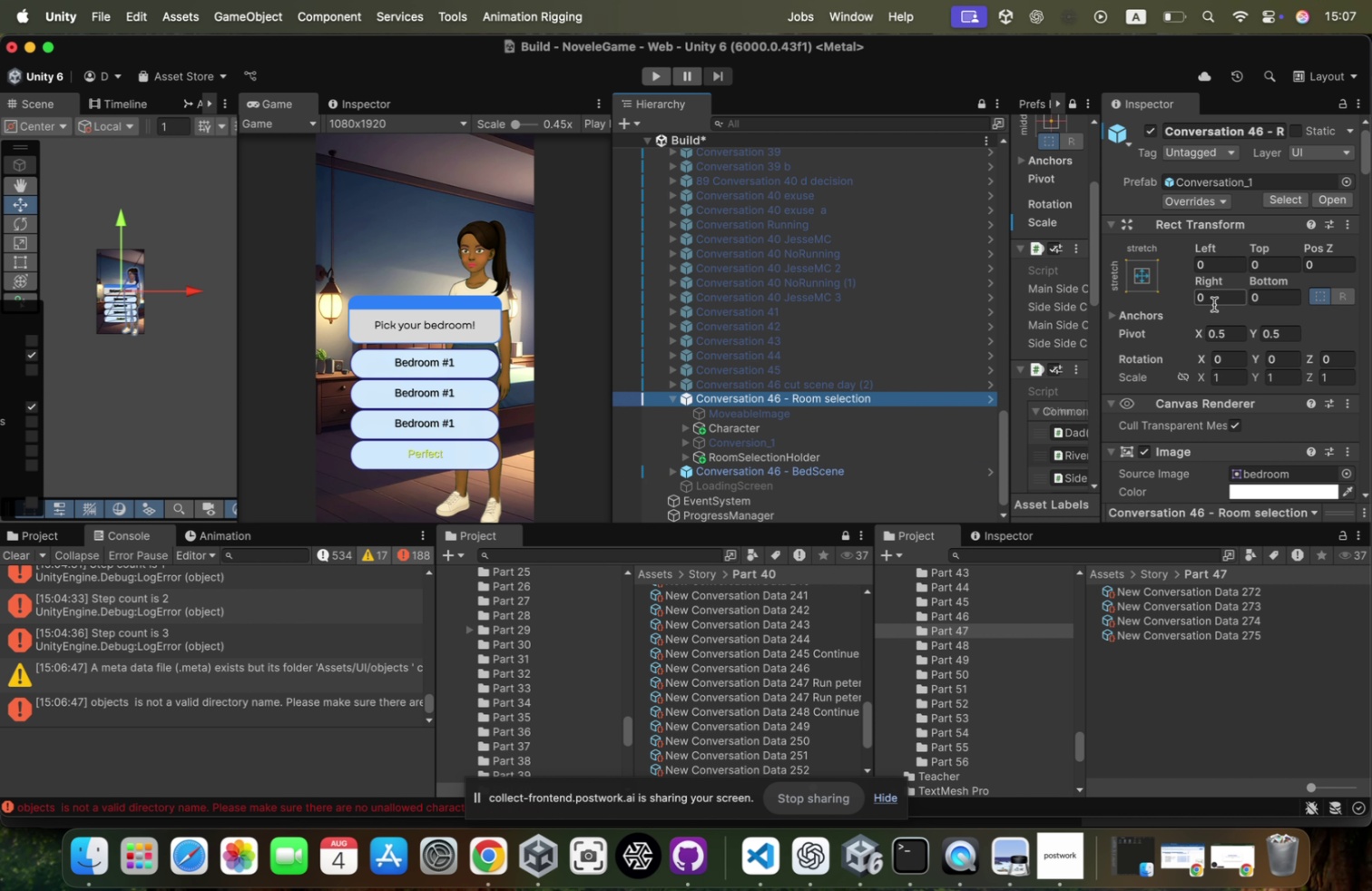 
scroll: coordinate [1214, 304], scroll_direction: down, amount: 7.0
 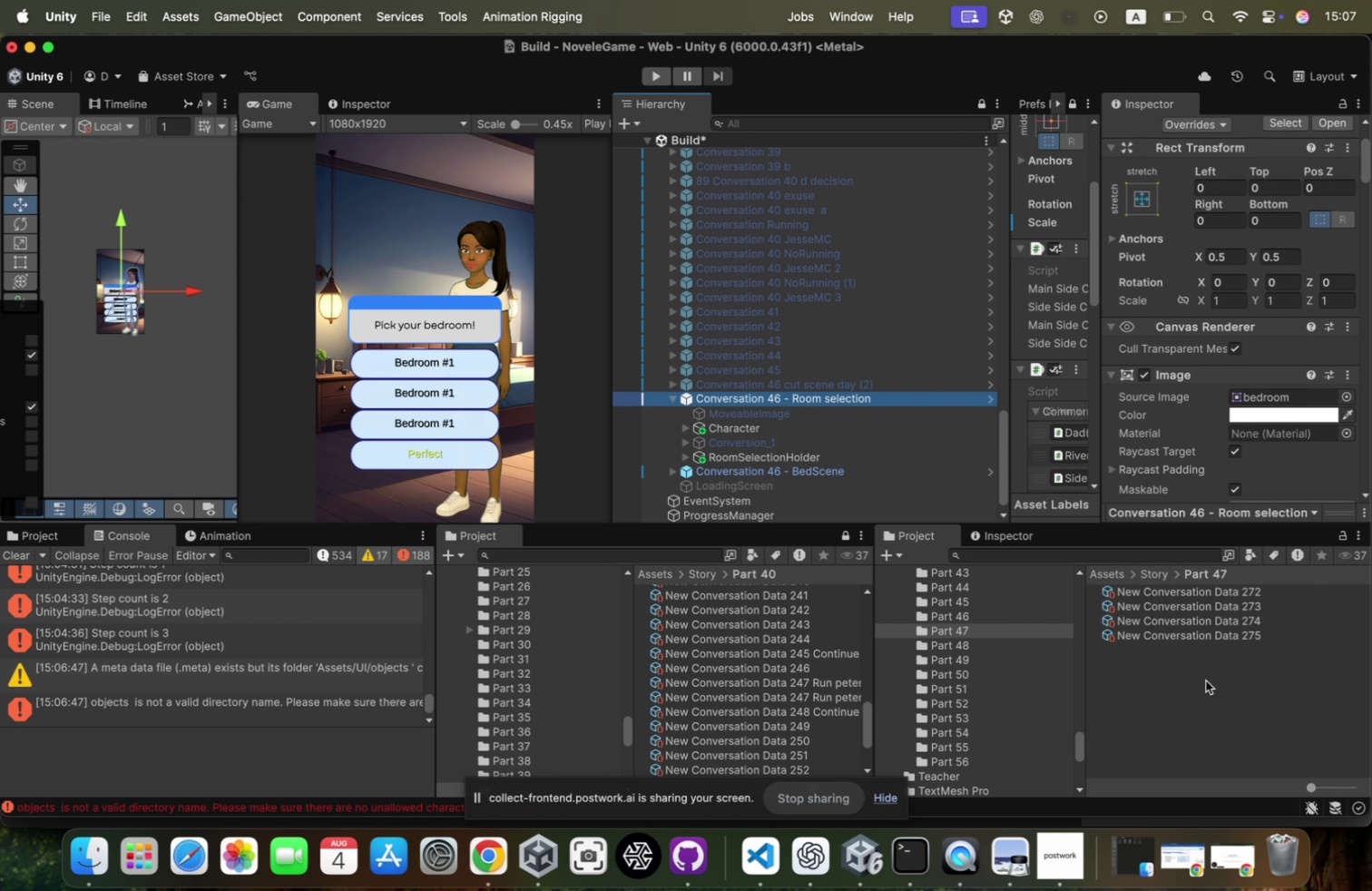 
right_click([1205, 680])
 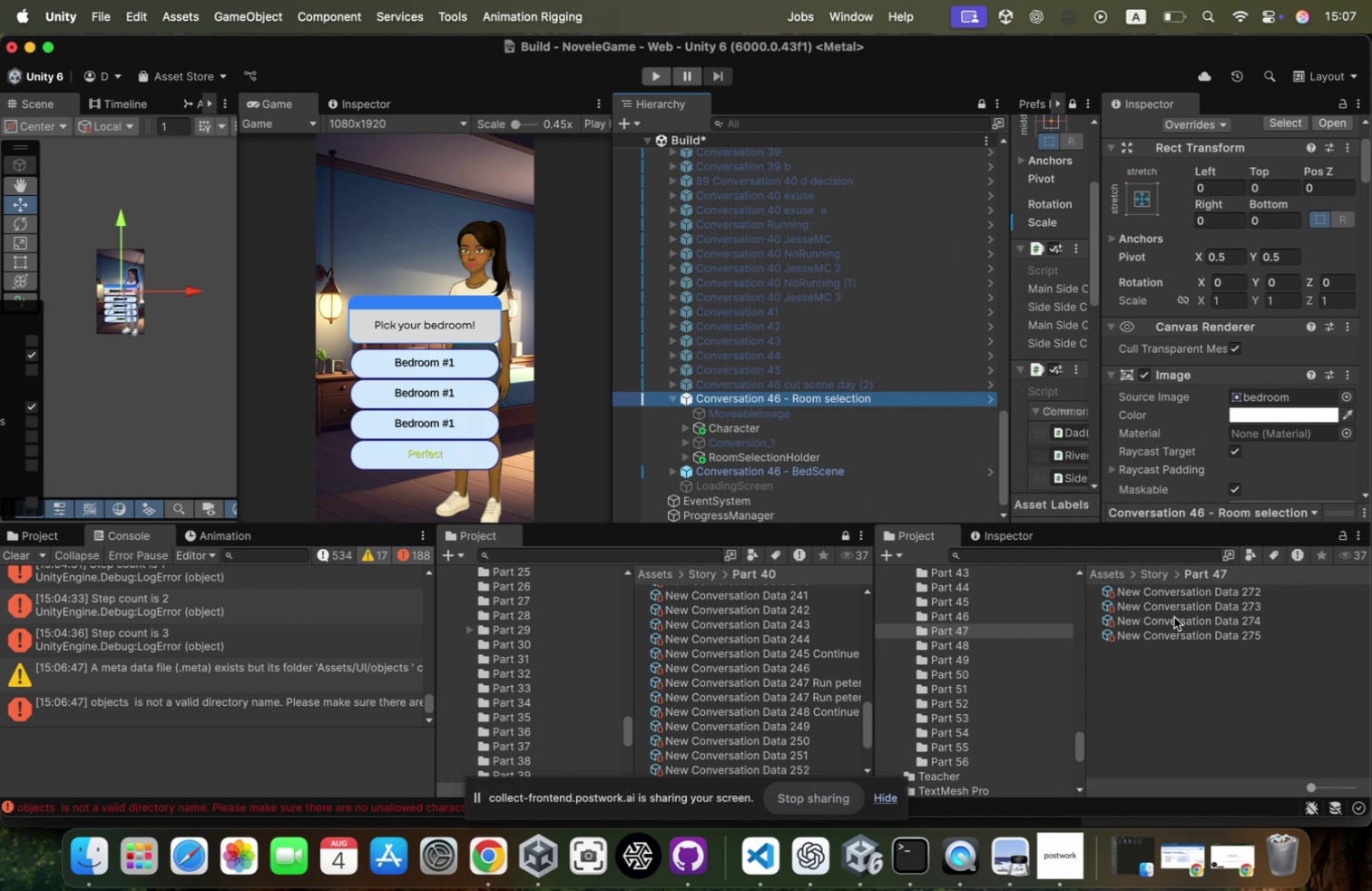 
wait(5.4)
 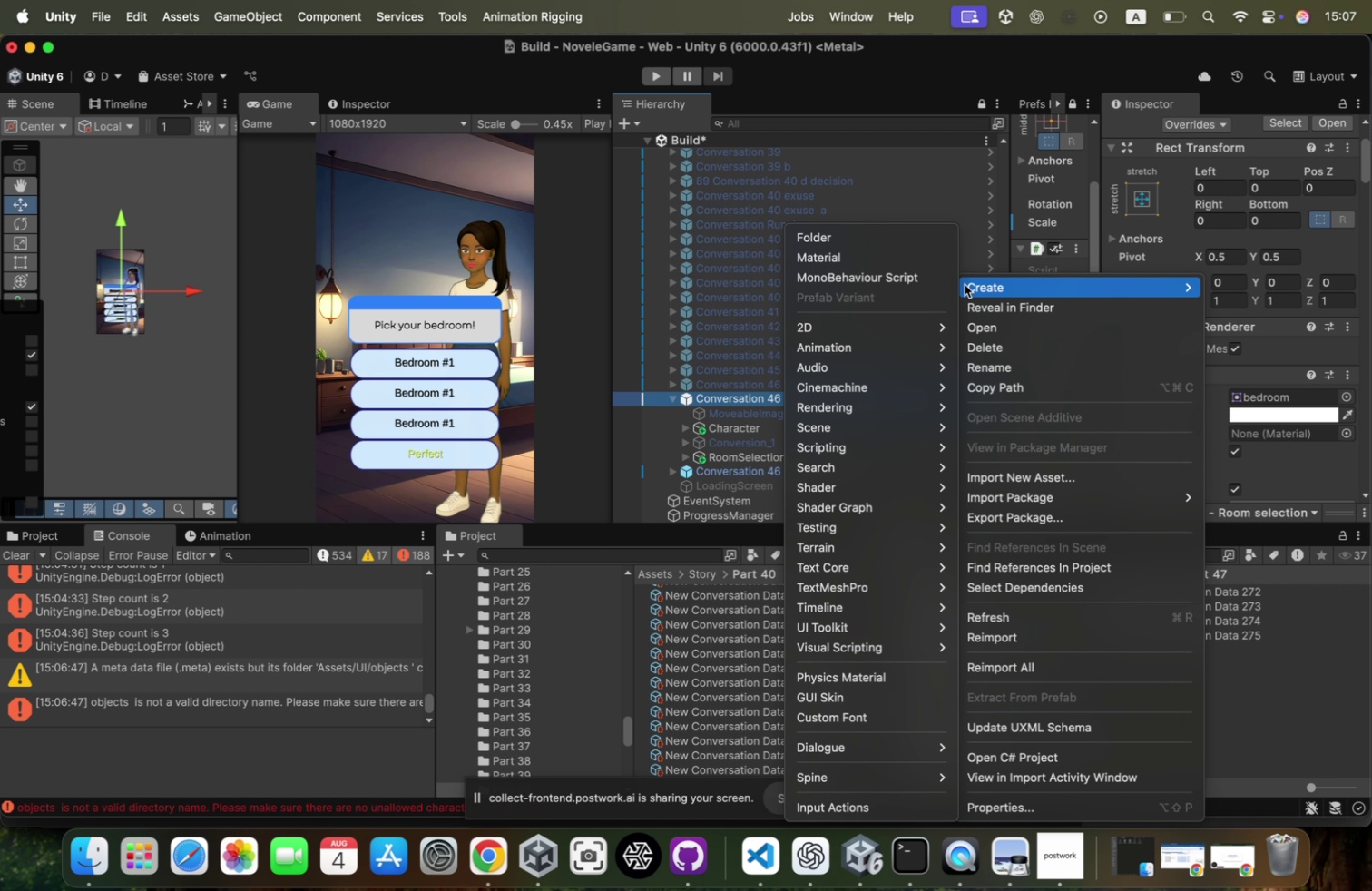 
left_click([1198, 594])
 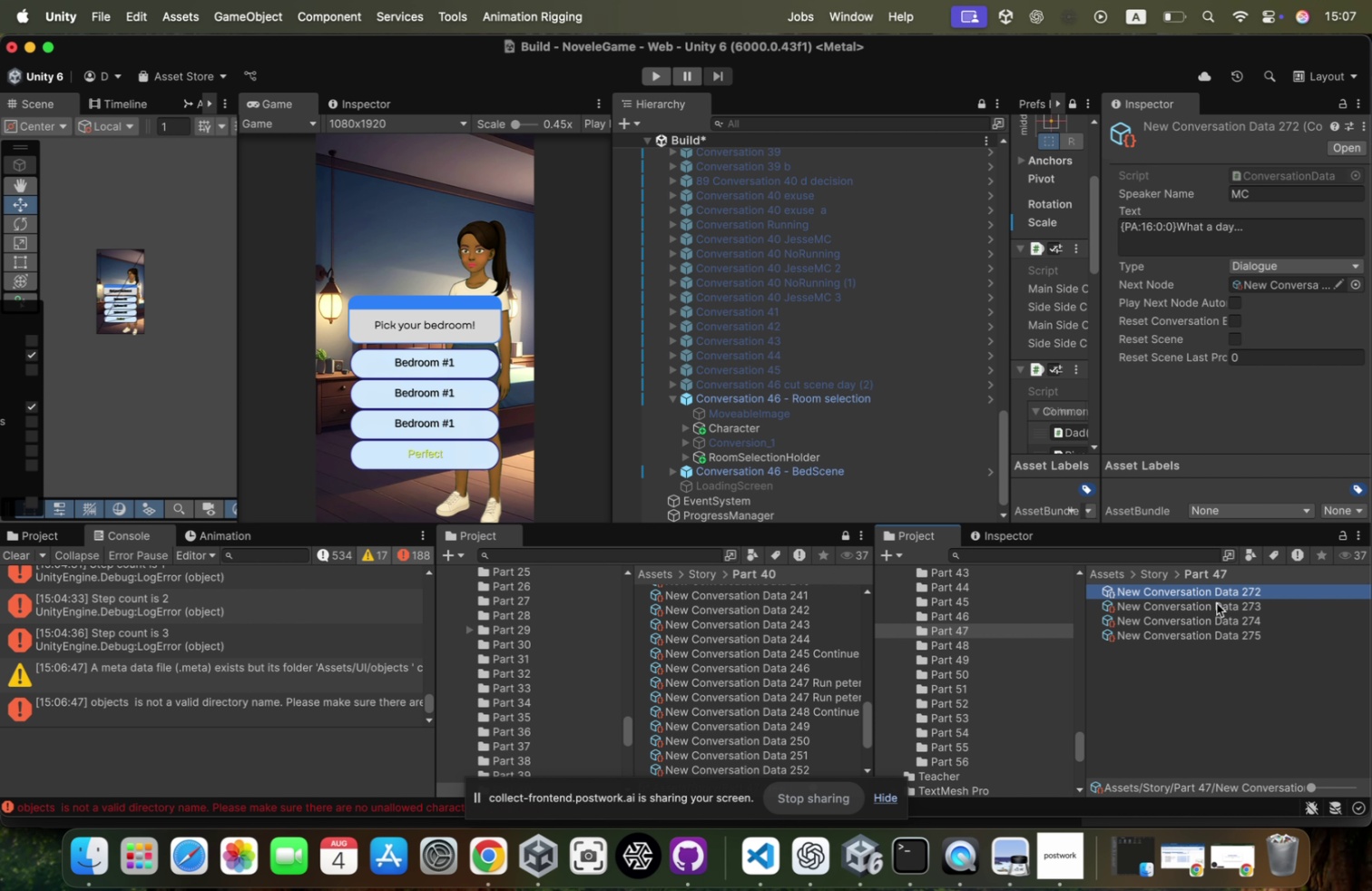 
hold_key(key=CommandLeft, duration=1.46)
 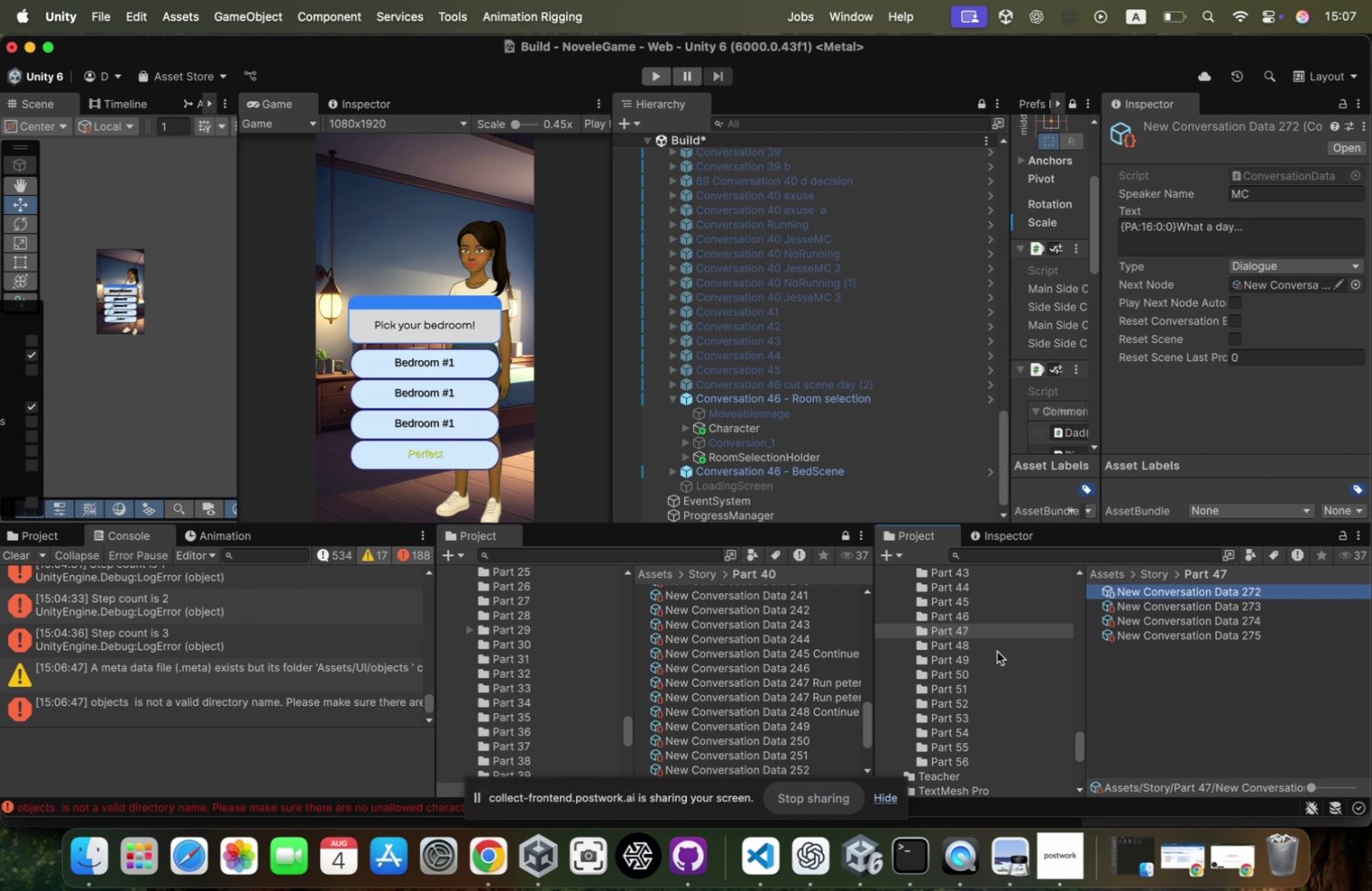 
left_click([1003, 619])
 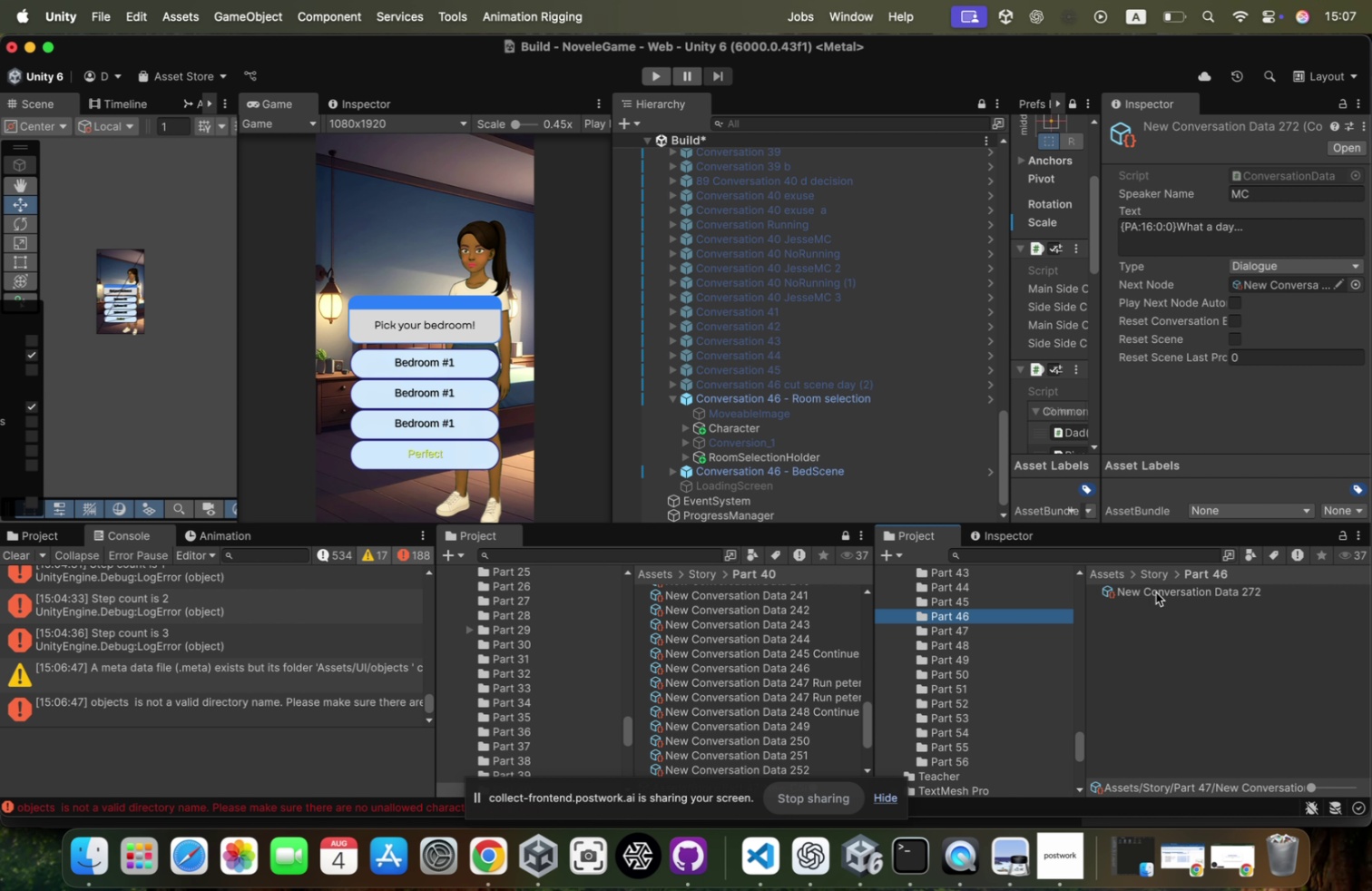 
left_click([1158, 592])
 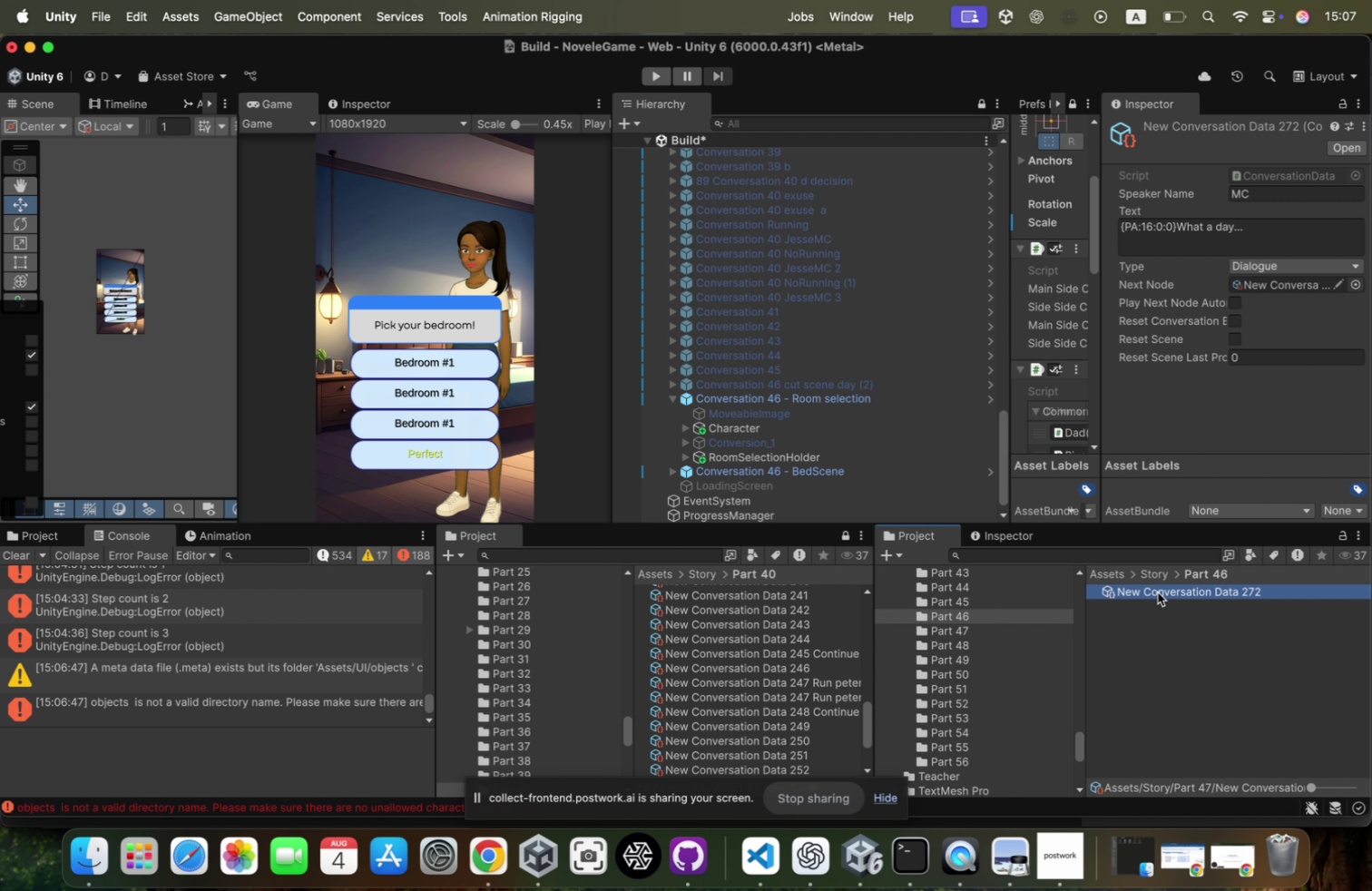 
key(Meta+CommandLeft)
 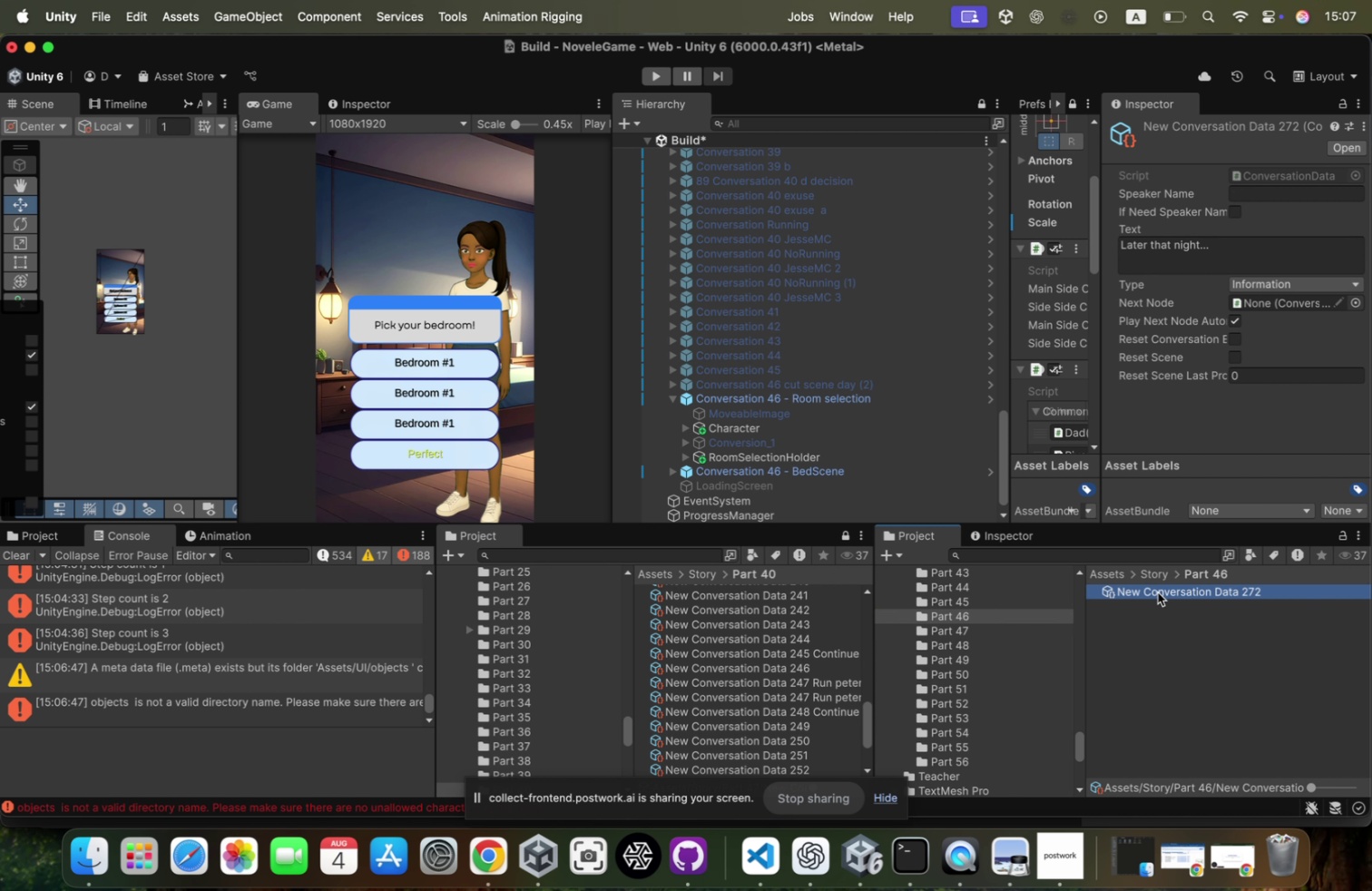 
key(Meta+D)
 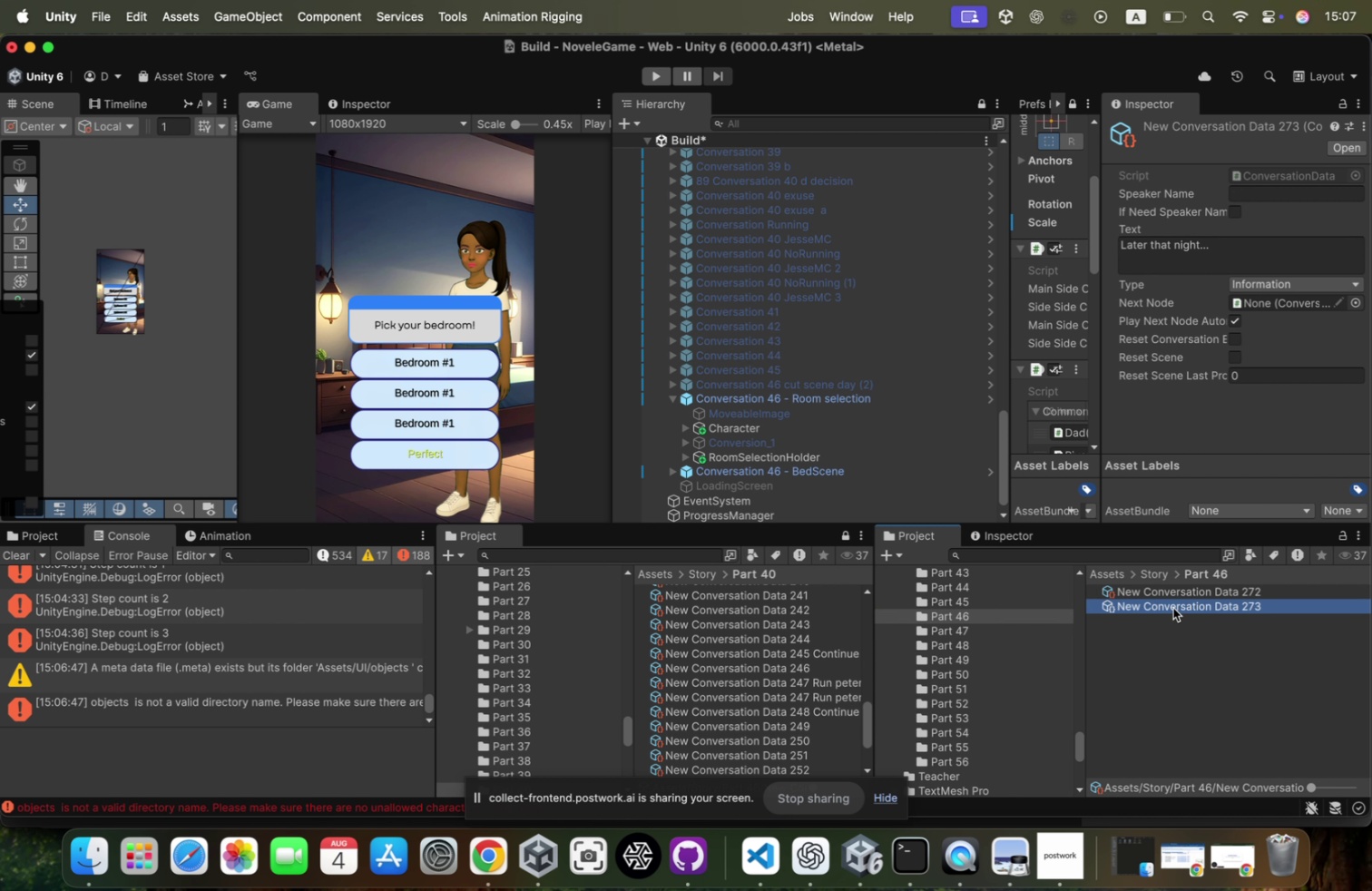 
left_click([1172, 612])
 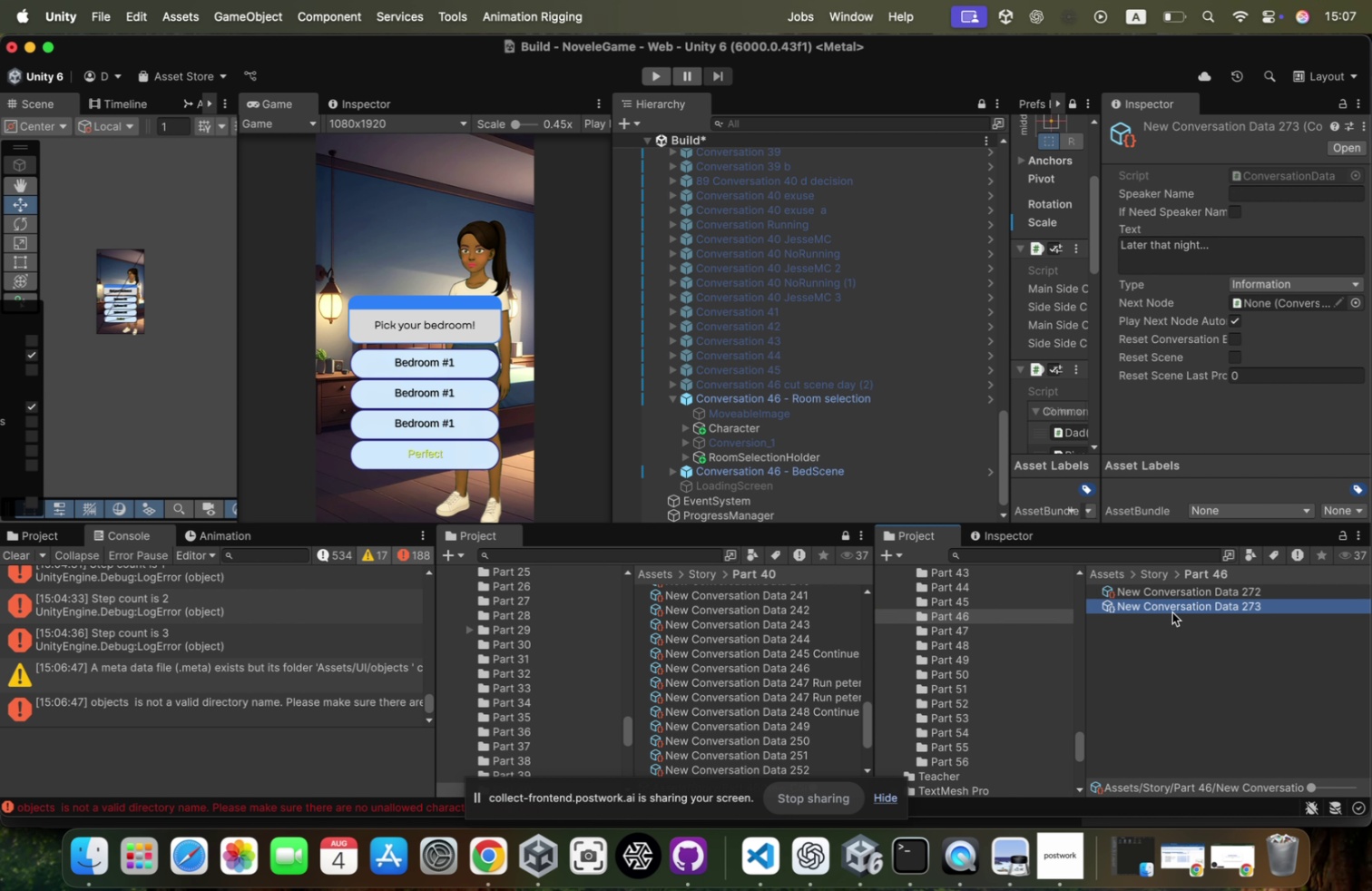 
key(ArrowRight)
 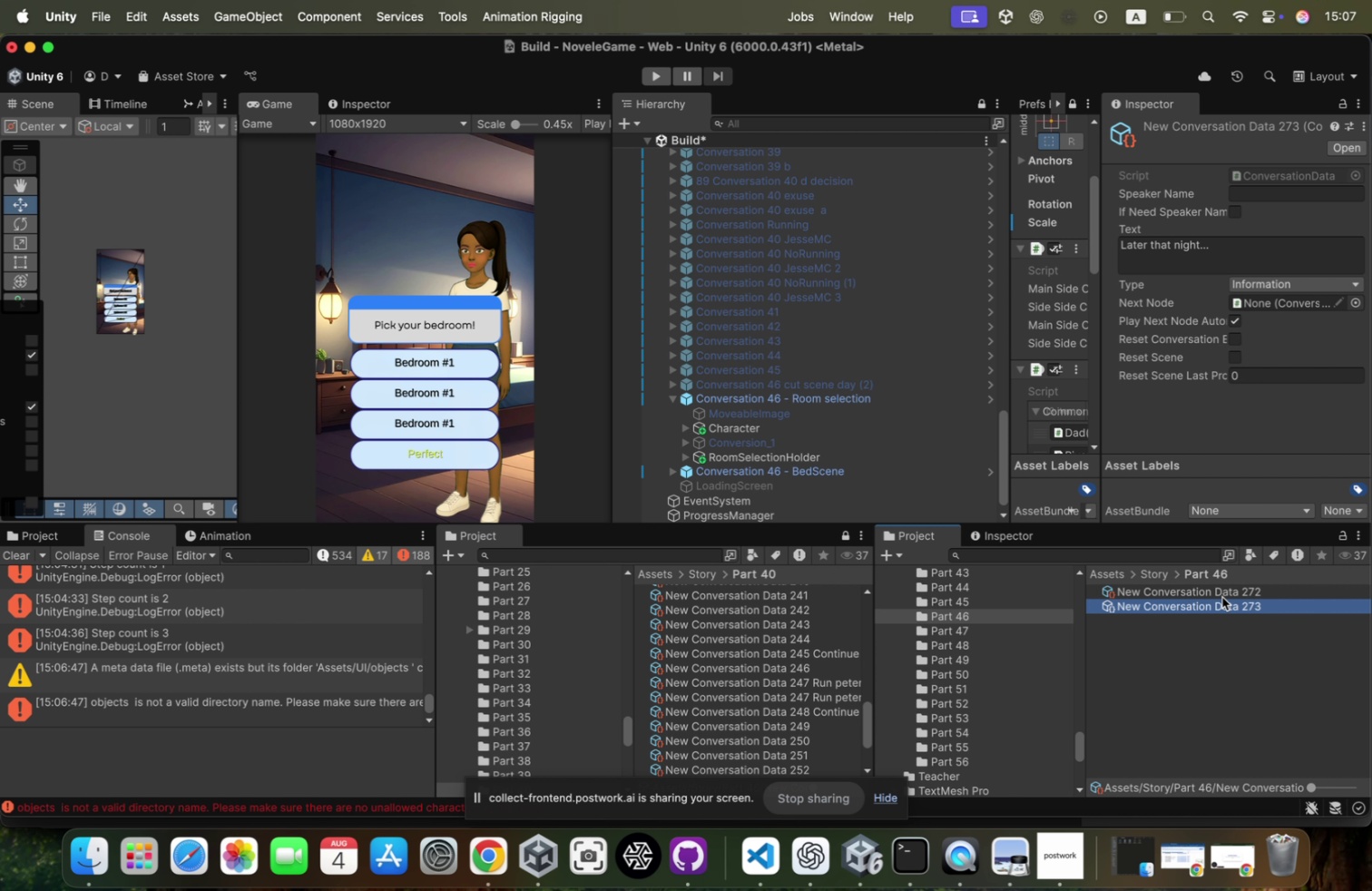 
left_click([1243, 603])
 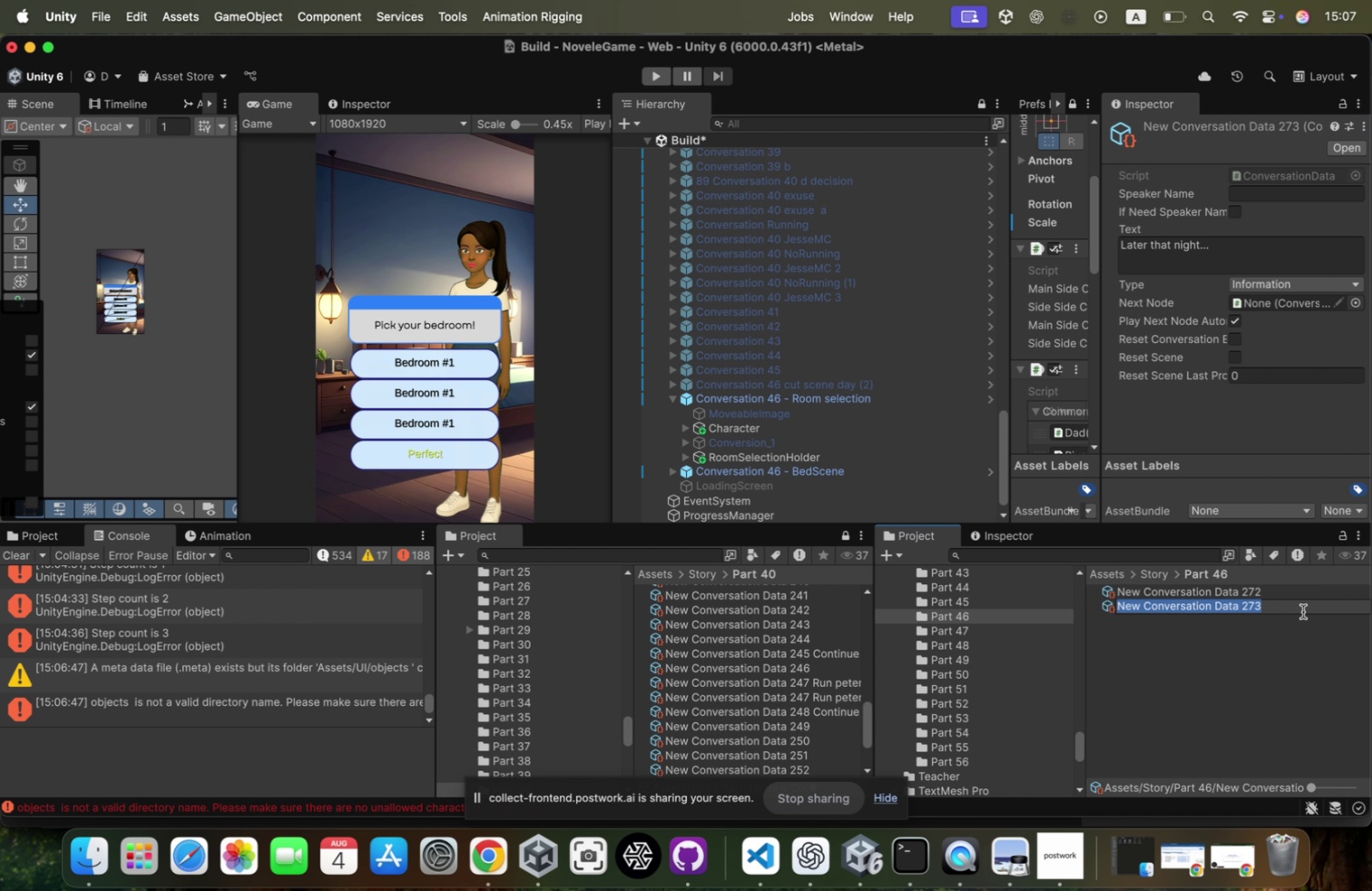 
key(ArrowRight)
 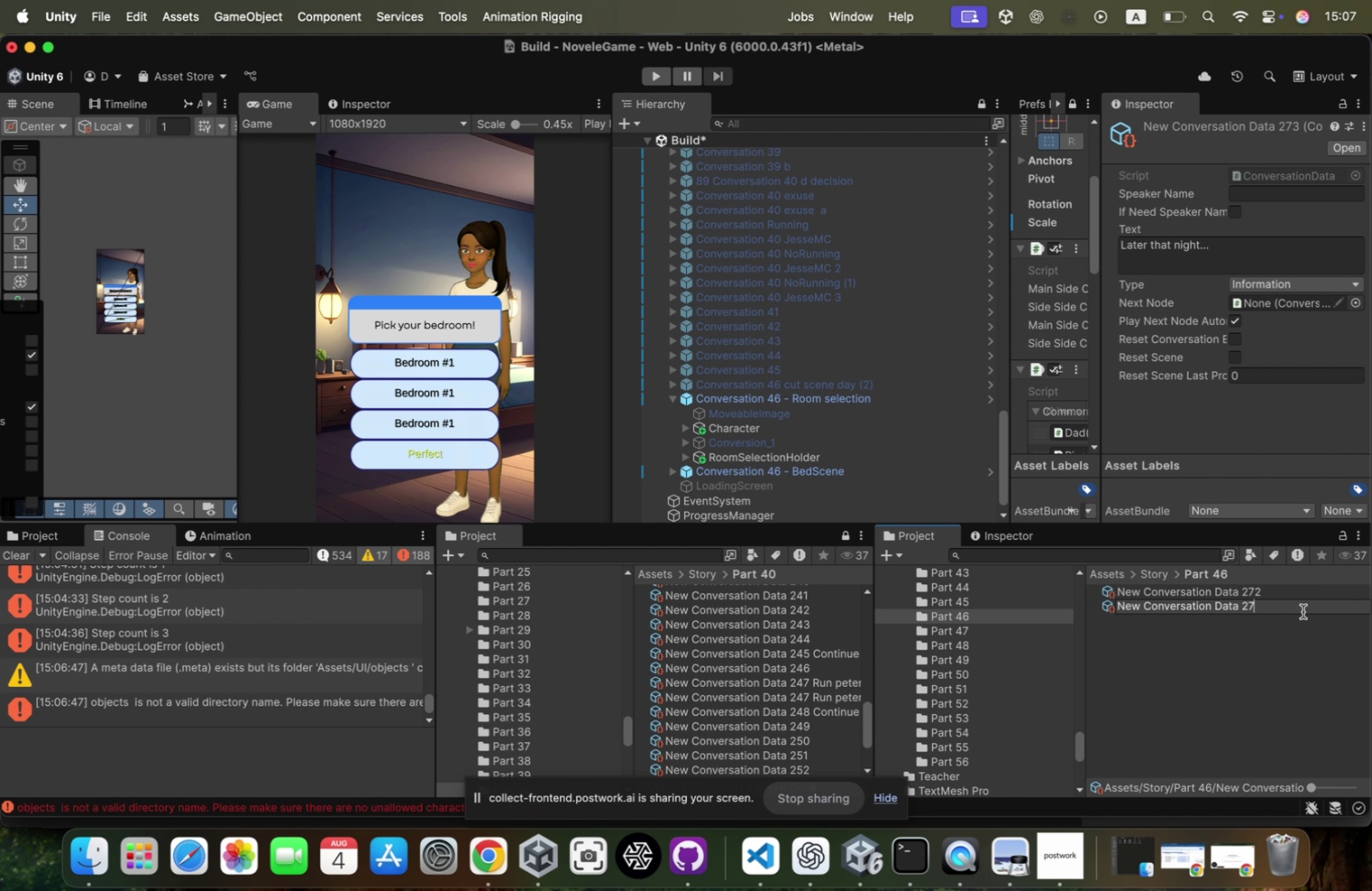 
key(Backspace)
key(Backspace)
key(Backspace)
type(Empty)
 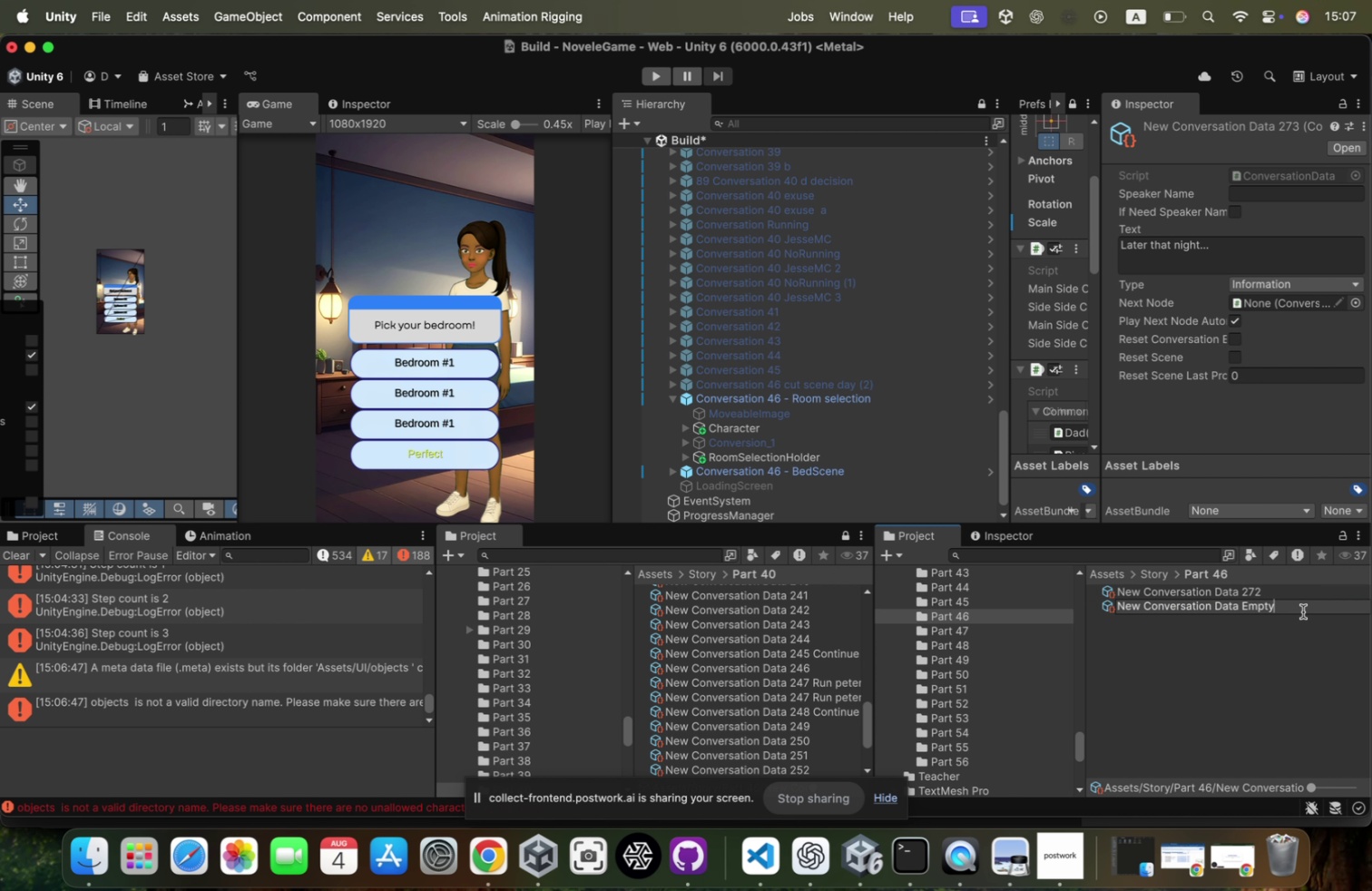 
key(Enter)
 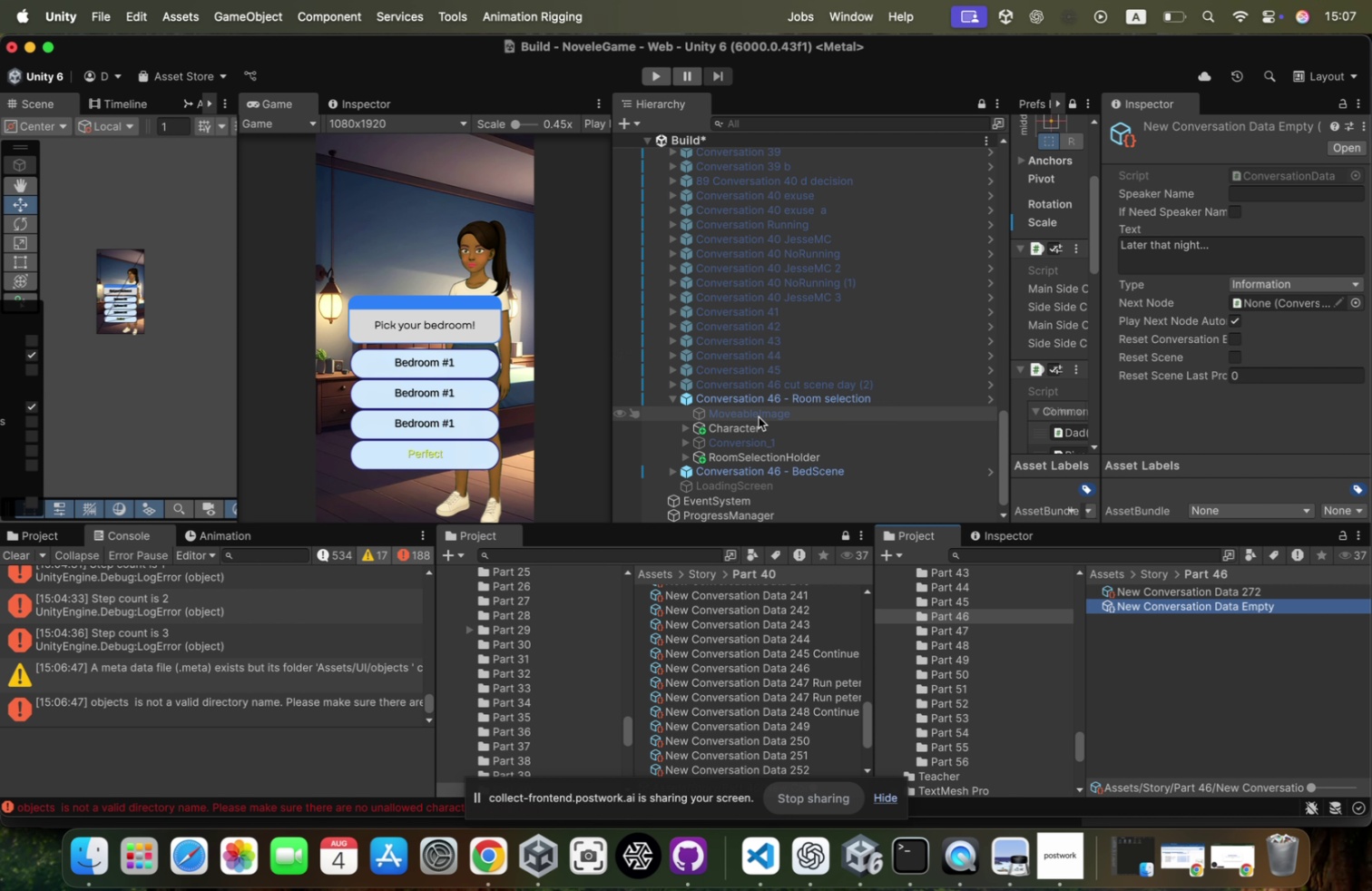 
key(ArrowDown)
 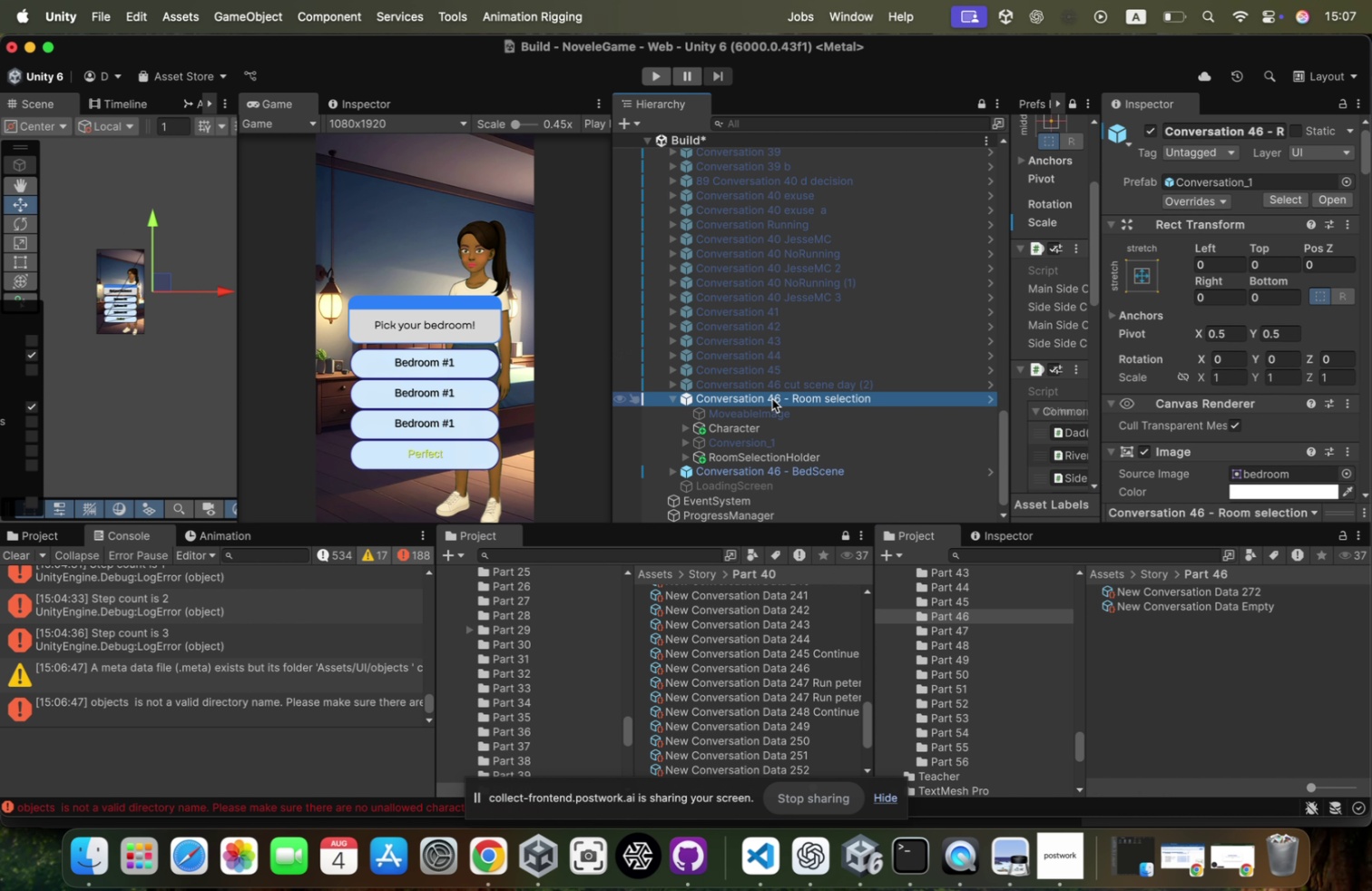 
key(ArrowDown)
 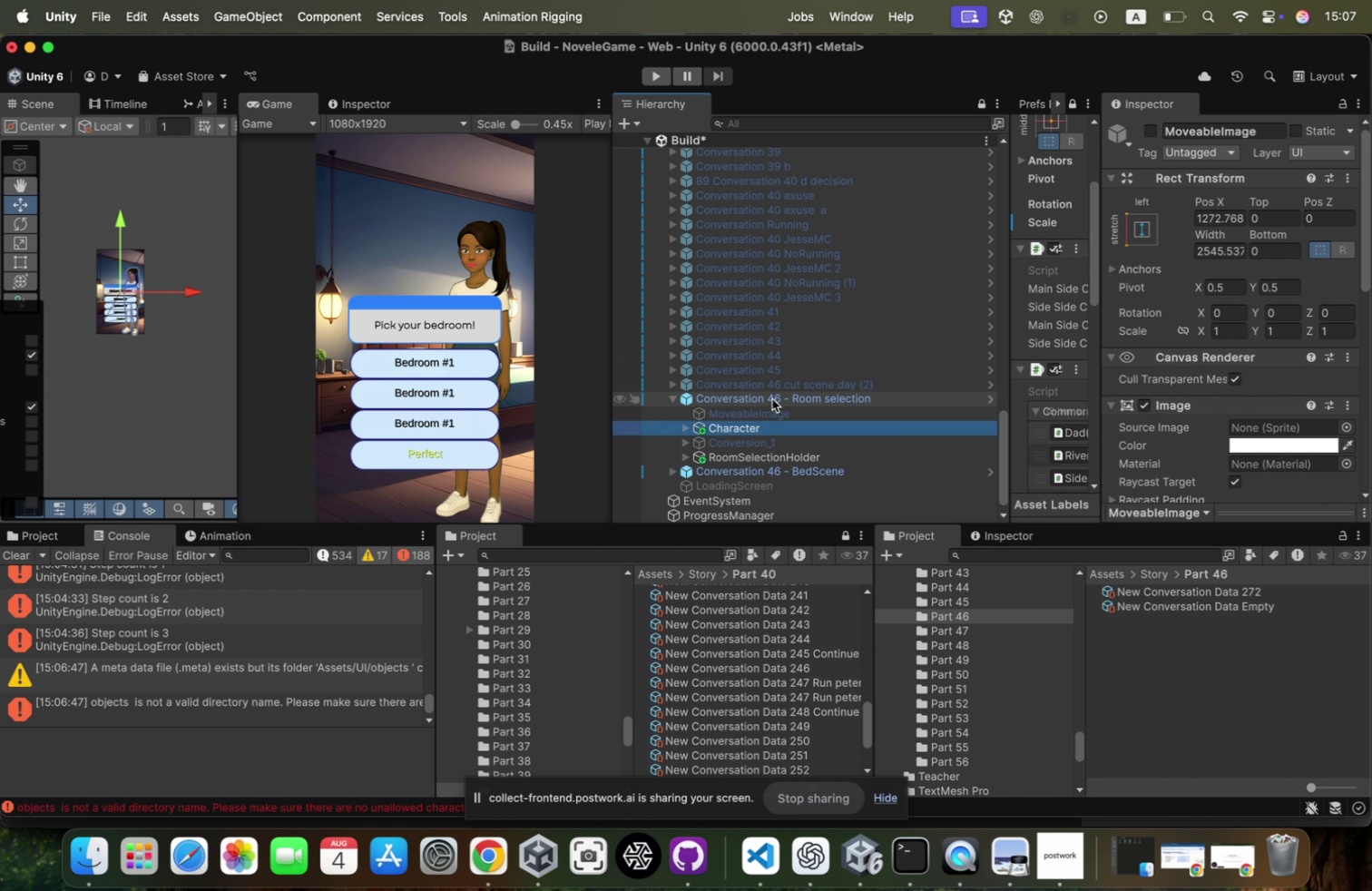 
key(ArrowDown)
 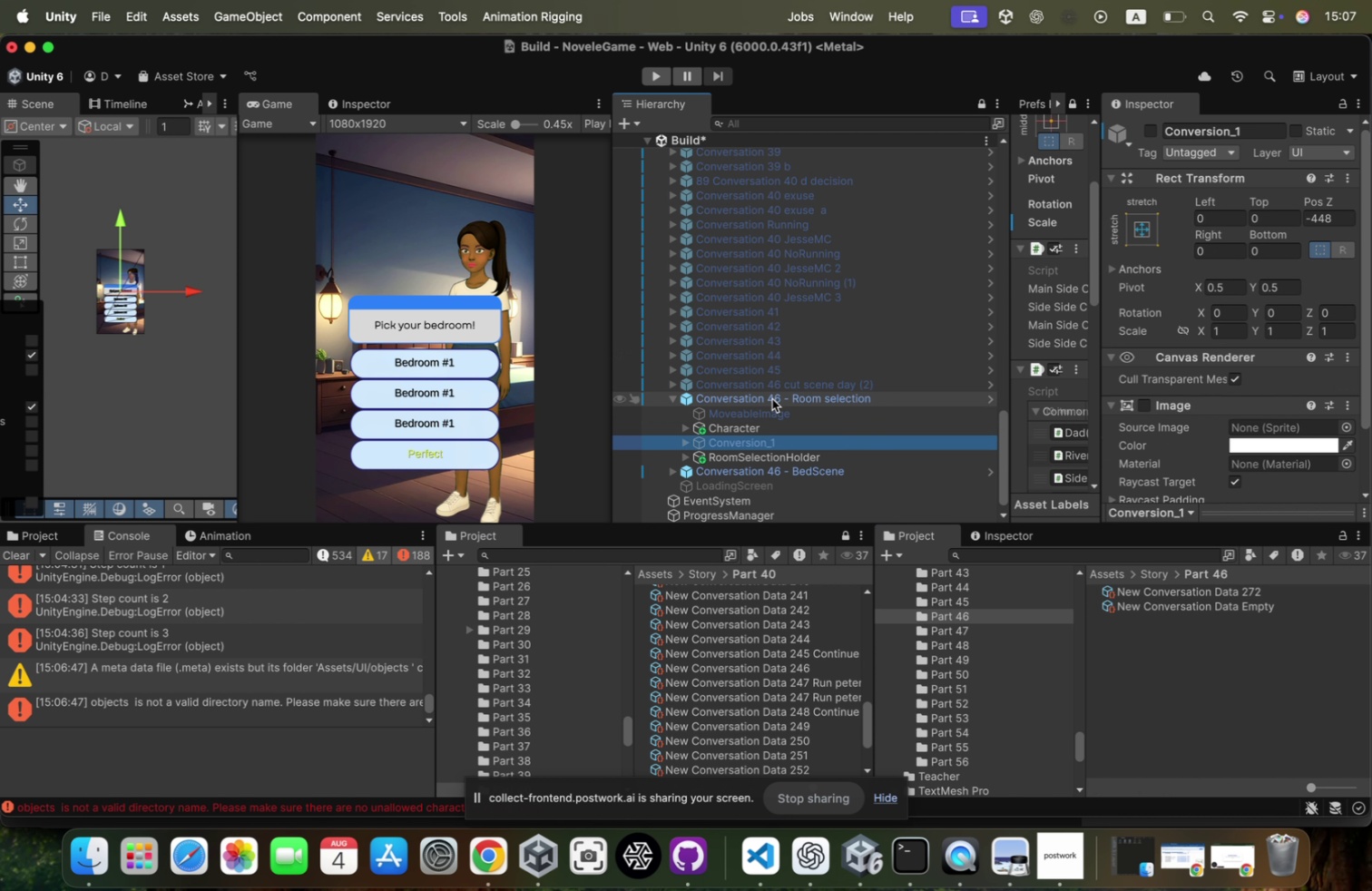 
key(ArrowUp)
 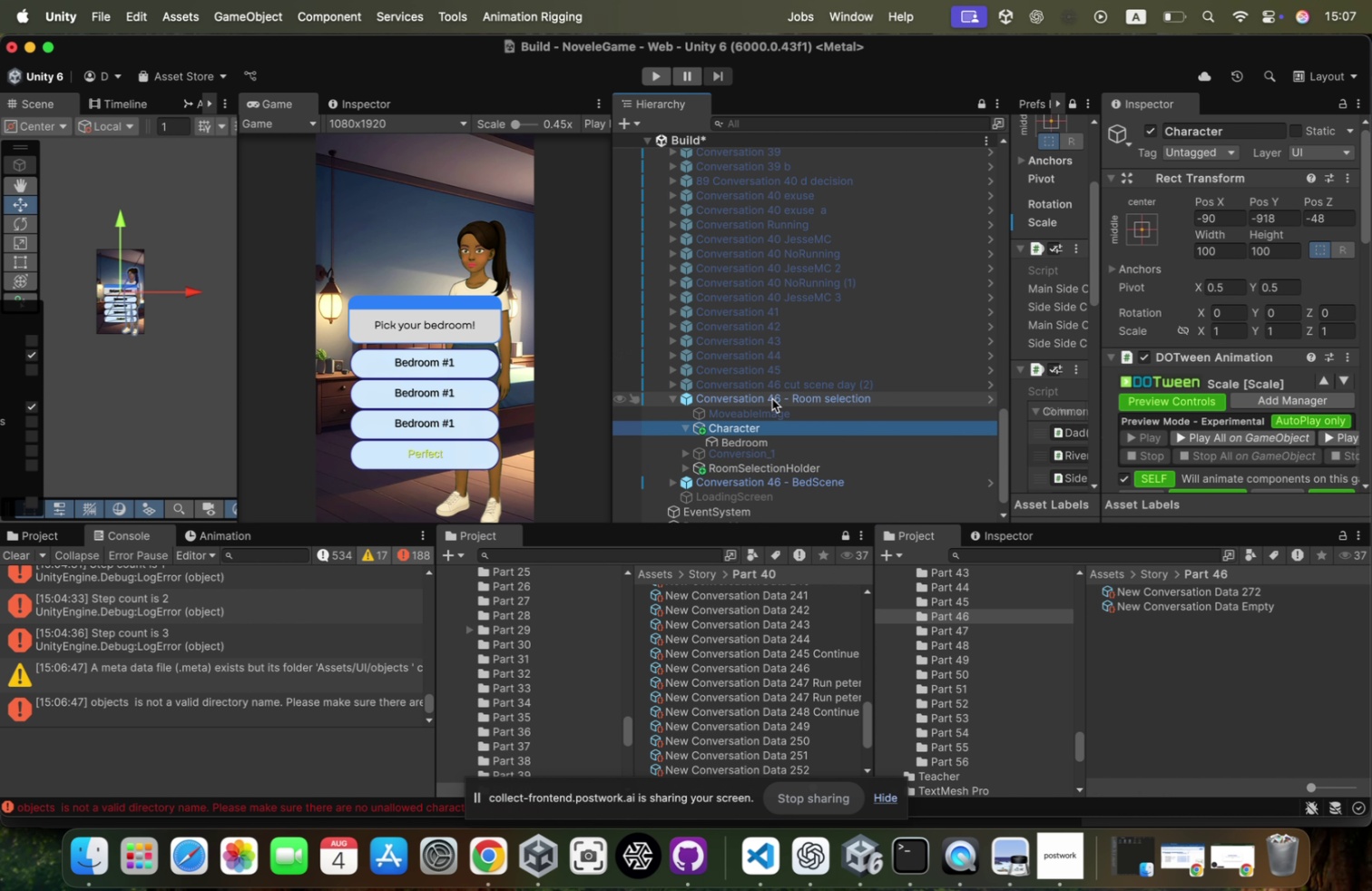 
key(ArrowRight)
 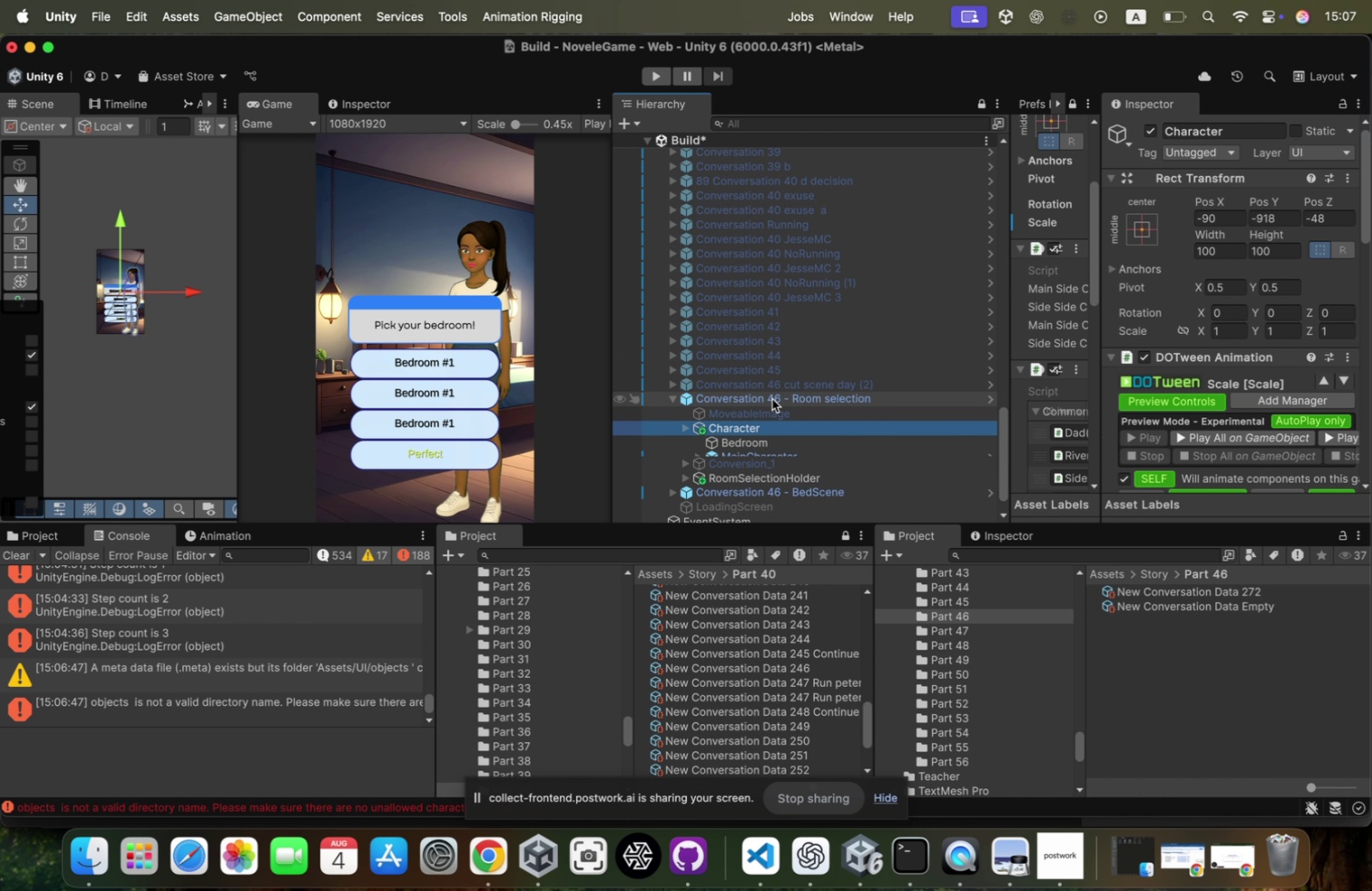 
key(ArrowLeft)
 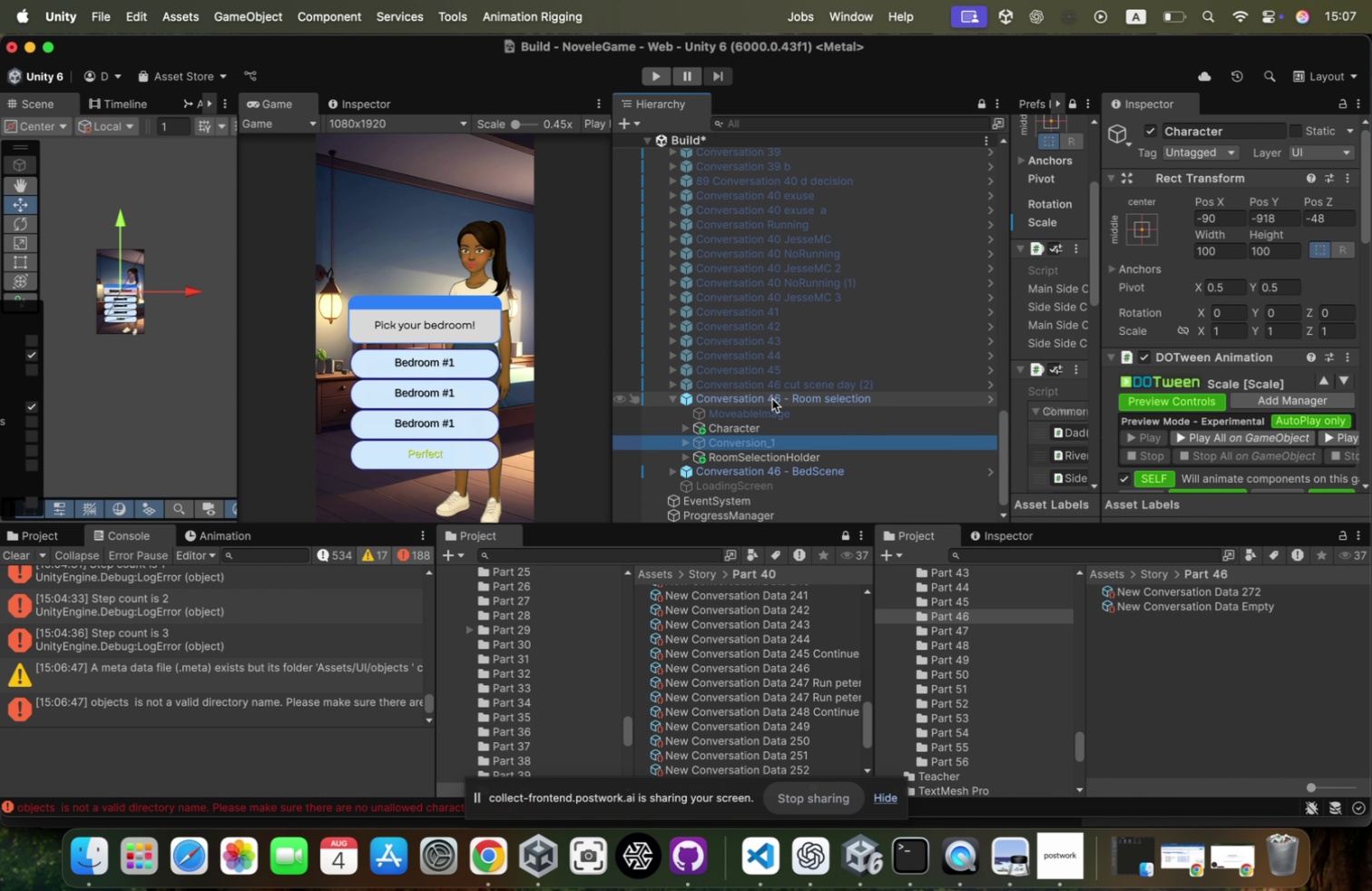 
key(ArrowDown)
 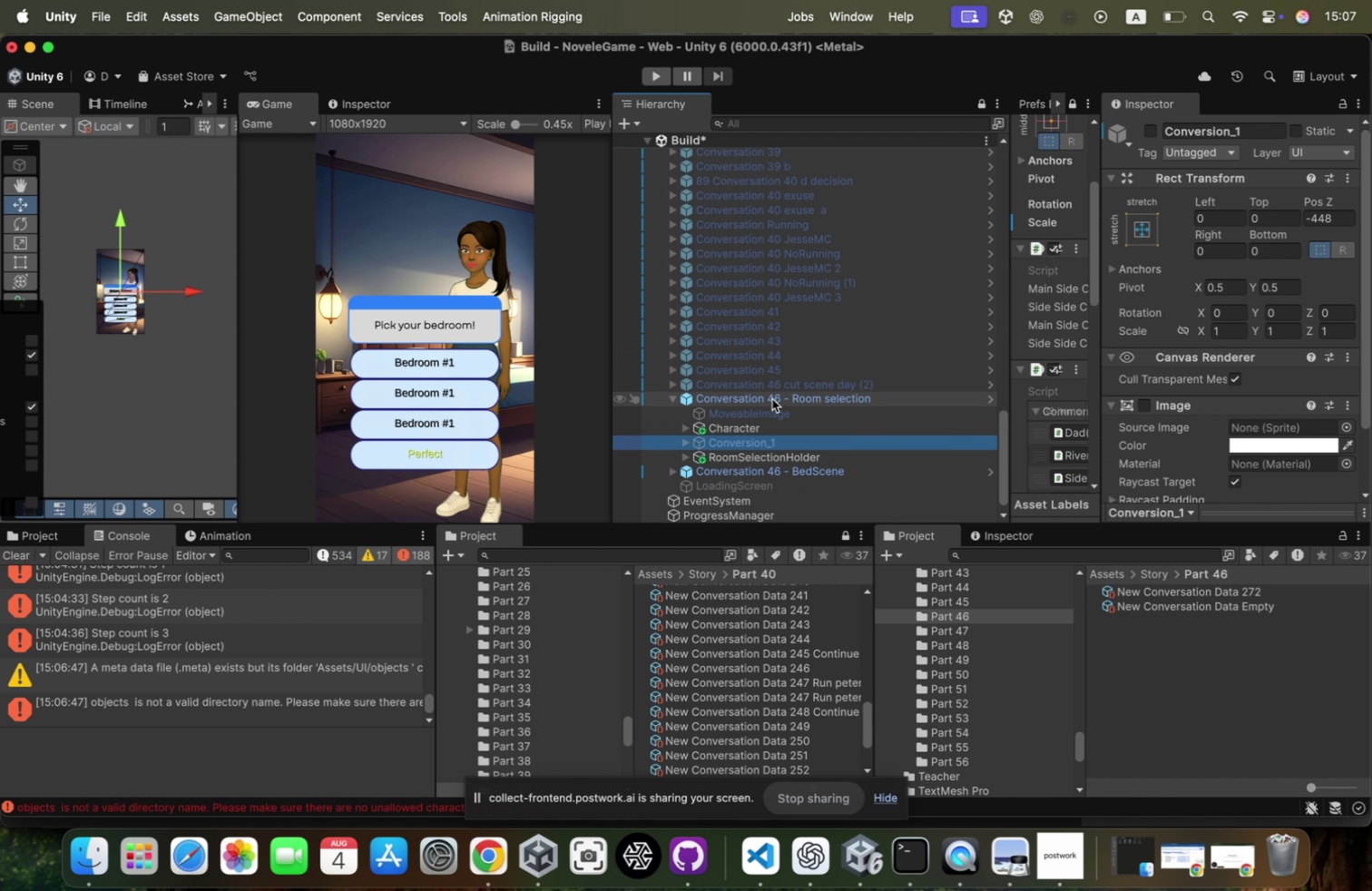 
key(ArrowRight)
 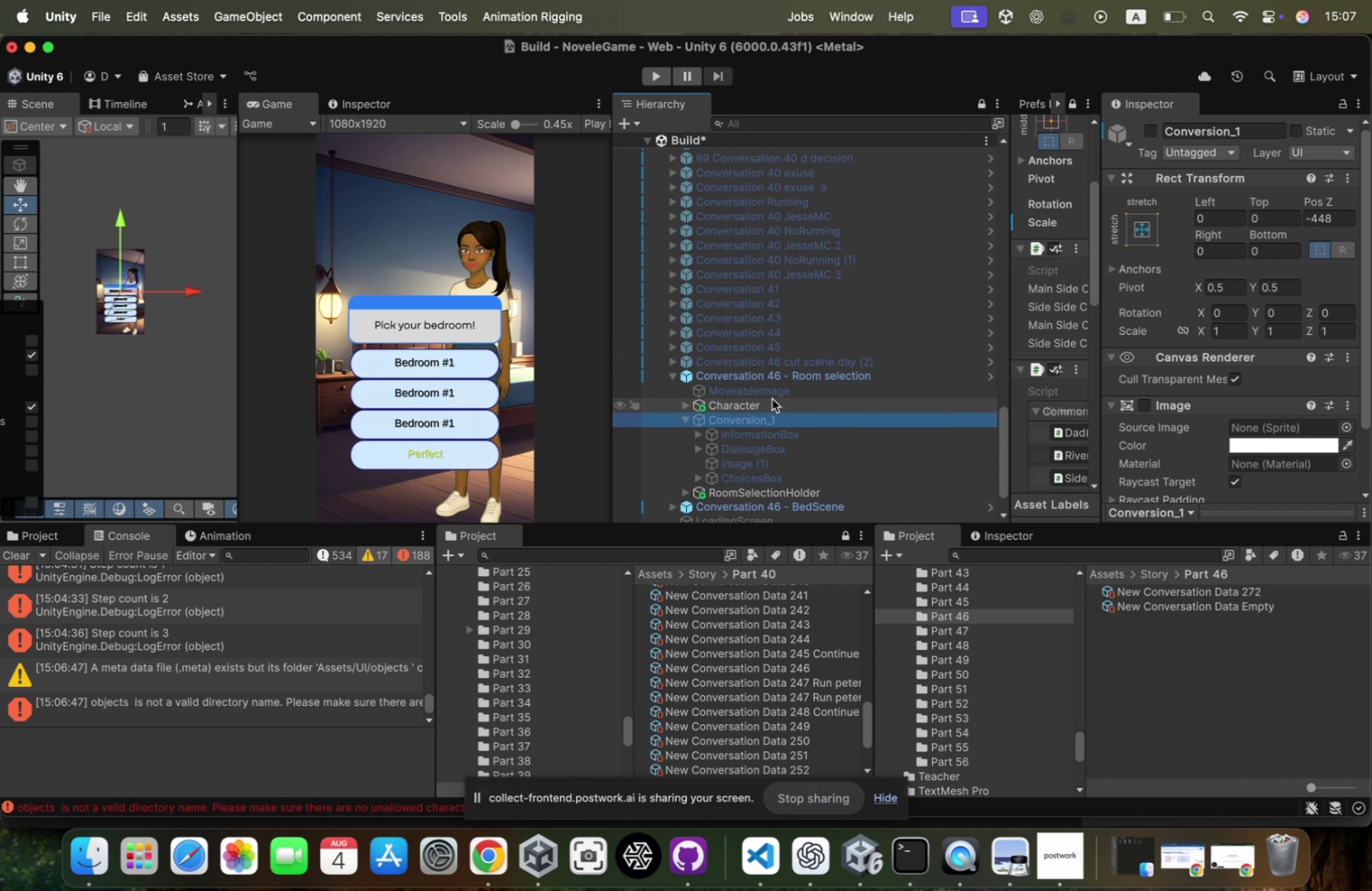 
scroll: coordinate [772, 398], scroll_direction: down, amount: 3.0
 